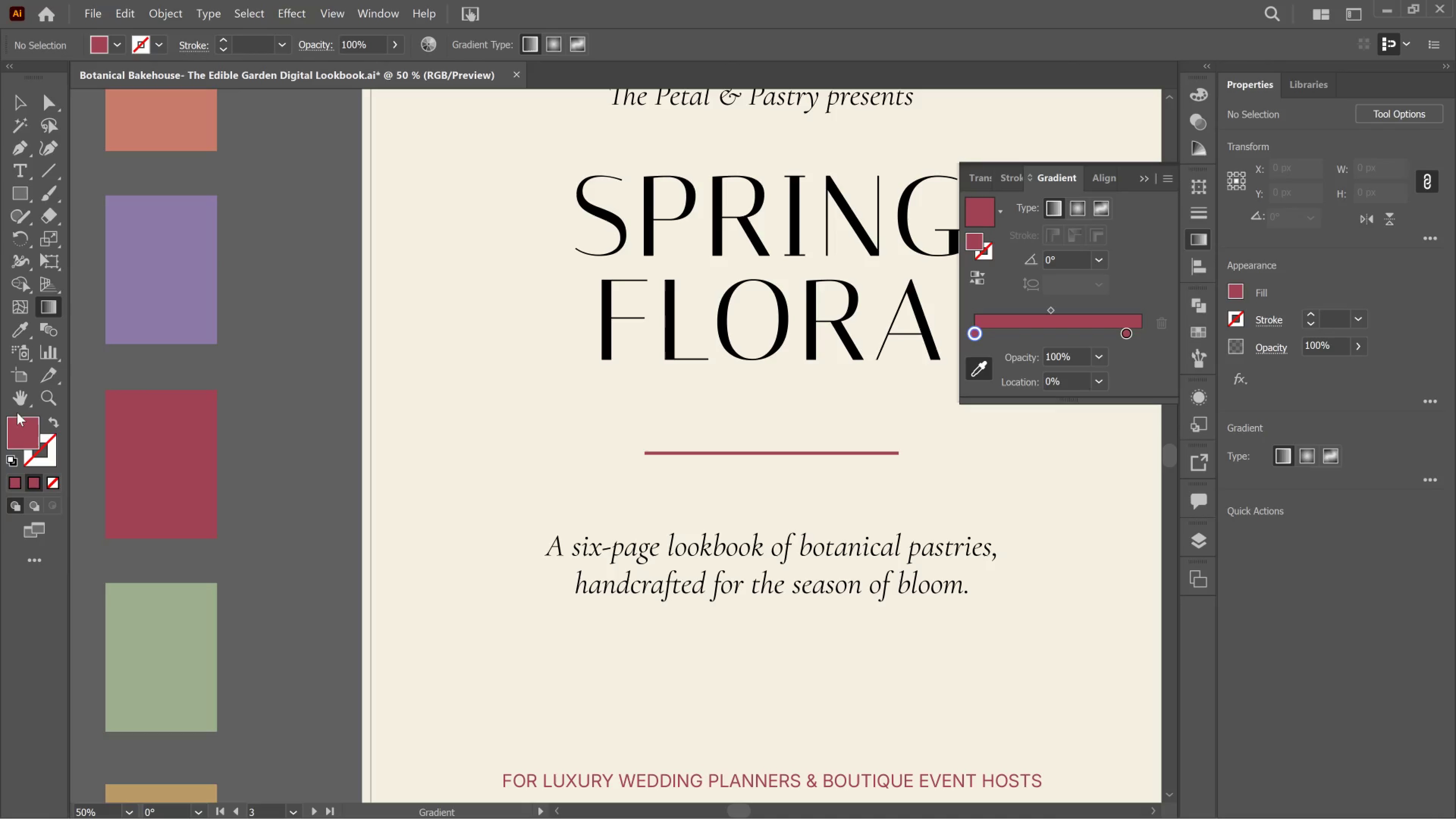 
mouse_move([35, 428])
 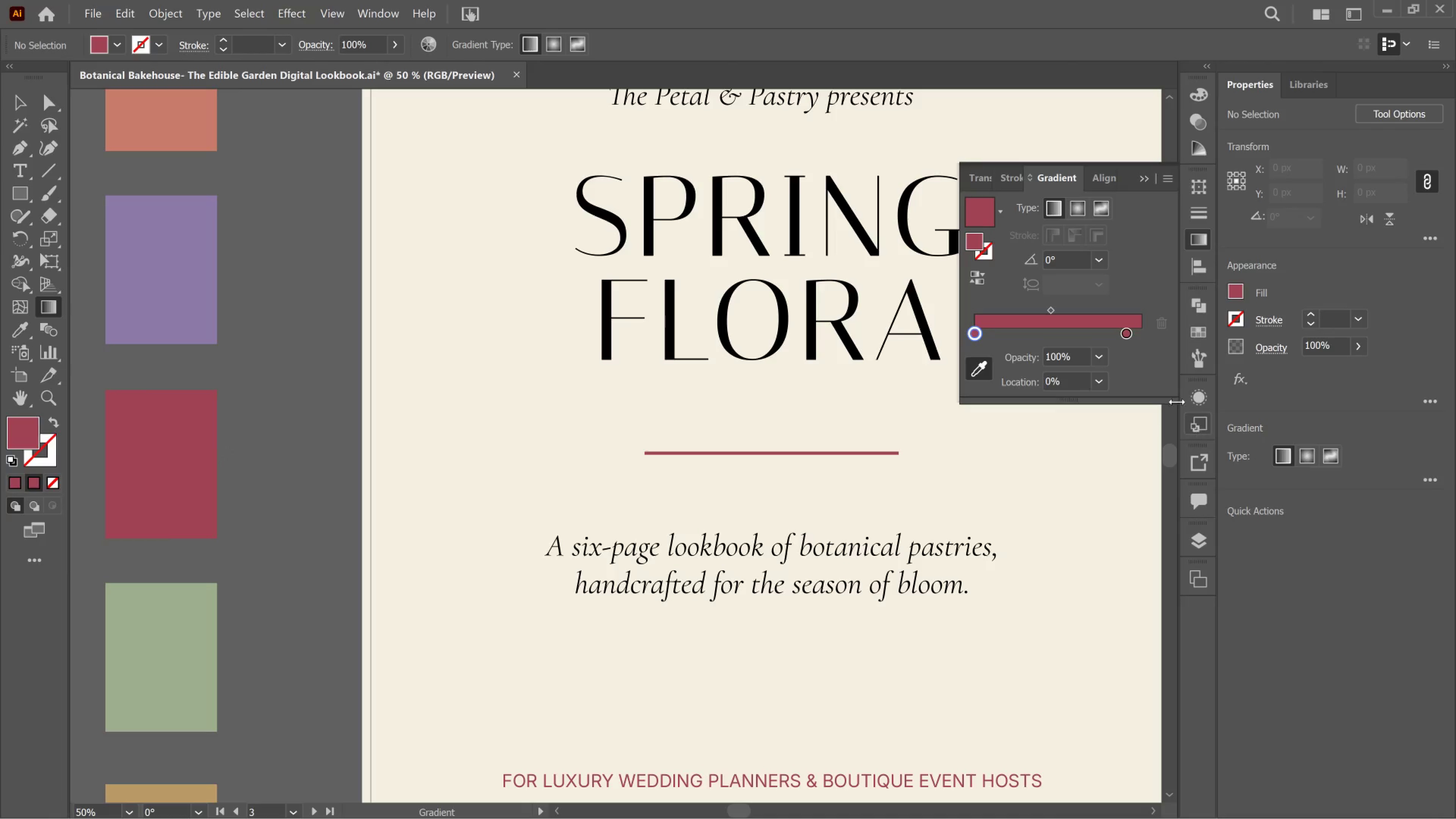 
left_click([1126, 336])
 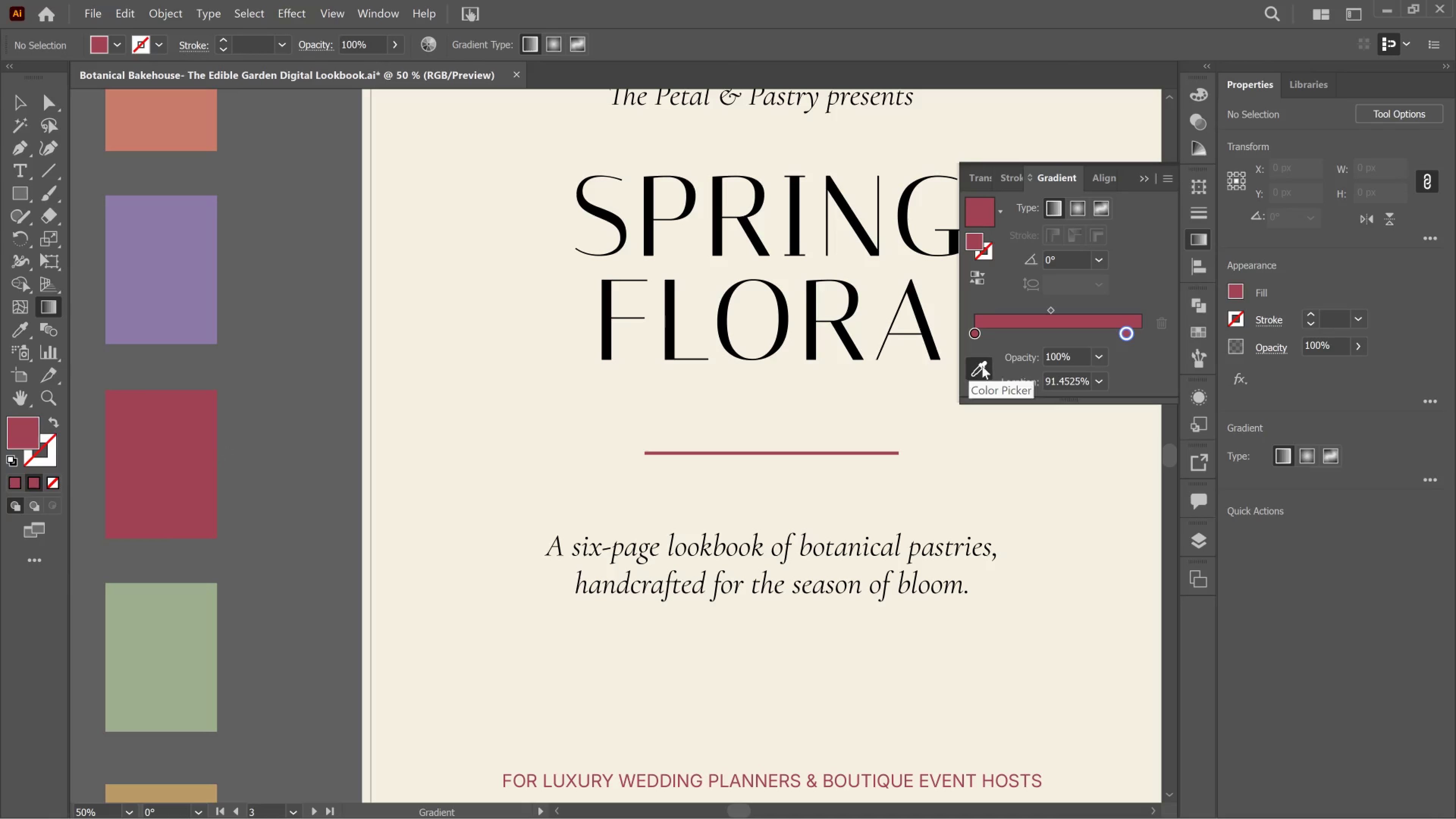 
left_click([984, 363])
 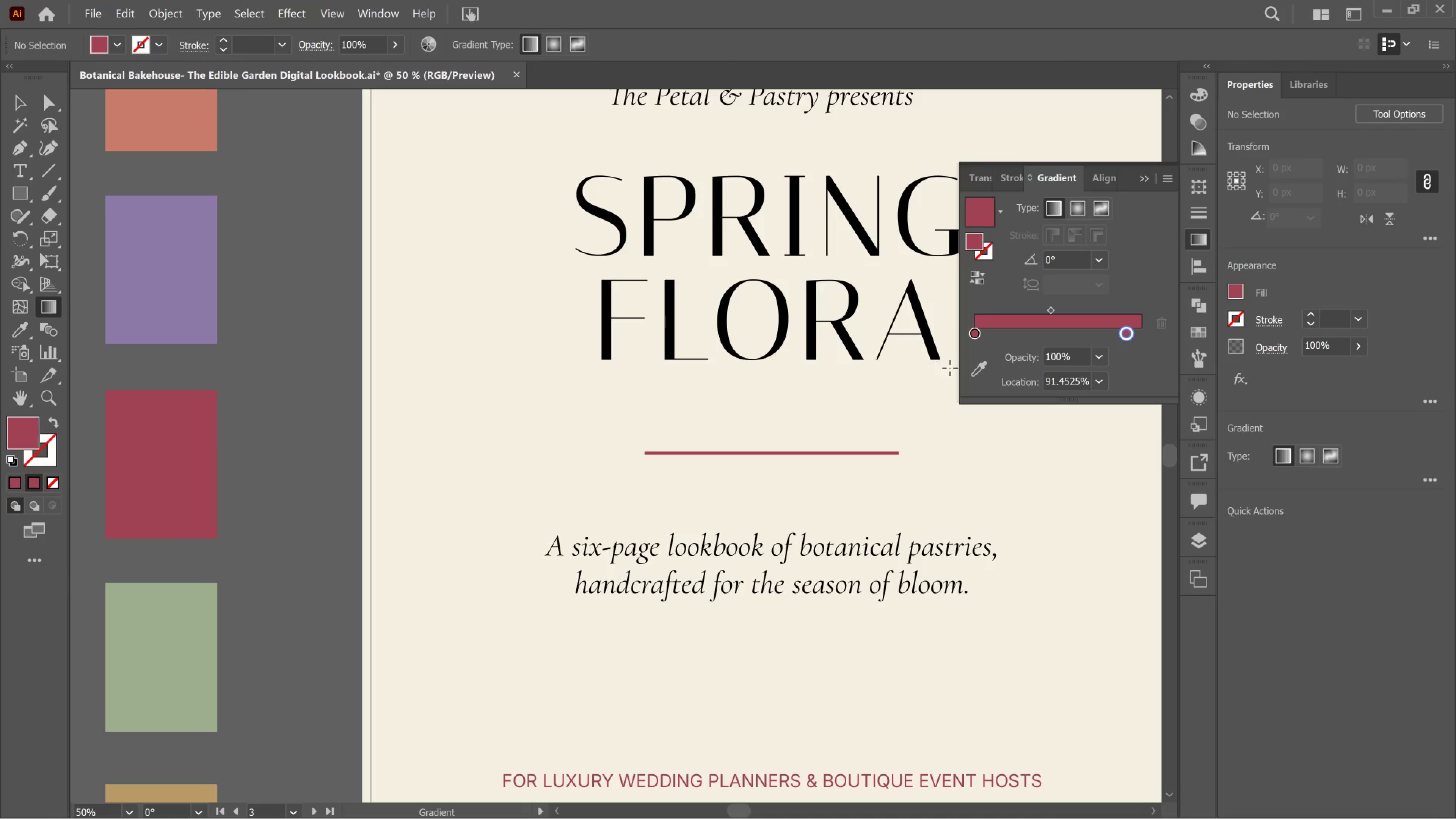 
left_click([979, 369])
 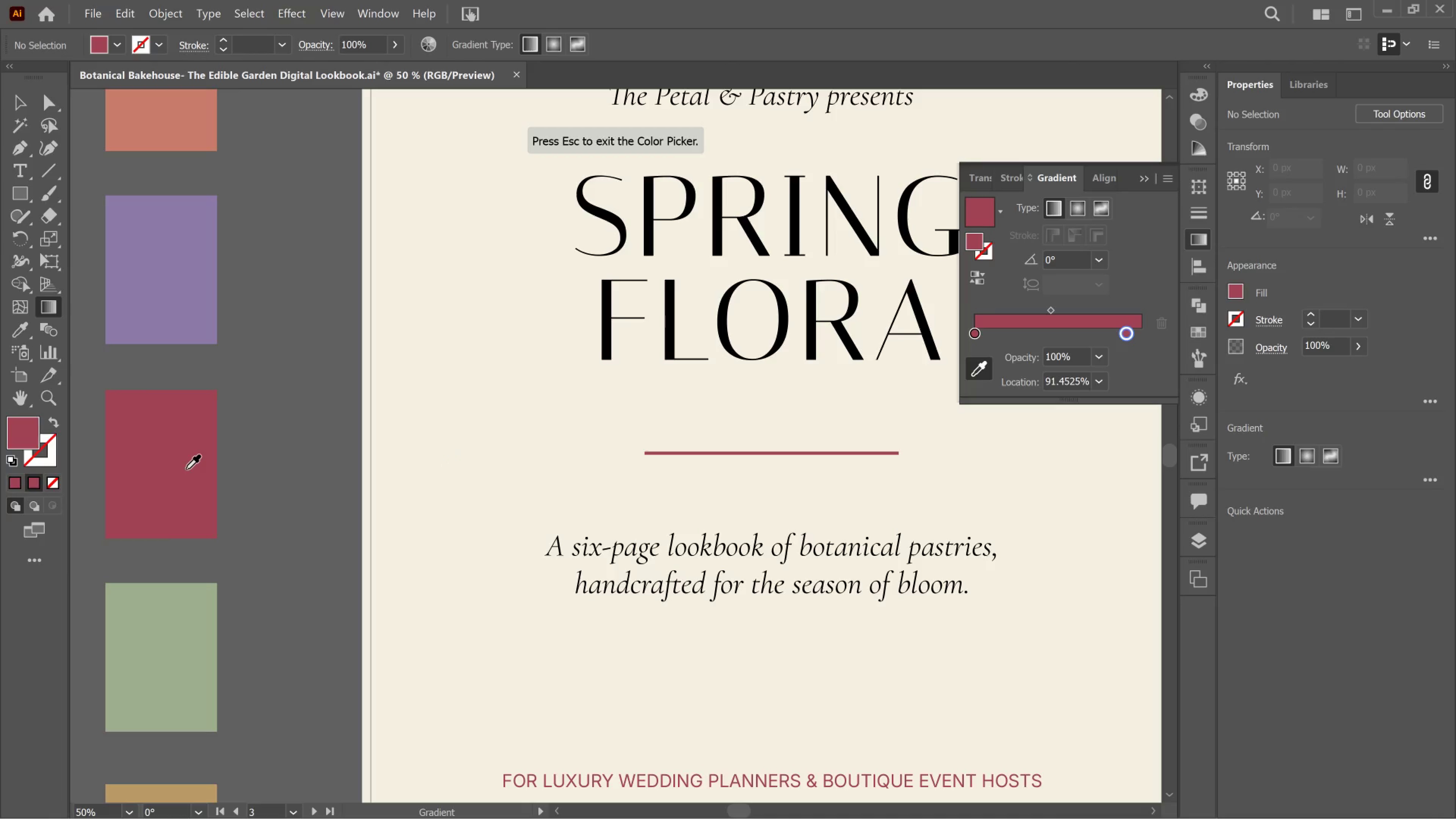 
left_click([186, 469])
 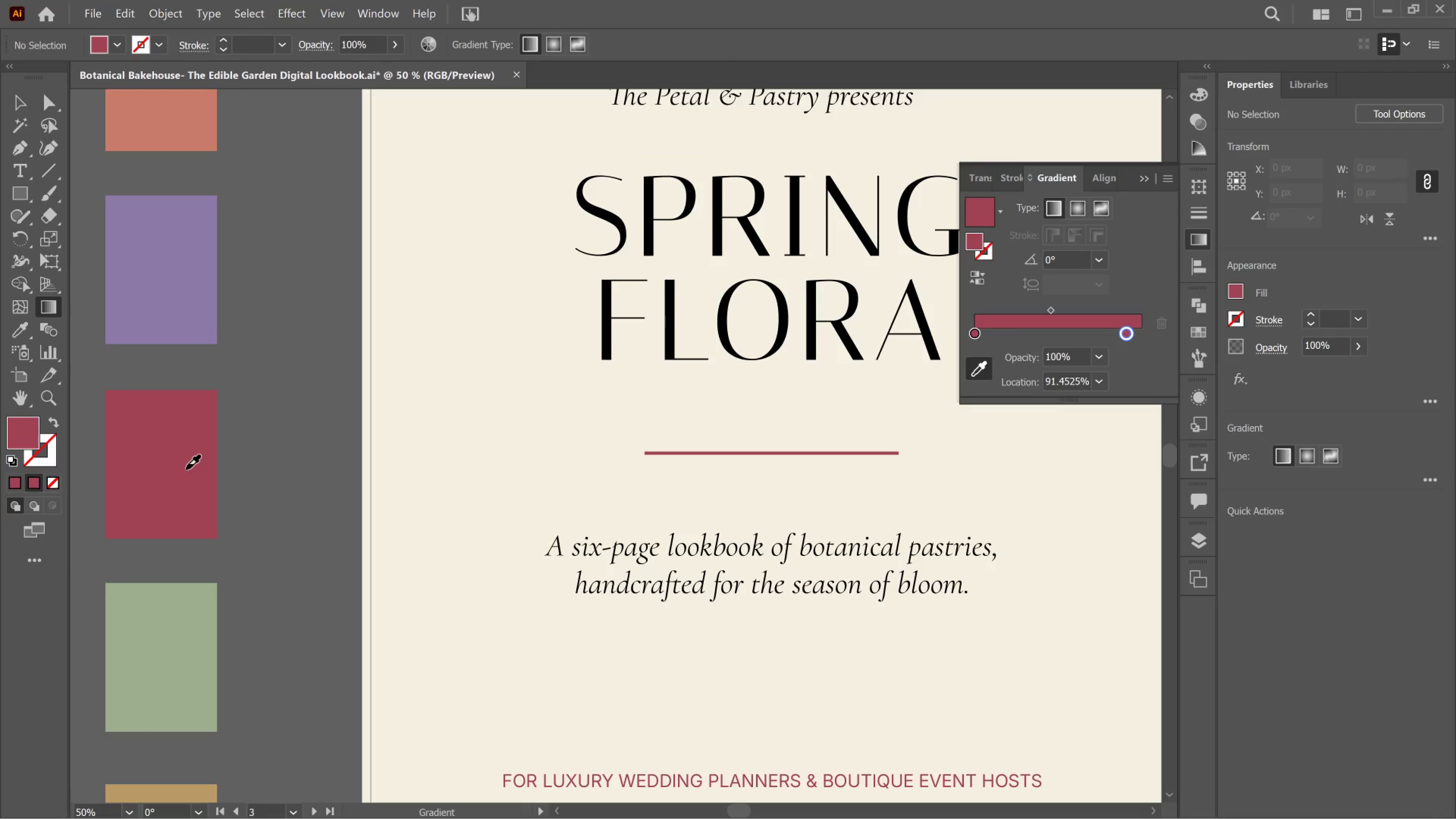 
triple_click([186, 469])
 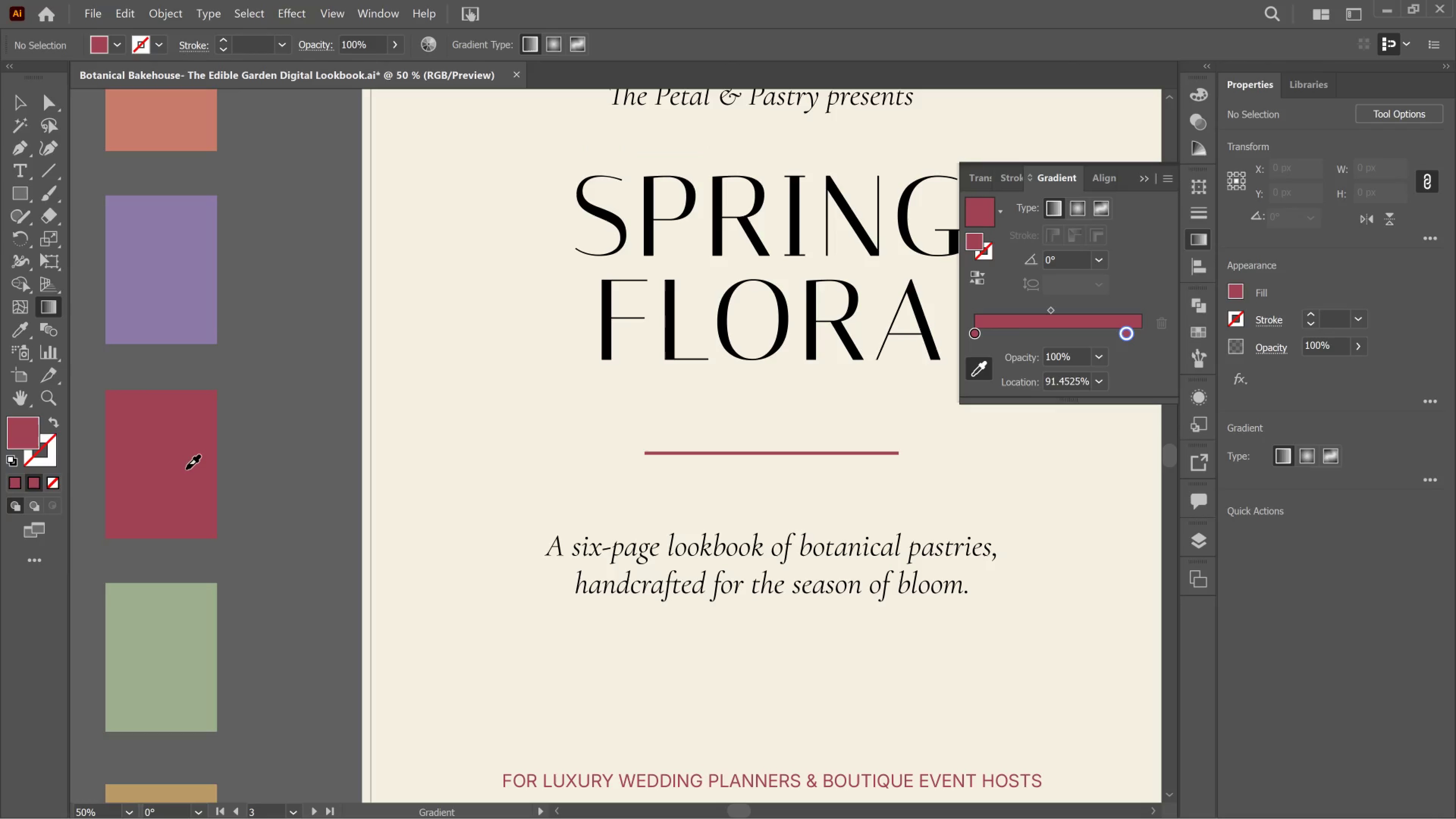 
triple_click([186, 469])
 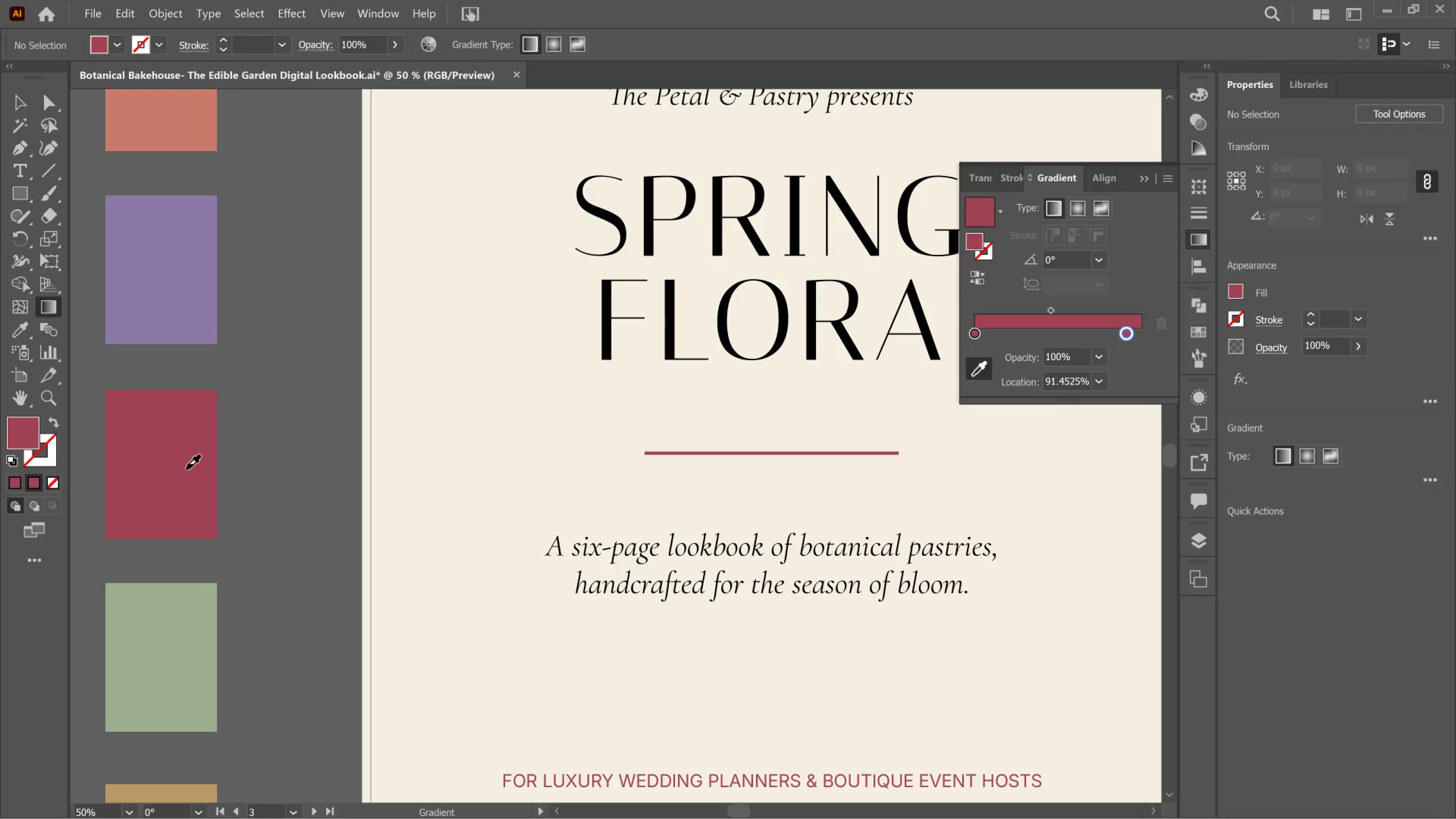 
left_click([186, 469])
 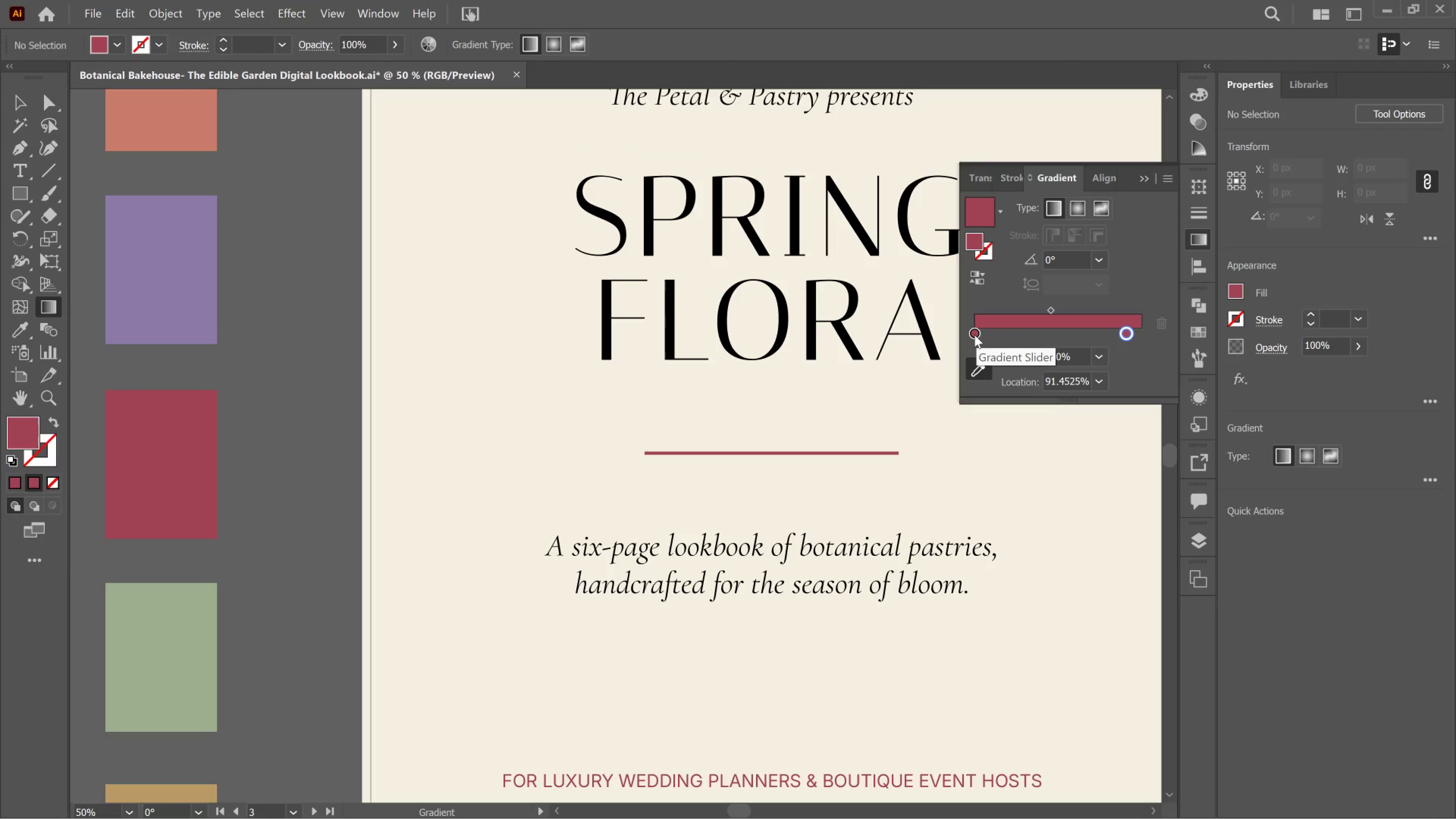 
wait(5.02)
 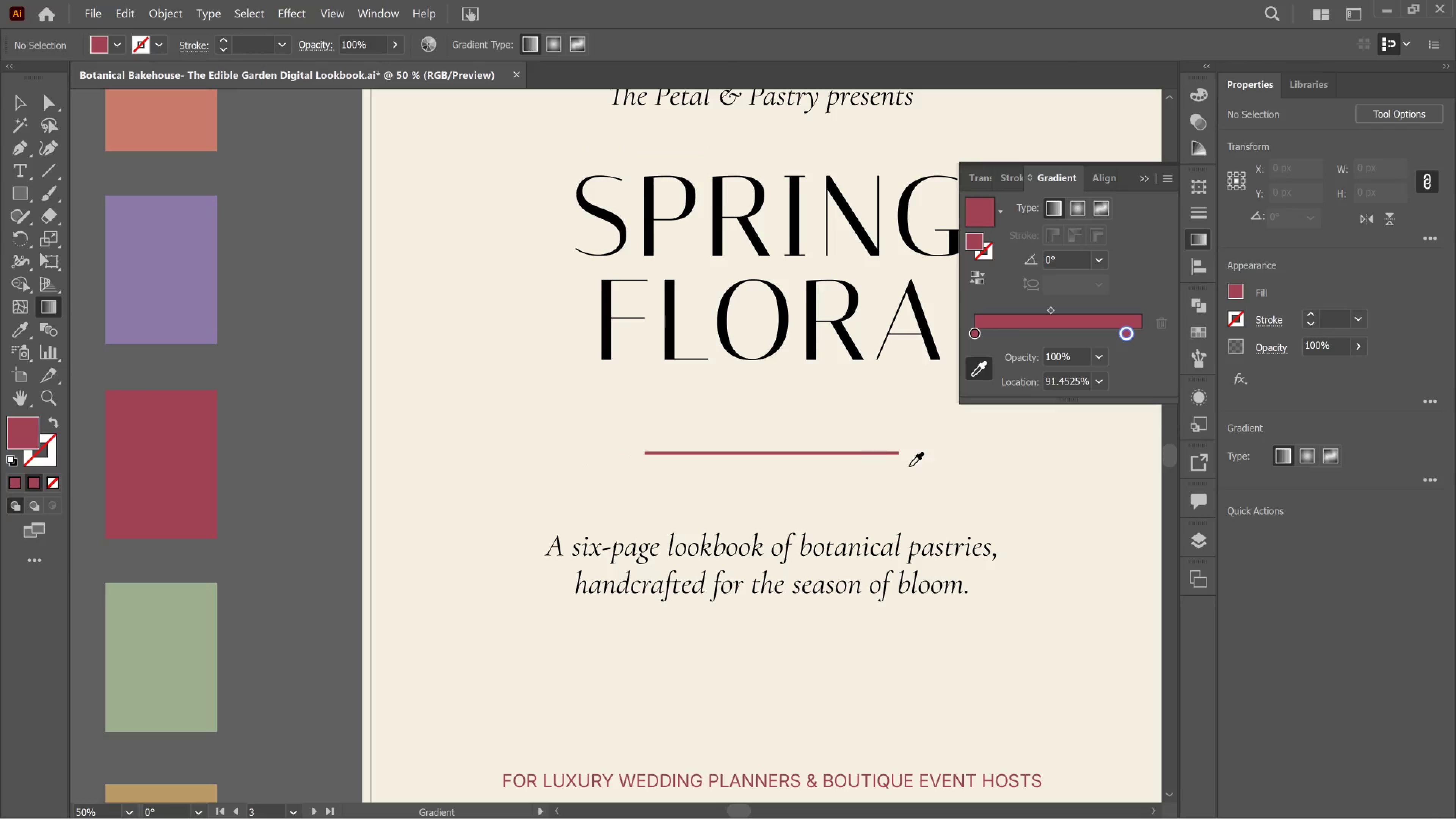 
left_click([974, 335])
 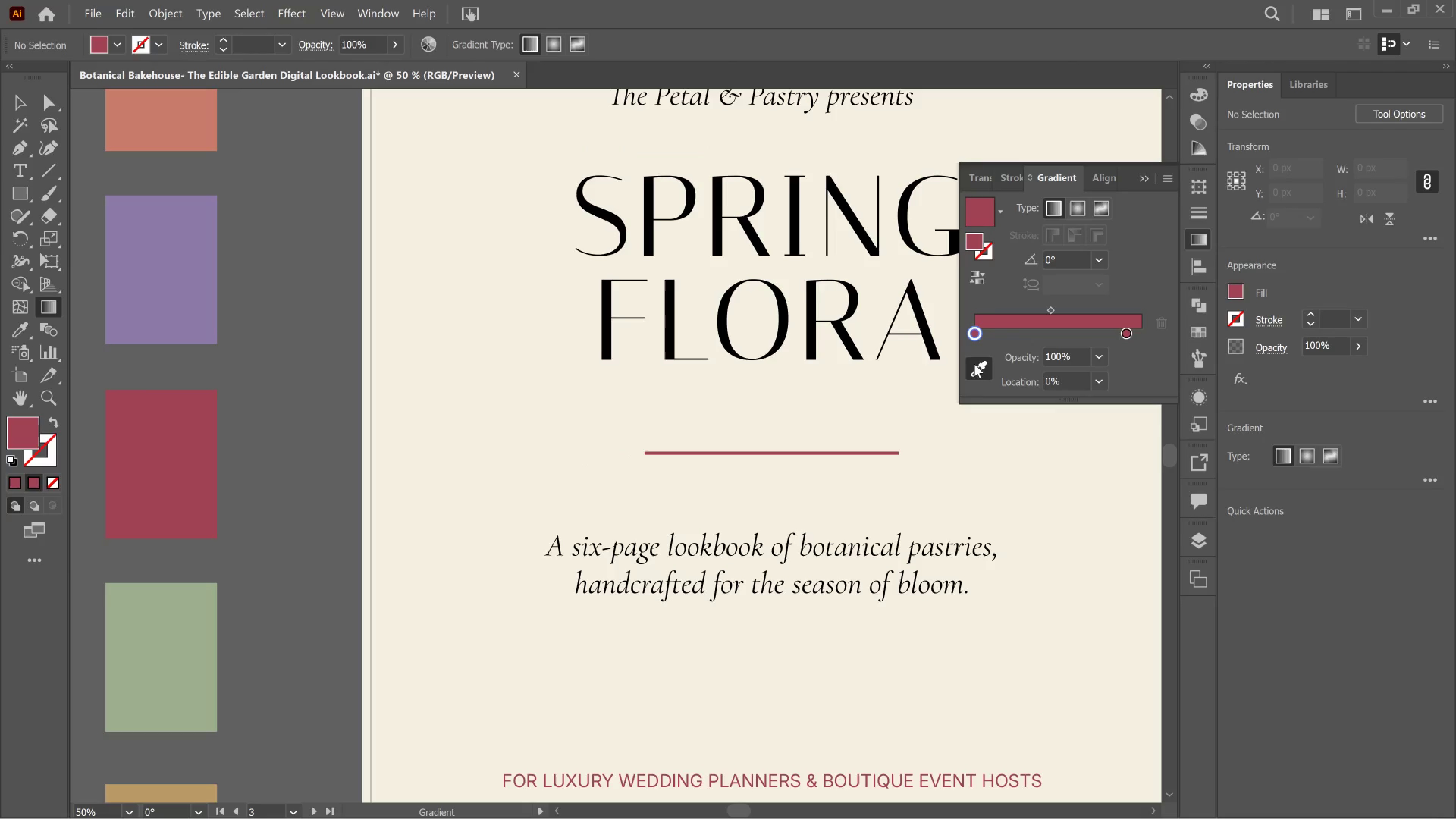 
left_click([979, 377])
 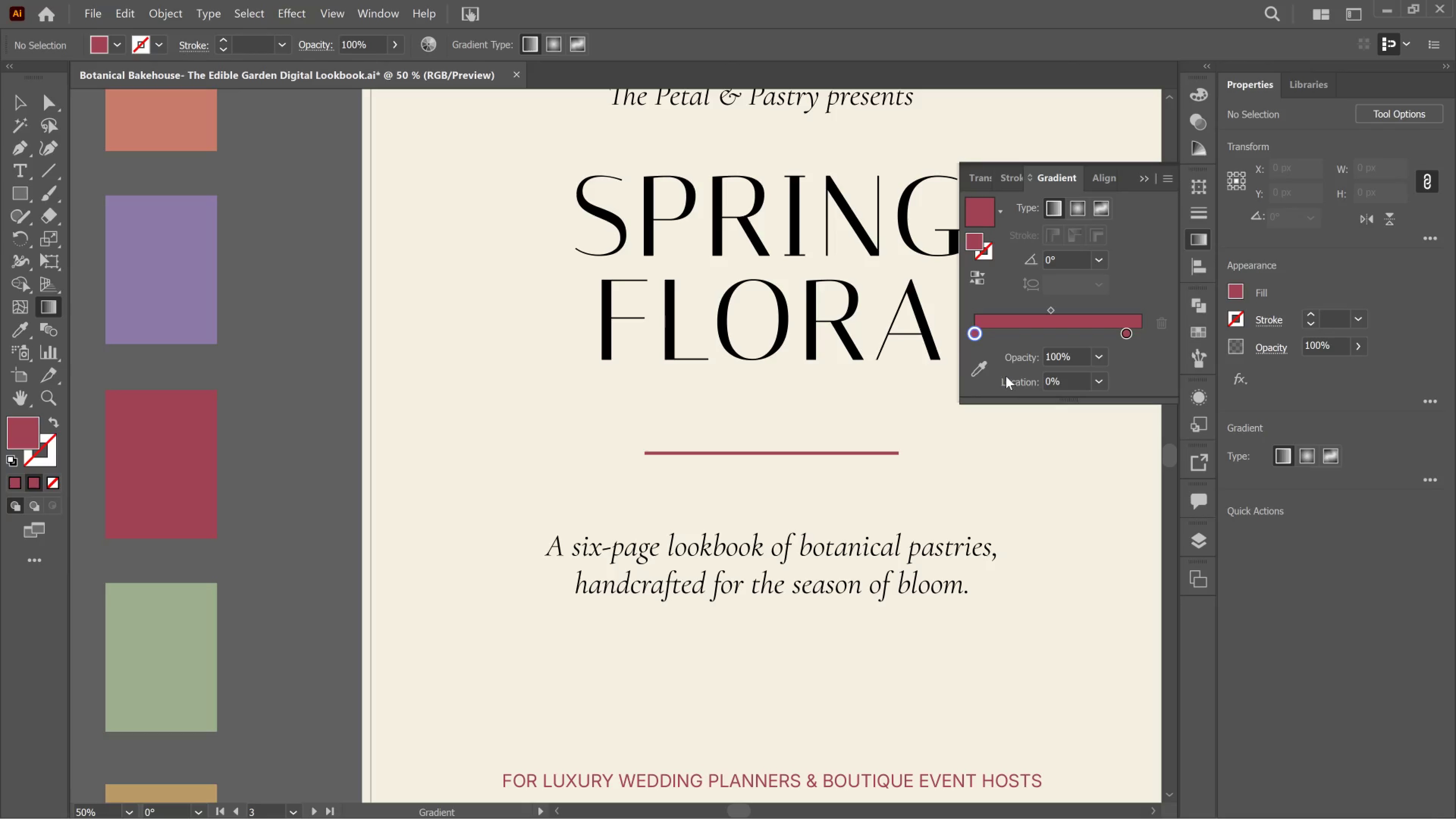 
left_click([976, 368])
 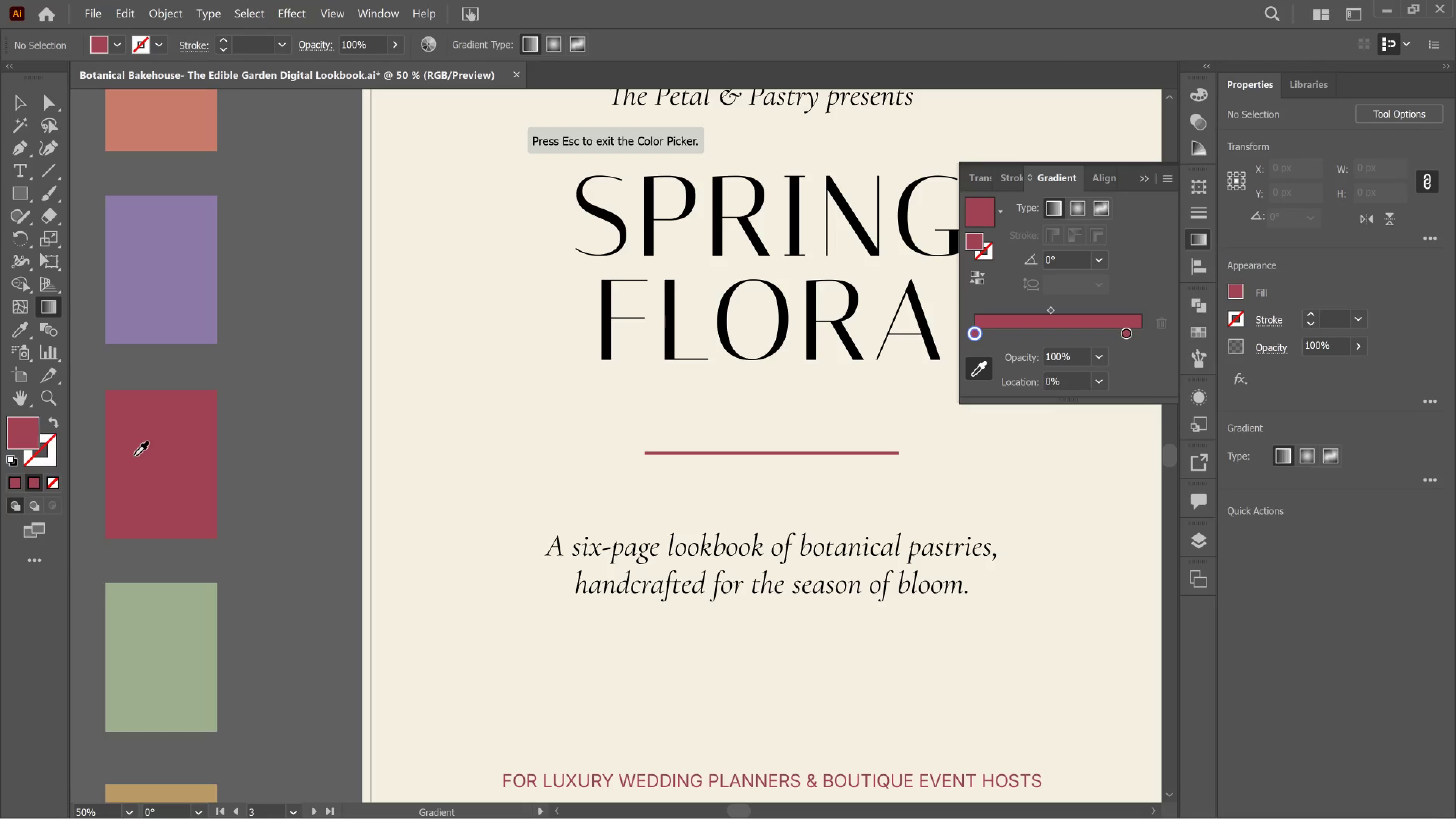 
left_click([134, 456])
 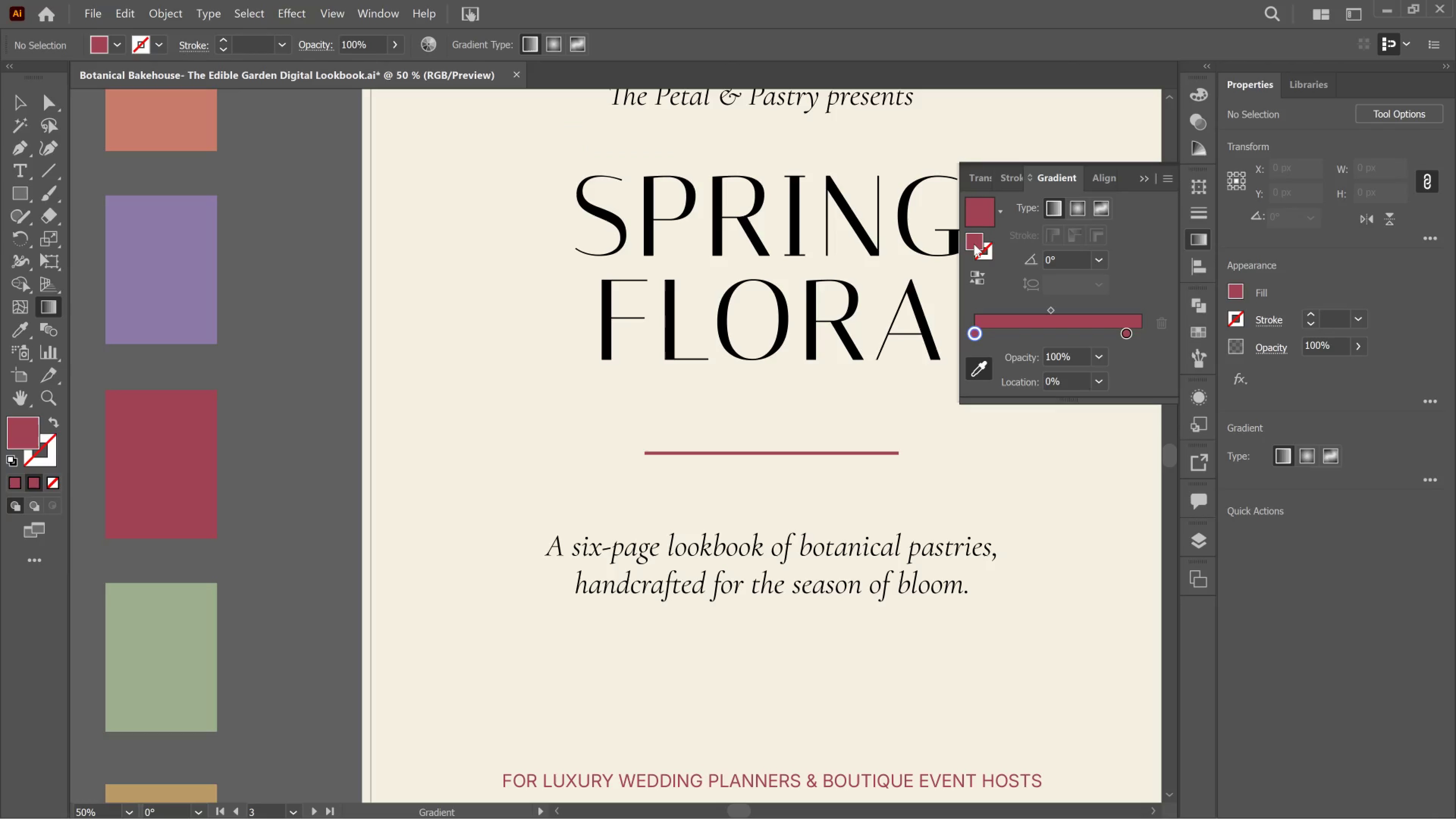 
double_click([974, 244])
 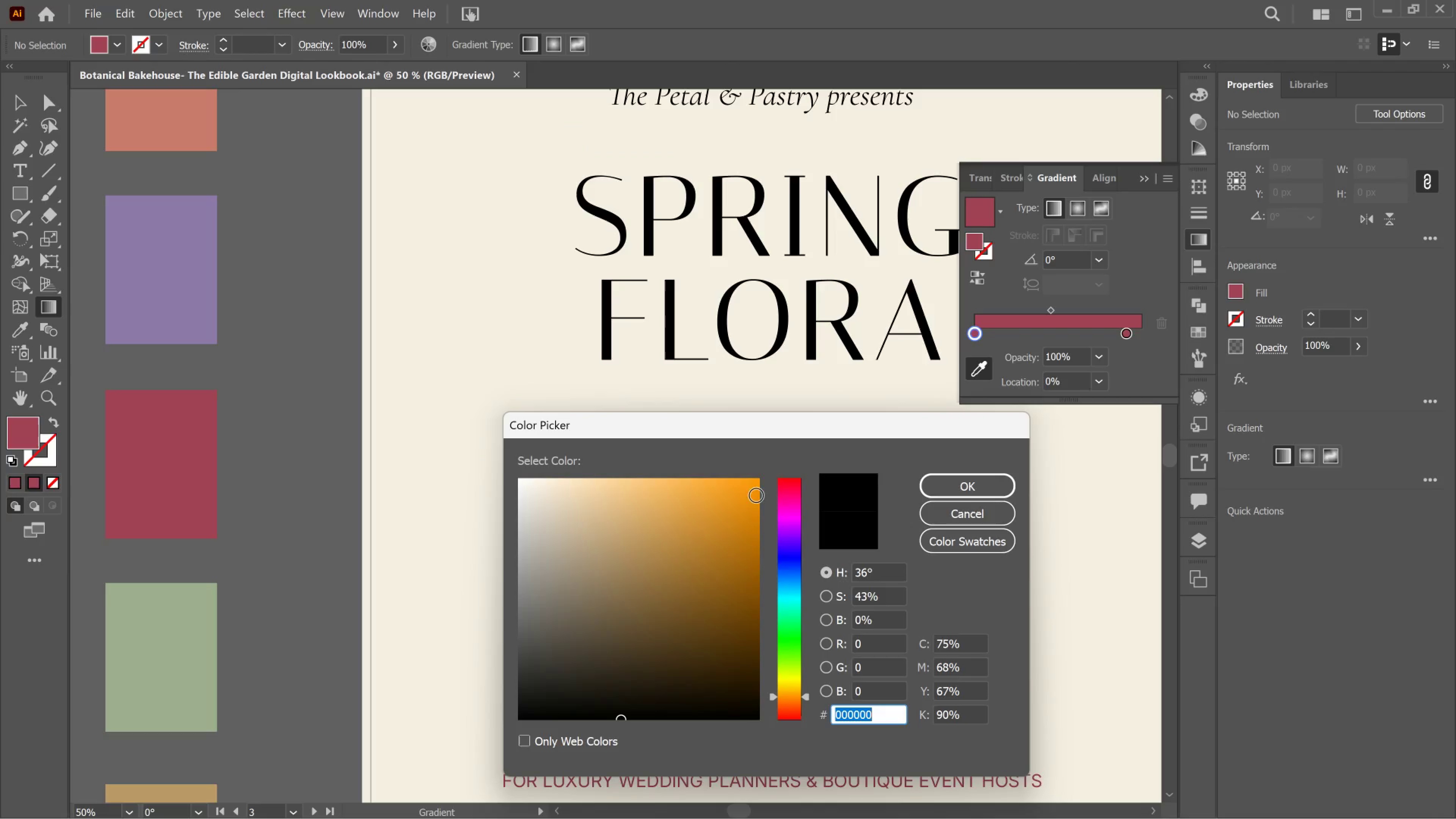 
left_click([957, 518])
 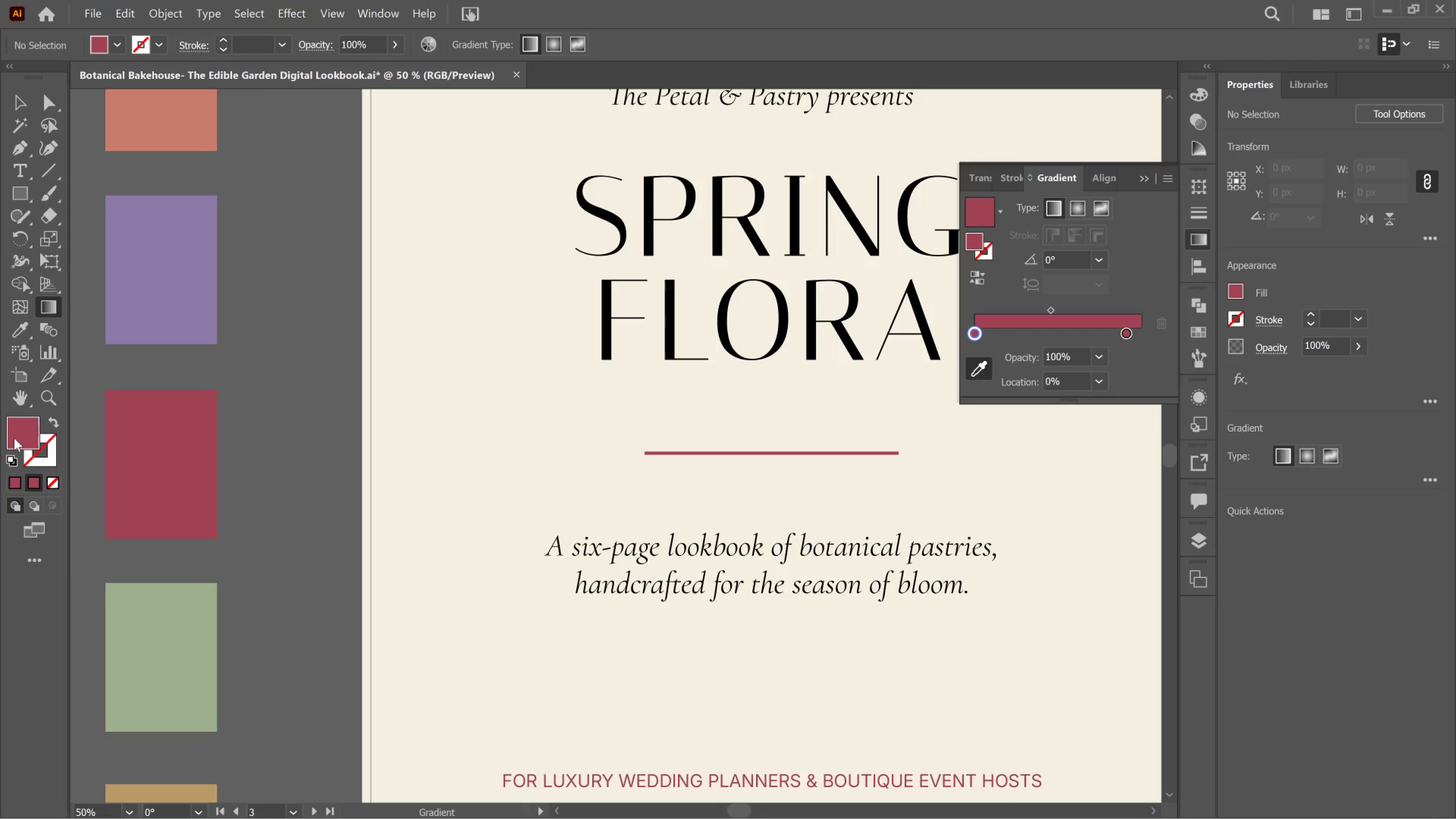 
left_click([18, 432])
 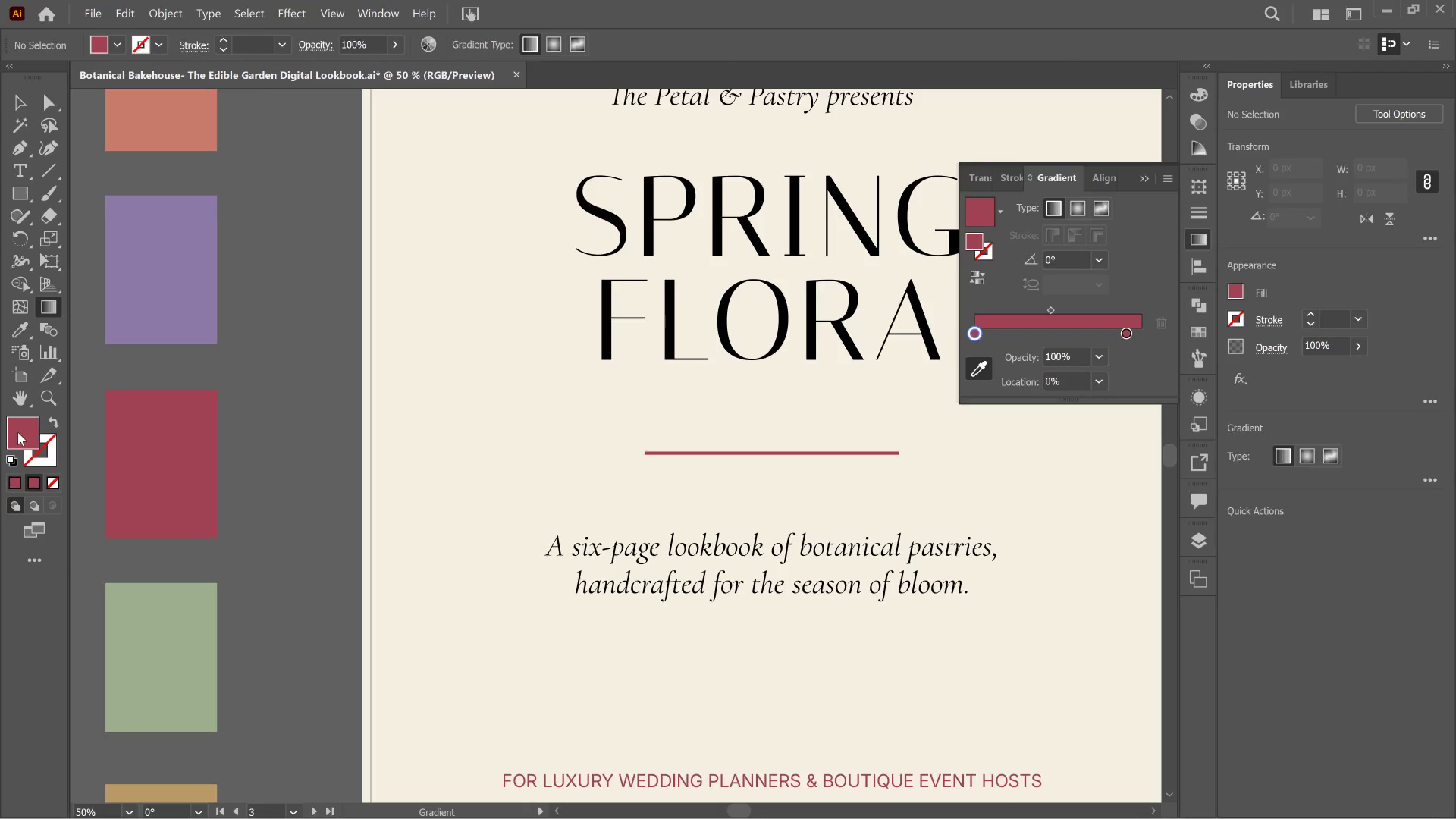 
double_click([18, 432])
 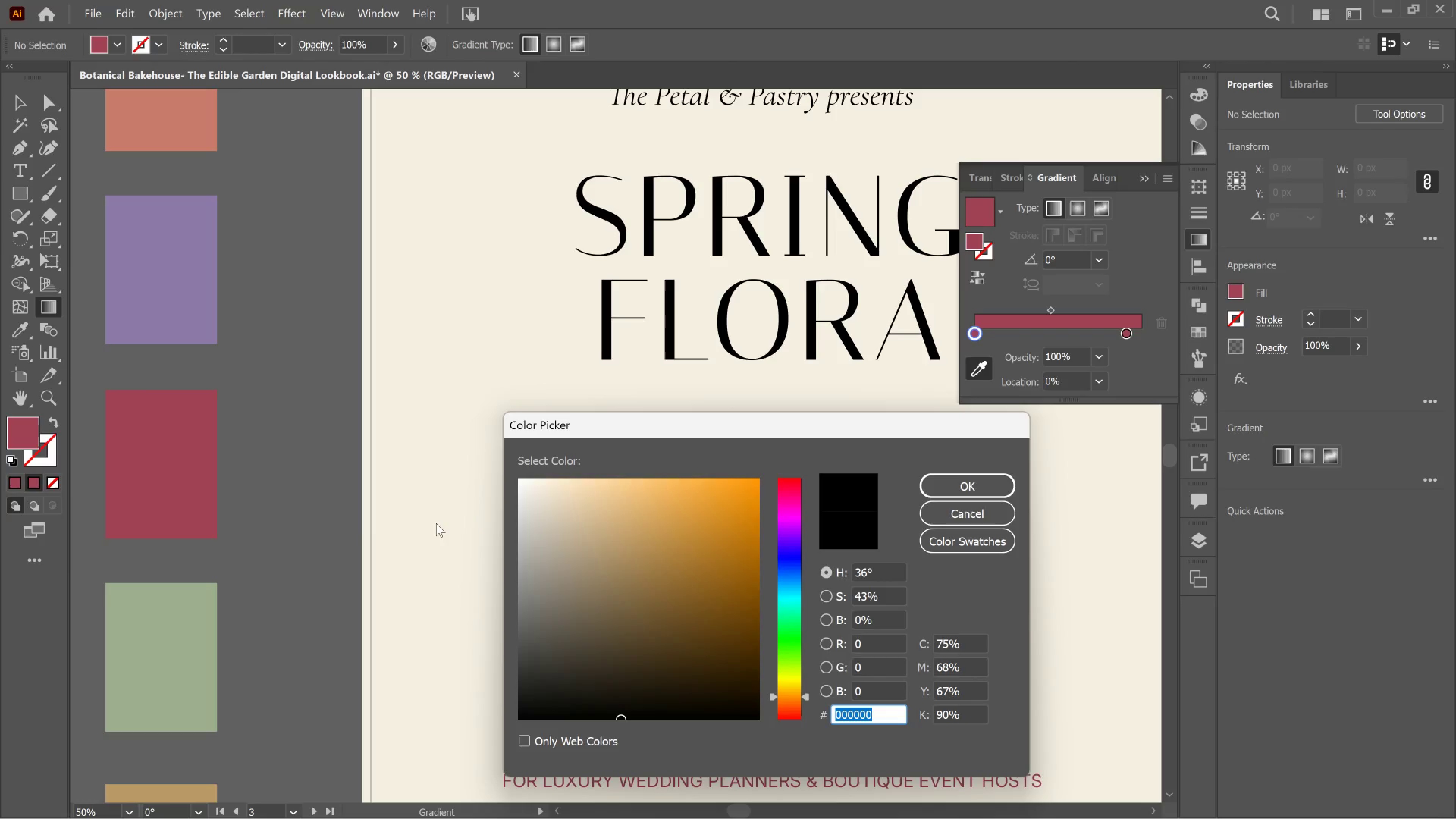 
left_click([1008, 522])
 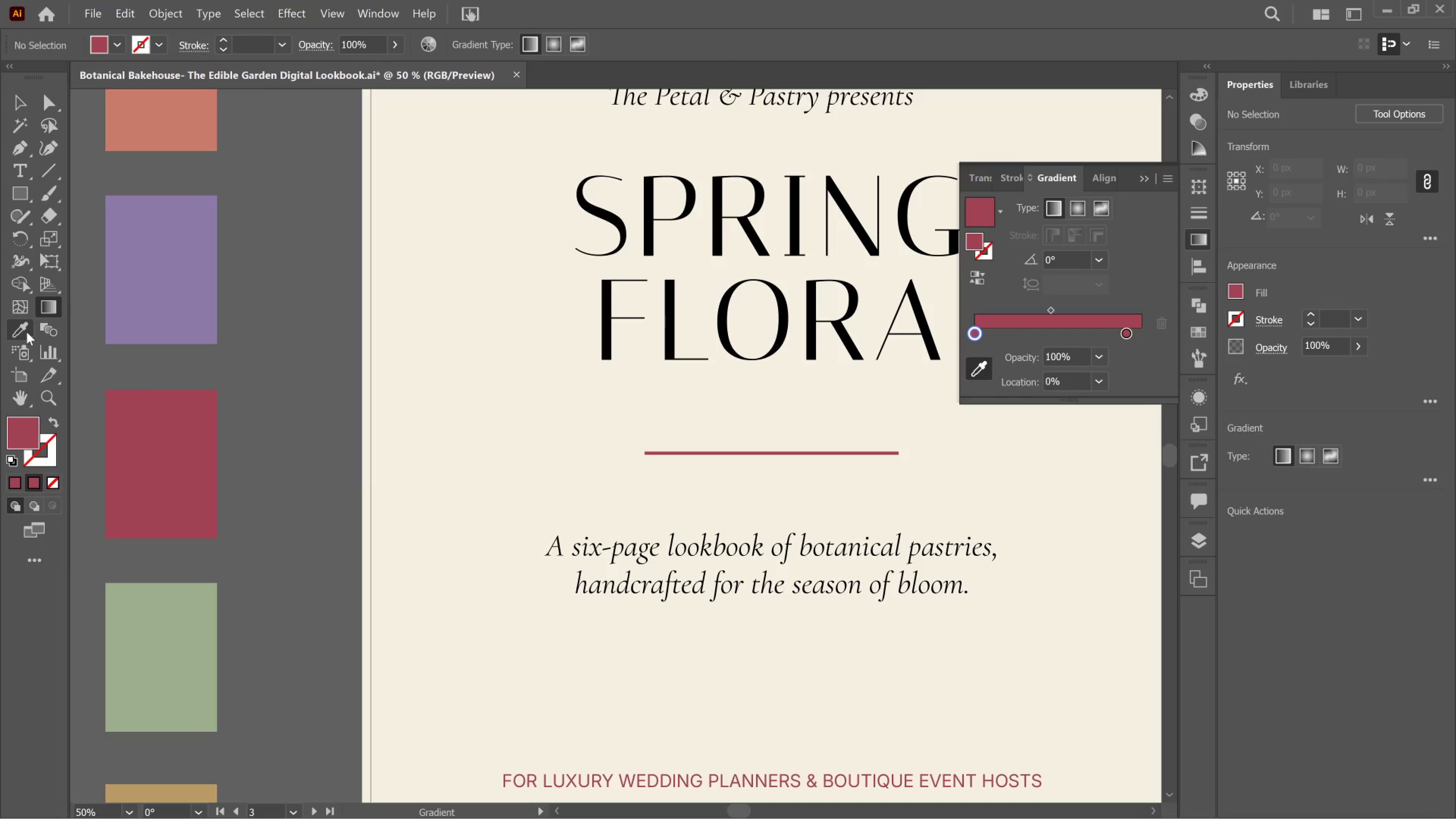 
left_click([27, 332])
 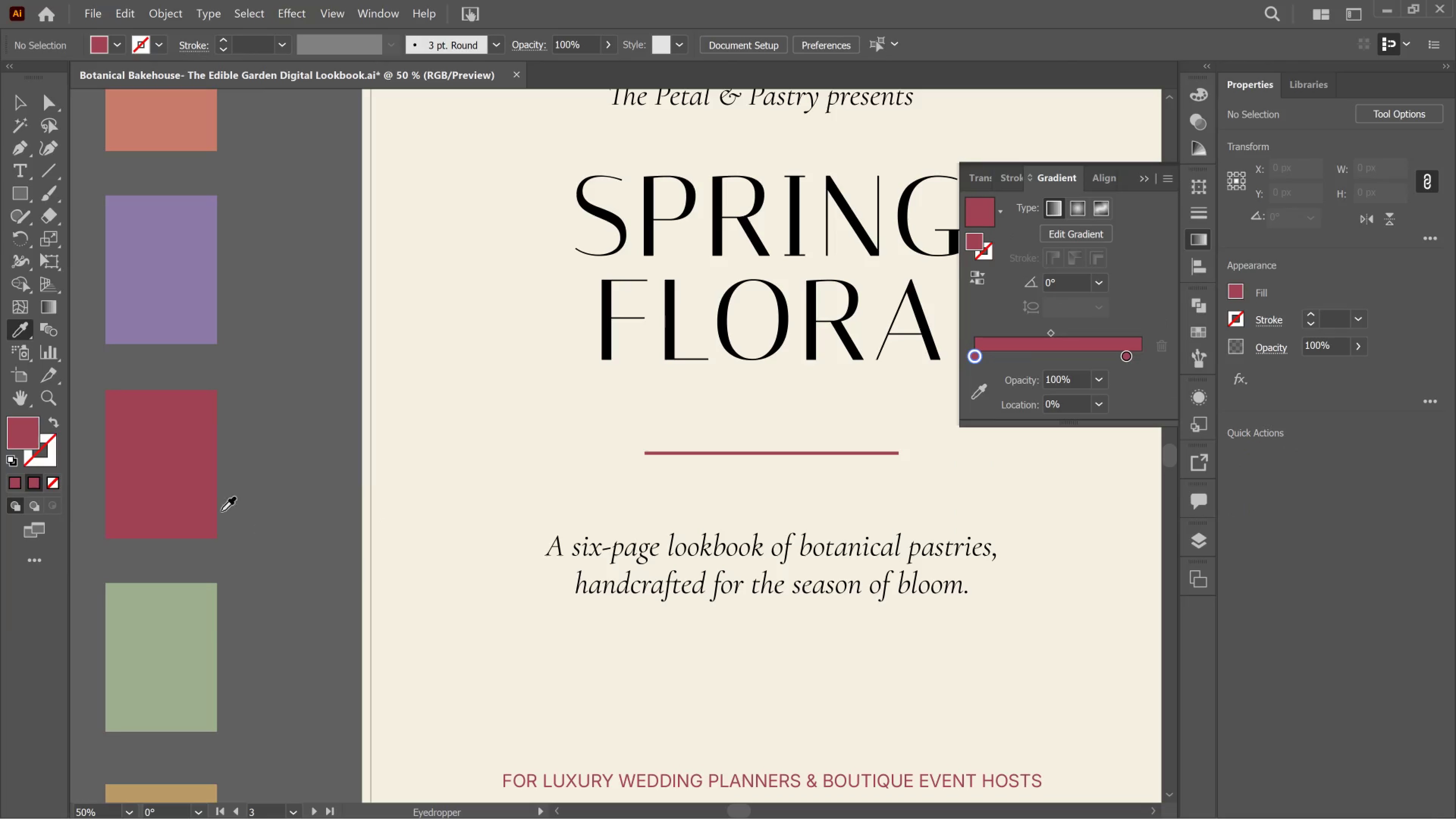 
left_click([191, 494])
 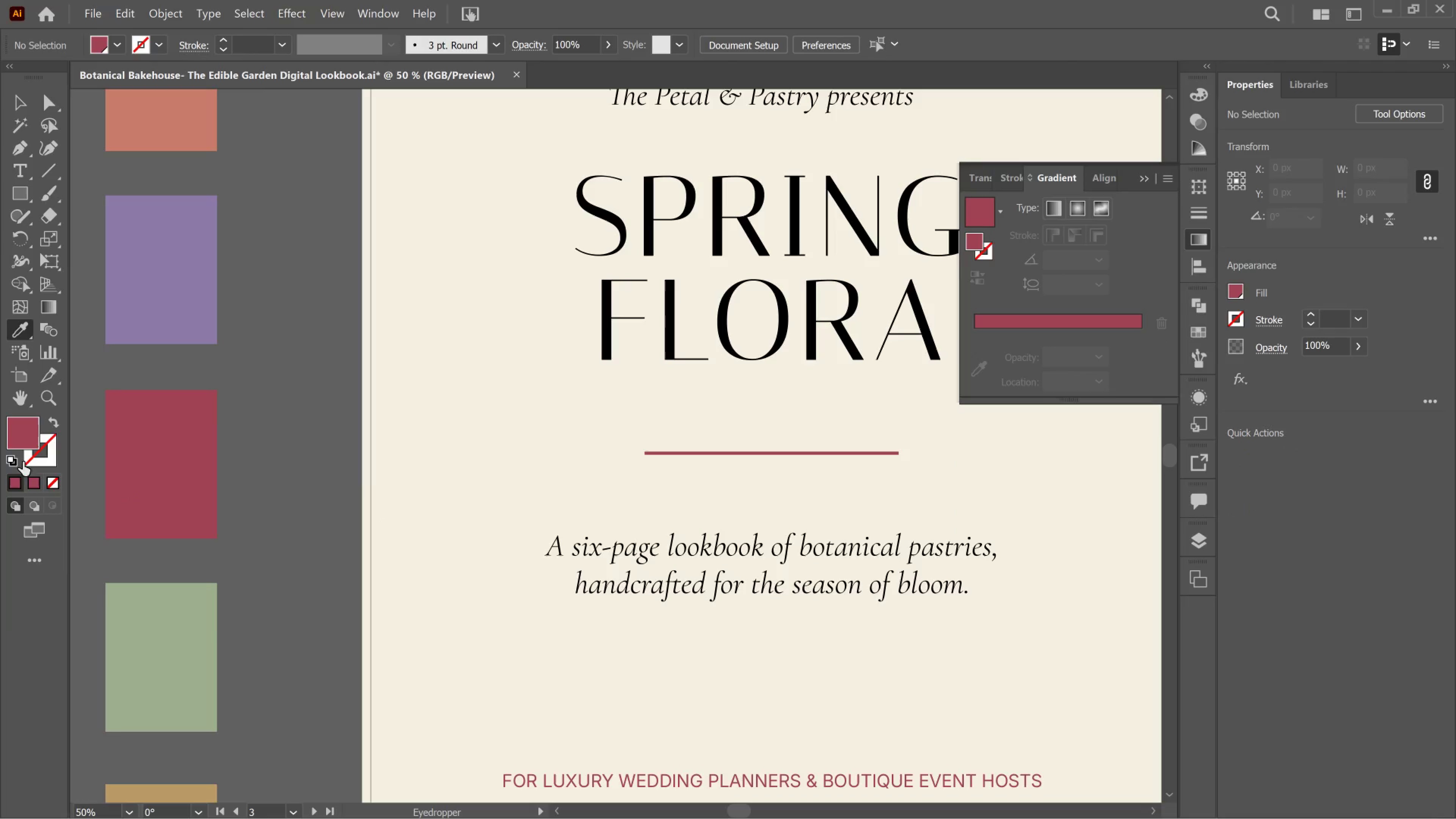 
left_click([28, 437])
 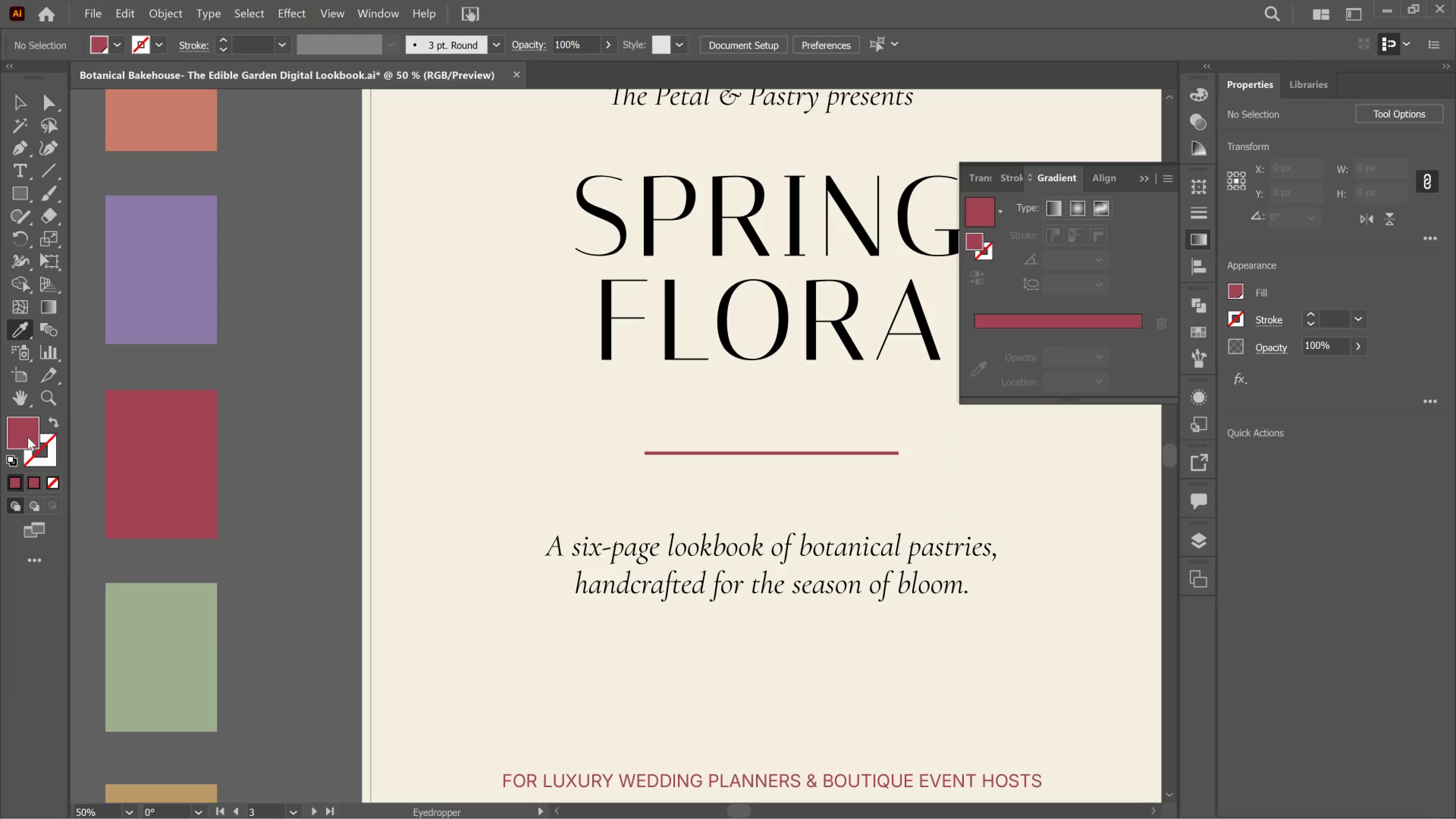 
double_click([28, 437])
 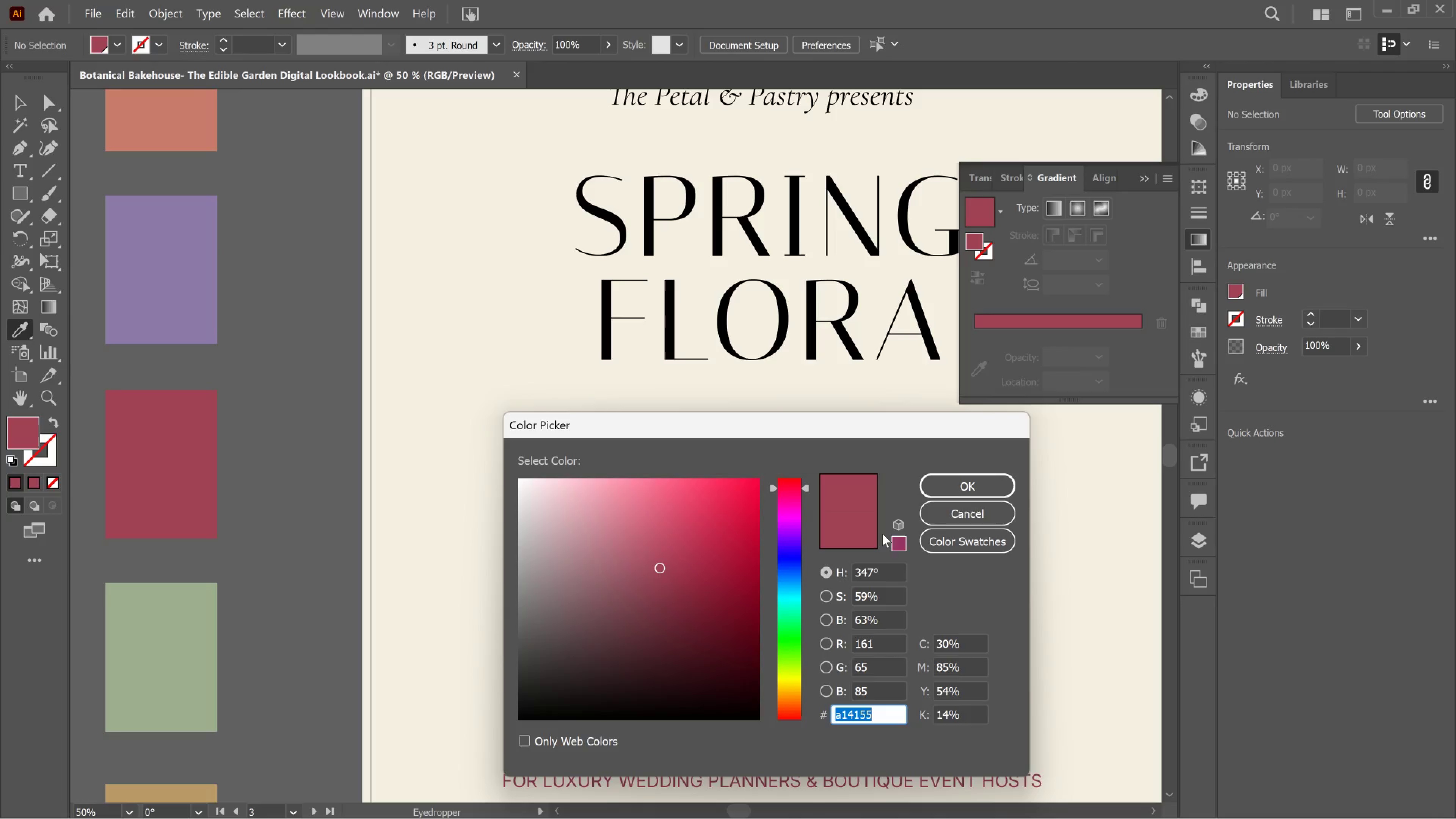 
left_click([929, 513])
 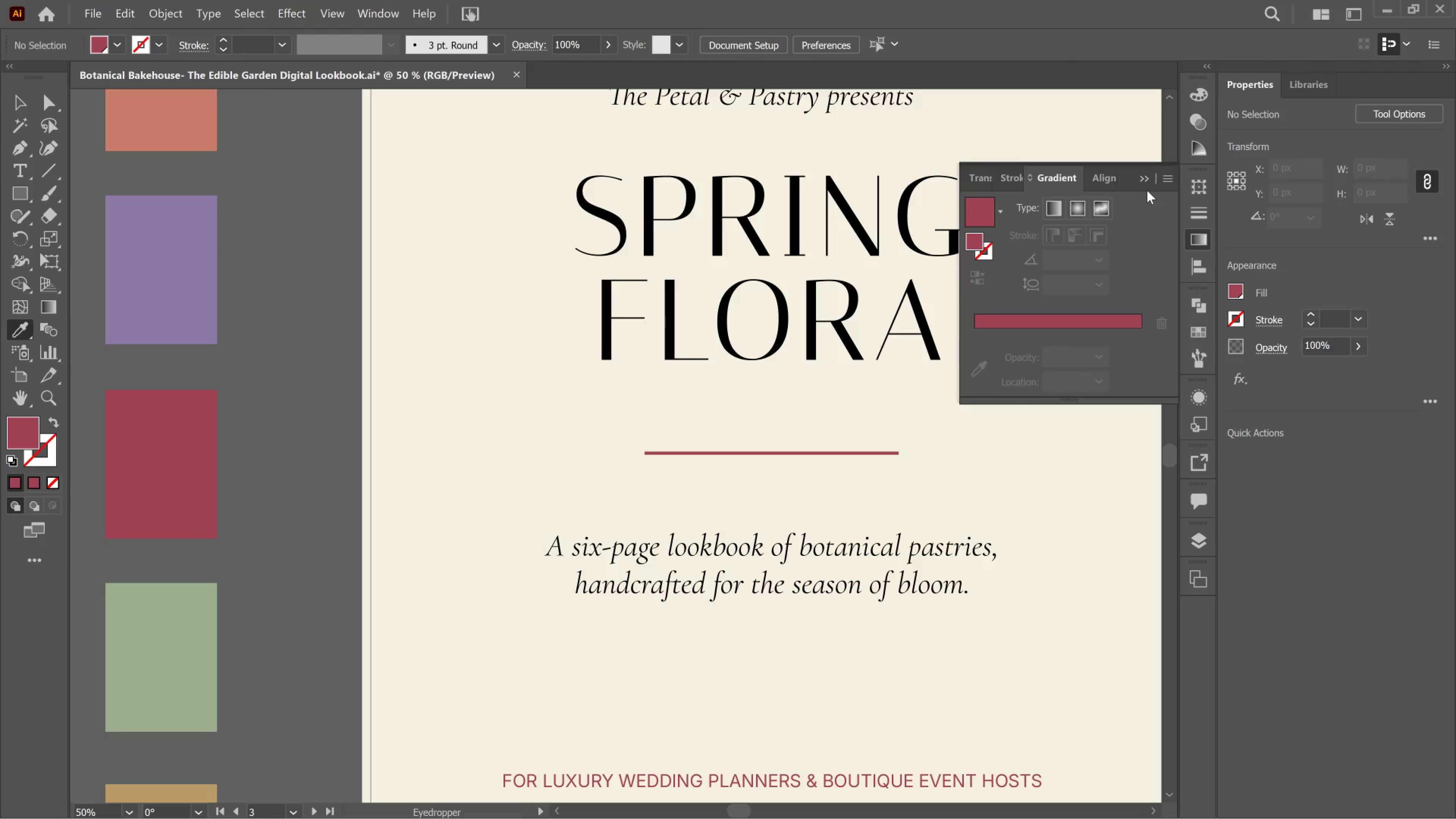 
left_click([1143, 174])
 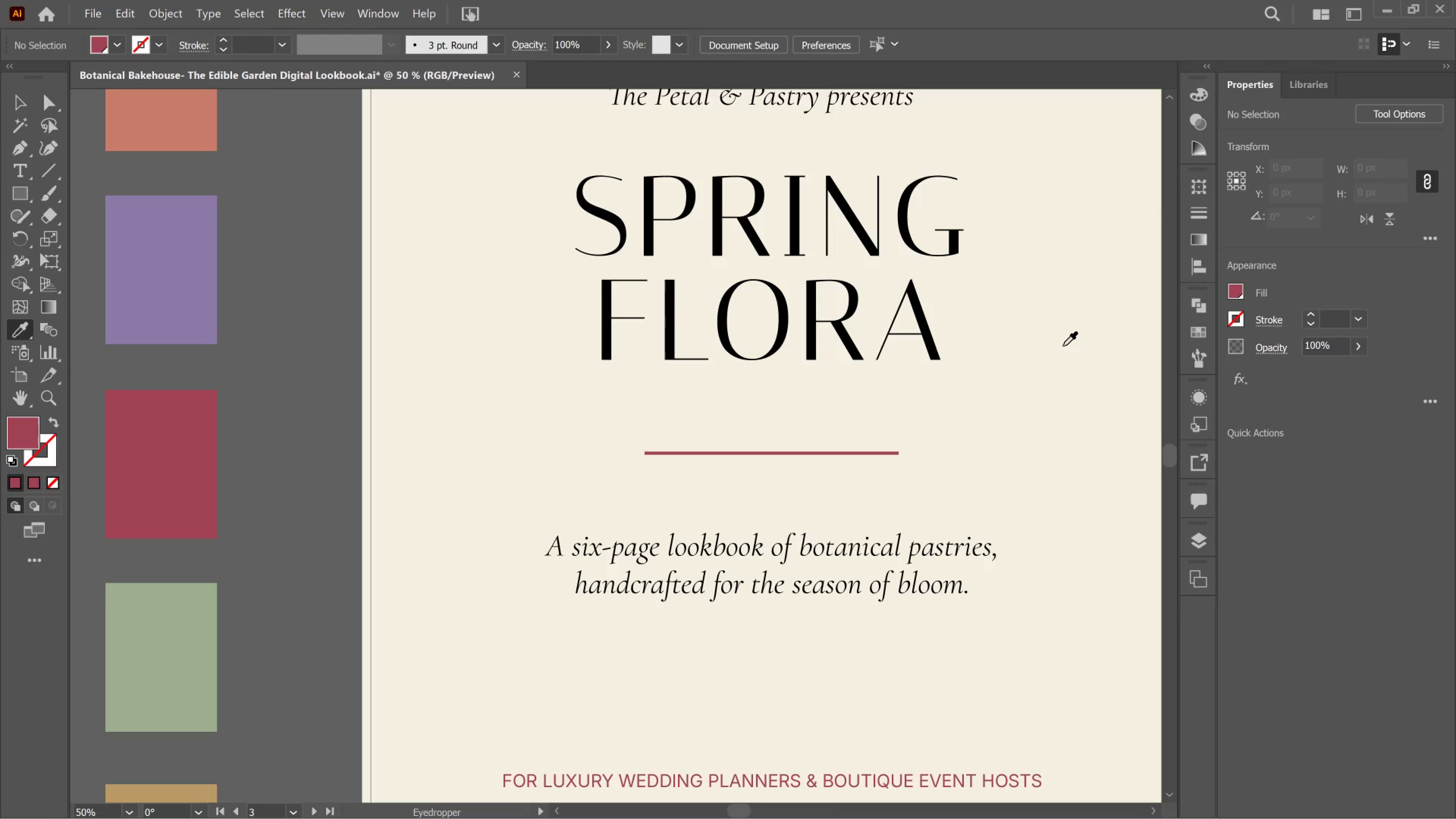 
hold_key(key=AltLeft, duration=0.43)
scroll: coordinate [1063, 346], scroll_direction: down, amount: 5.0
 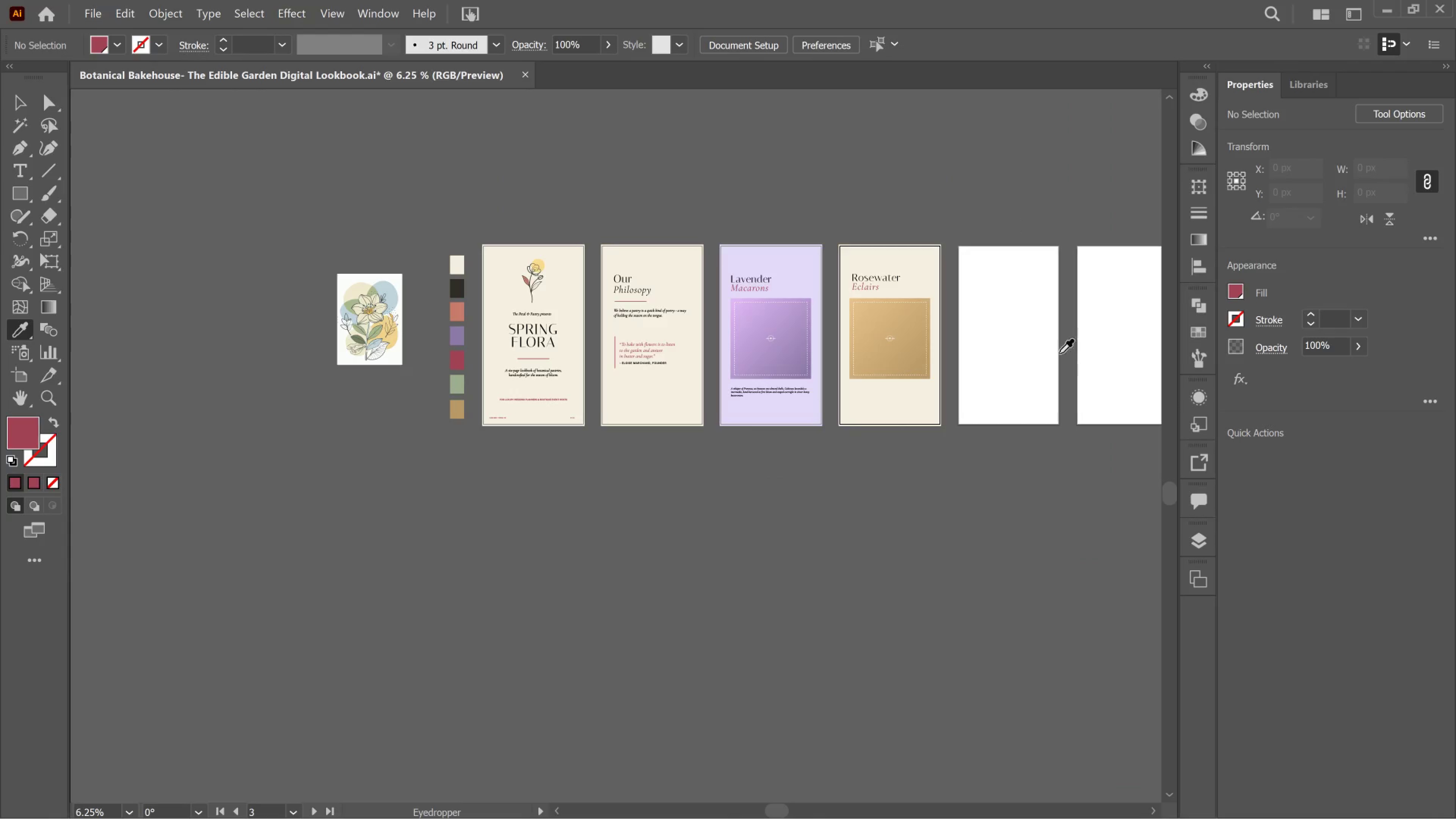 
hold_key(key=Space, duration=0.46)
 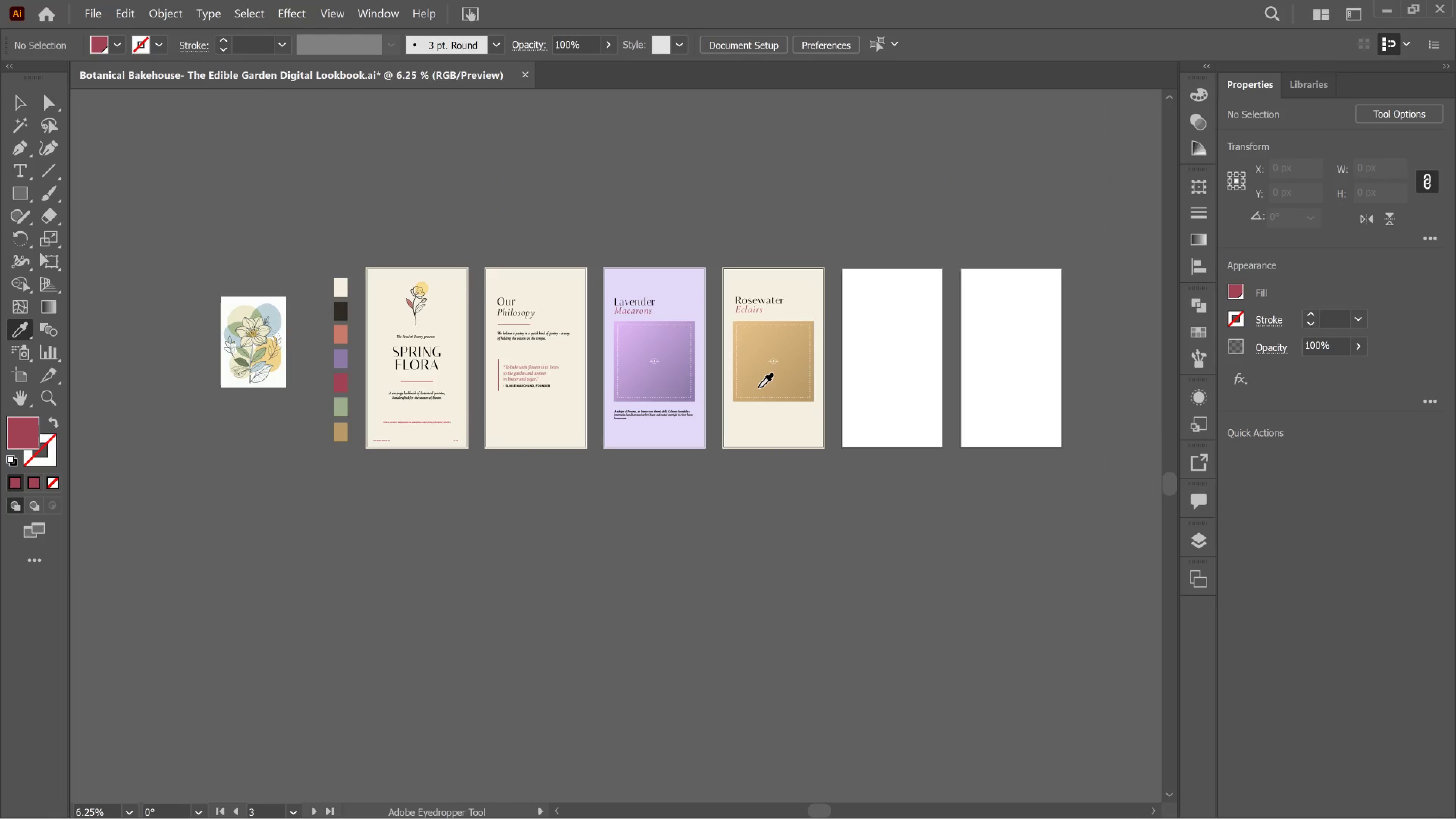 
left_click_drag(start_coordinate=[1012, 347], to_coordinate=[895, 370])
 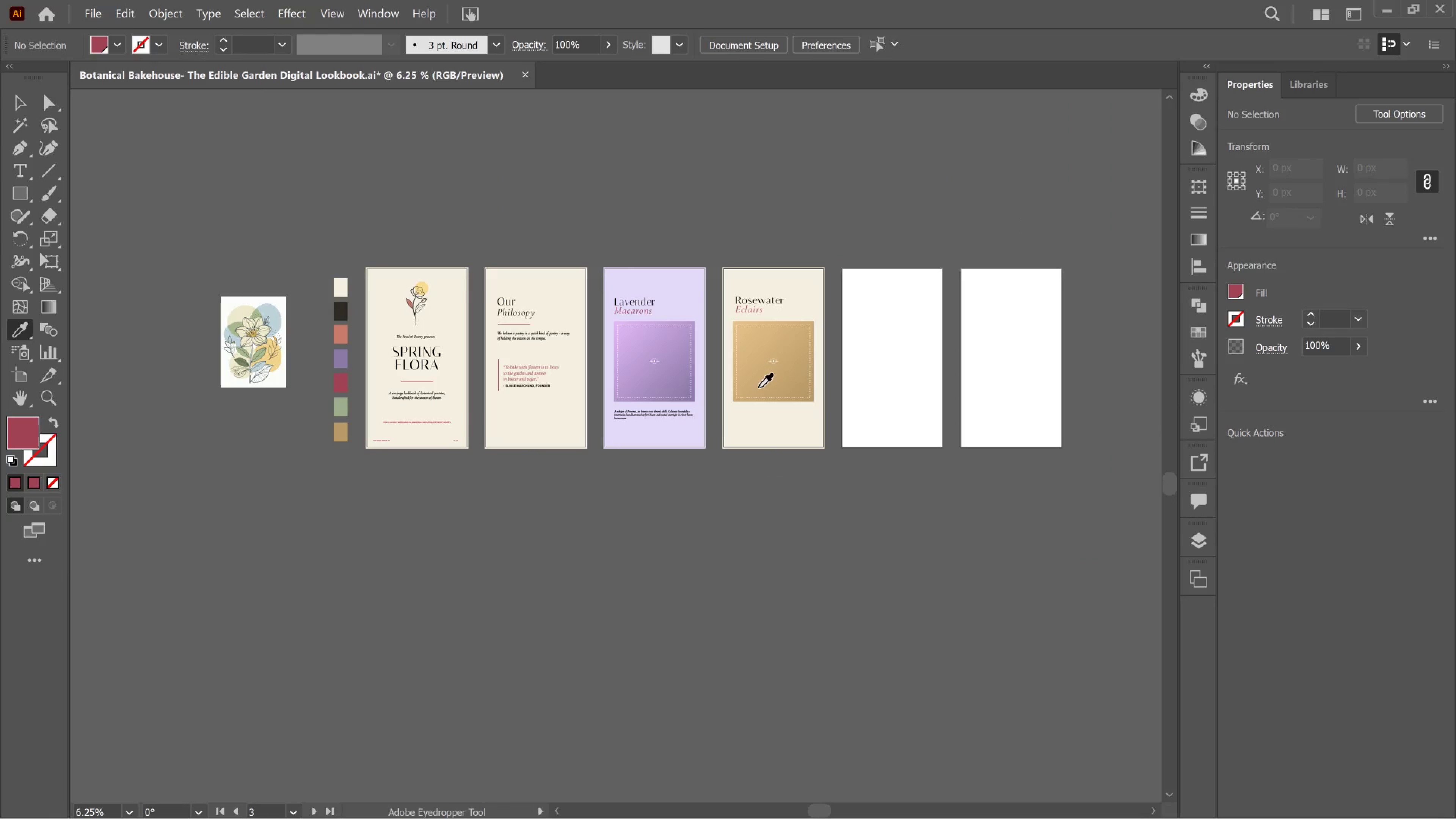 
hold_key(key=AltLeft, duration=0.51)
scroll: coordinate [758, 388], scroll_direction: up, amount: 1.0
 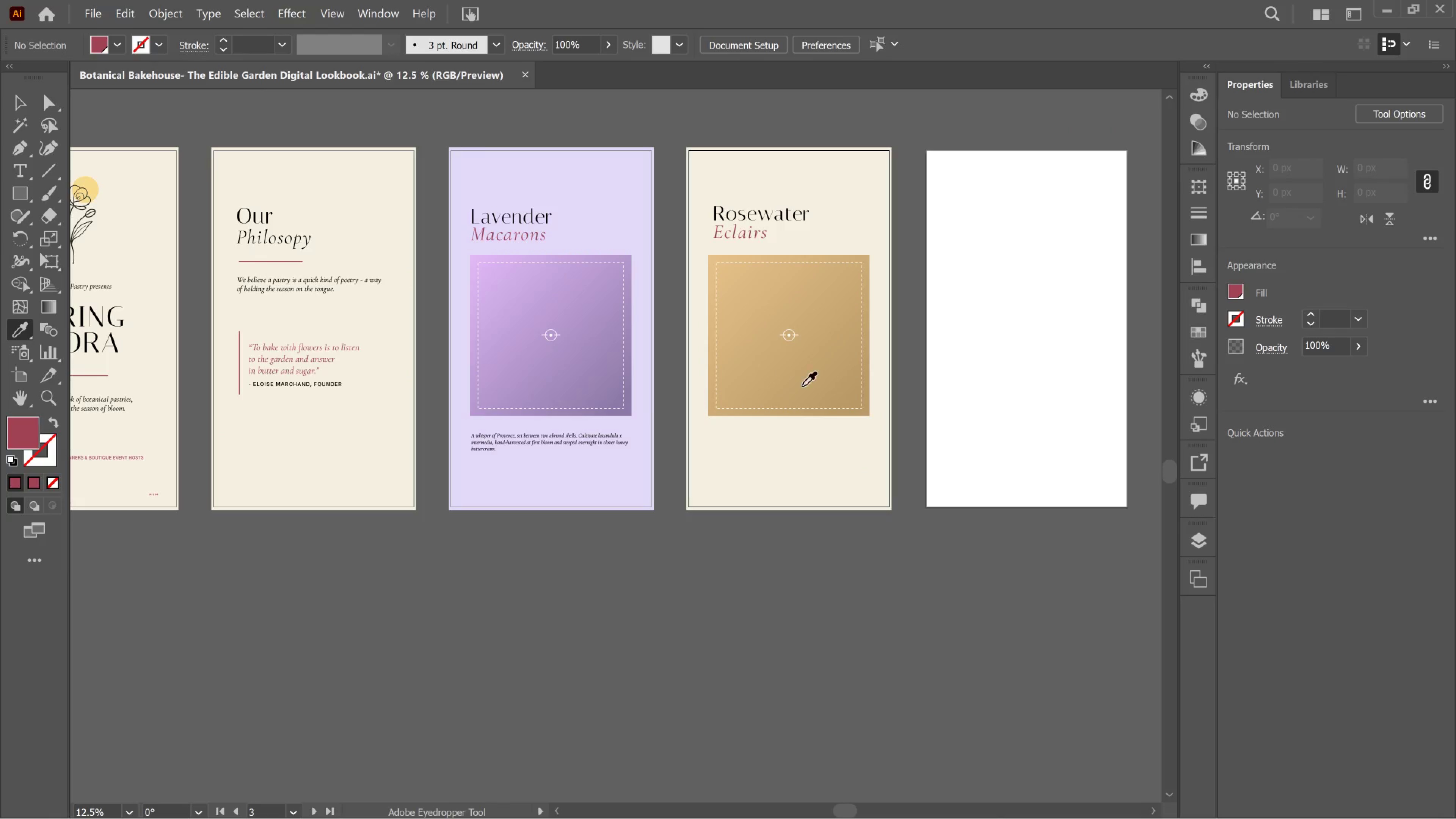 
key(V)
 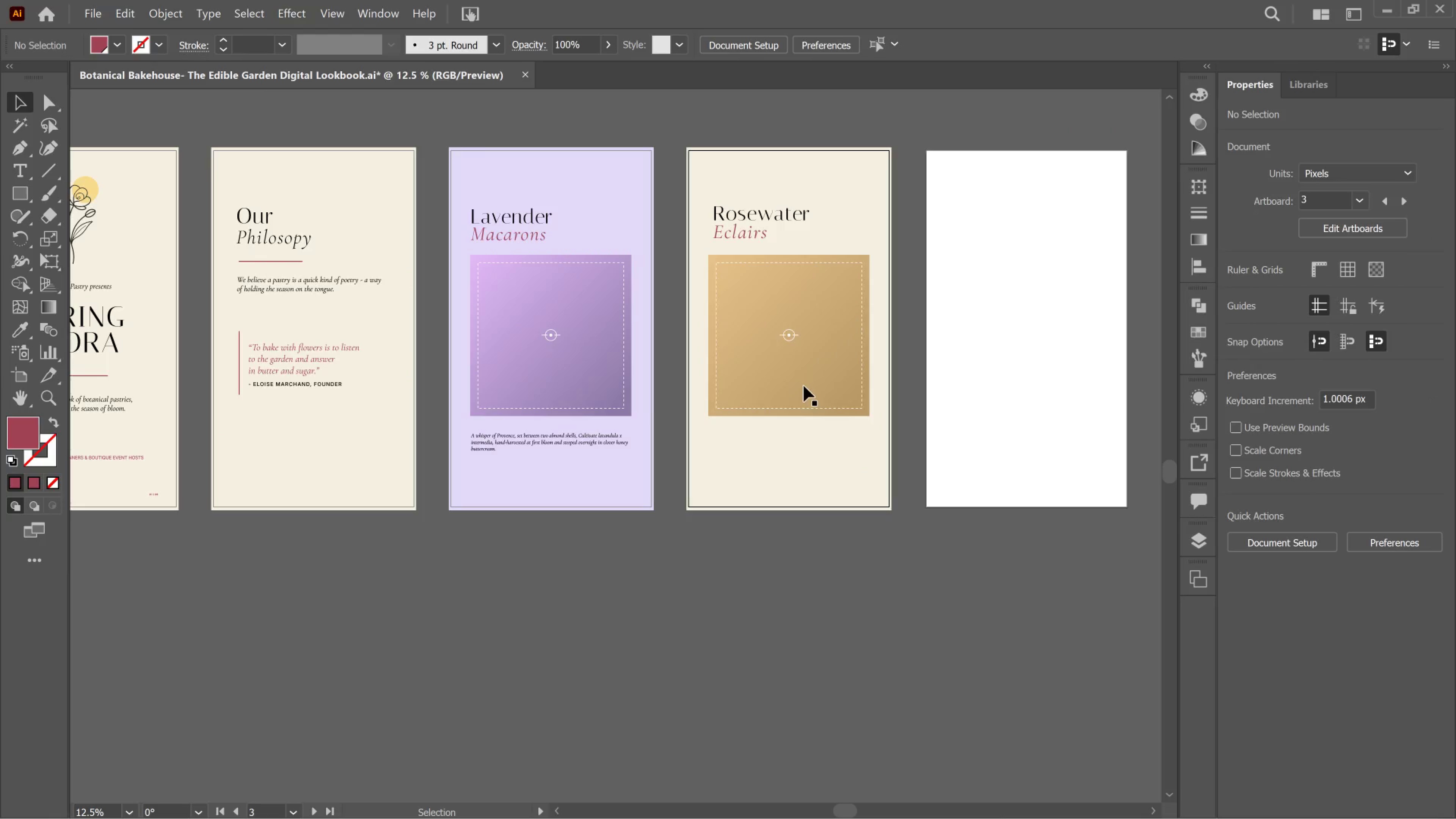 
left_click([804, 386])
 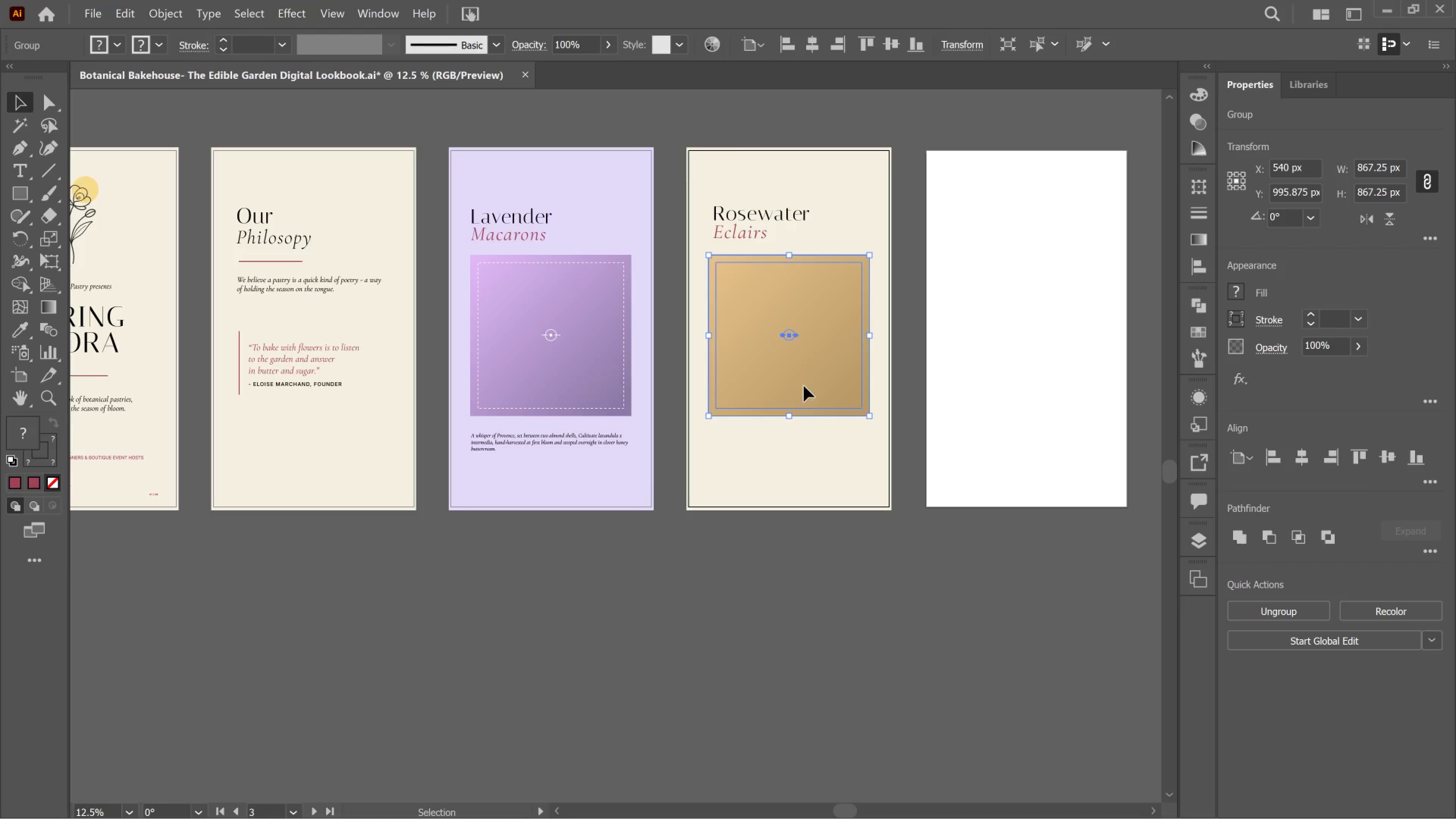 
double_click([804, 386])
 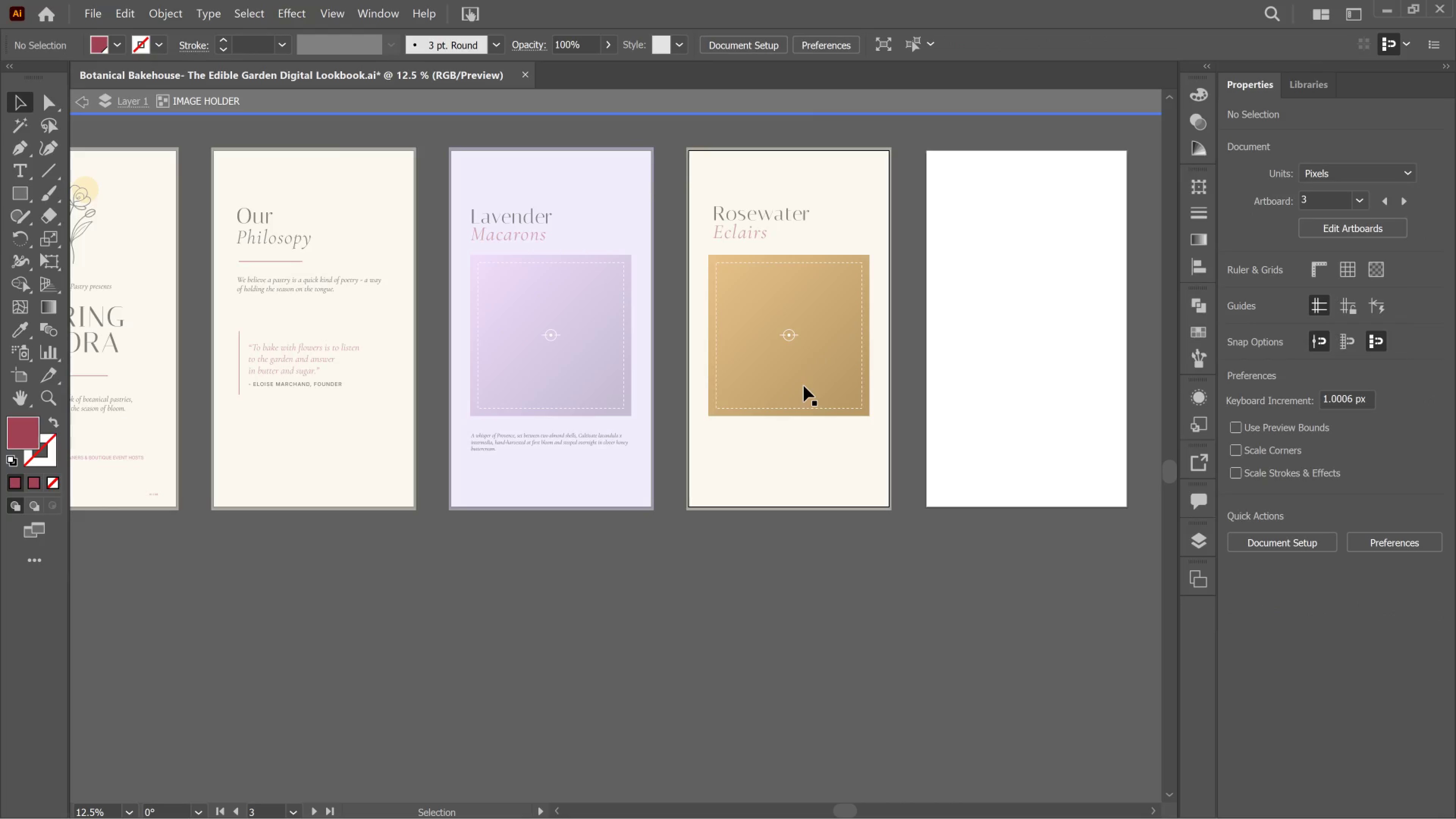 
left_click([804, 386])
 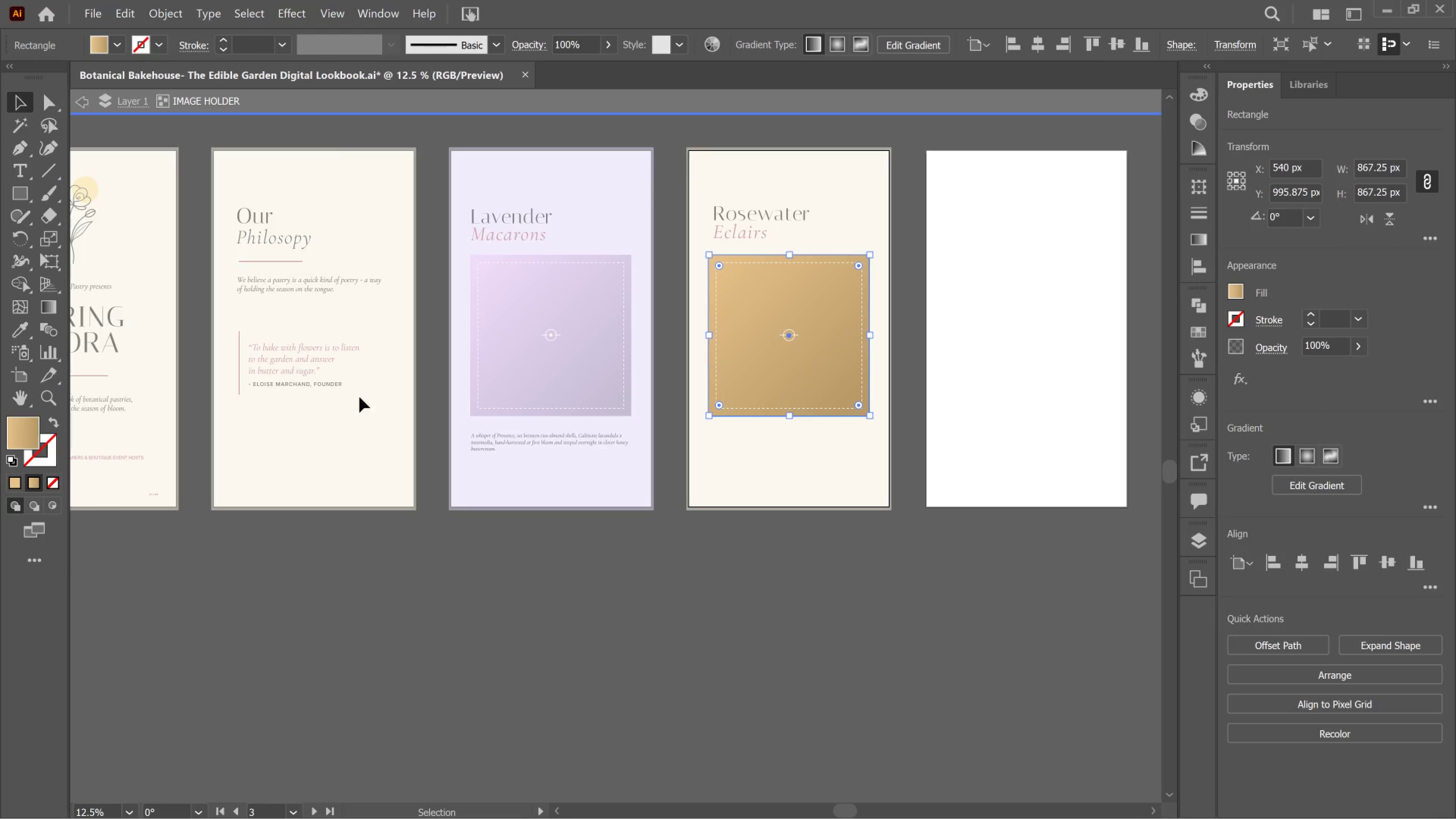 
hold_key(key=Space, duration=1.02)
 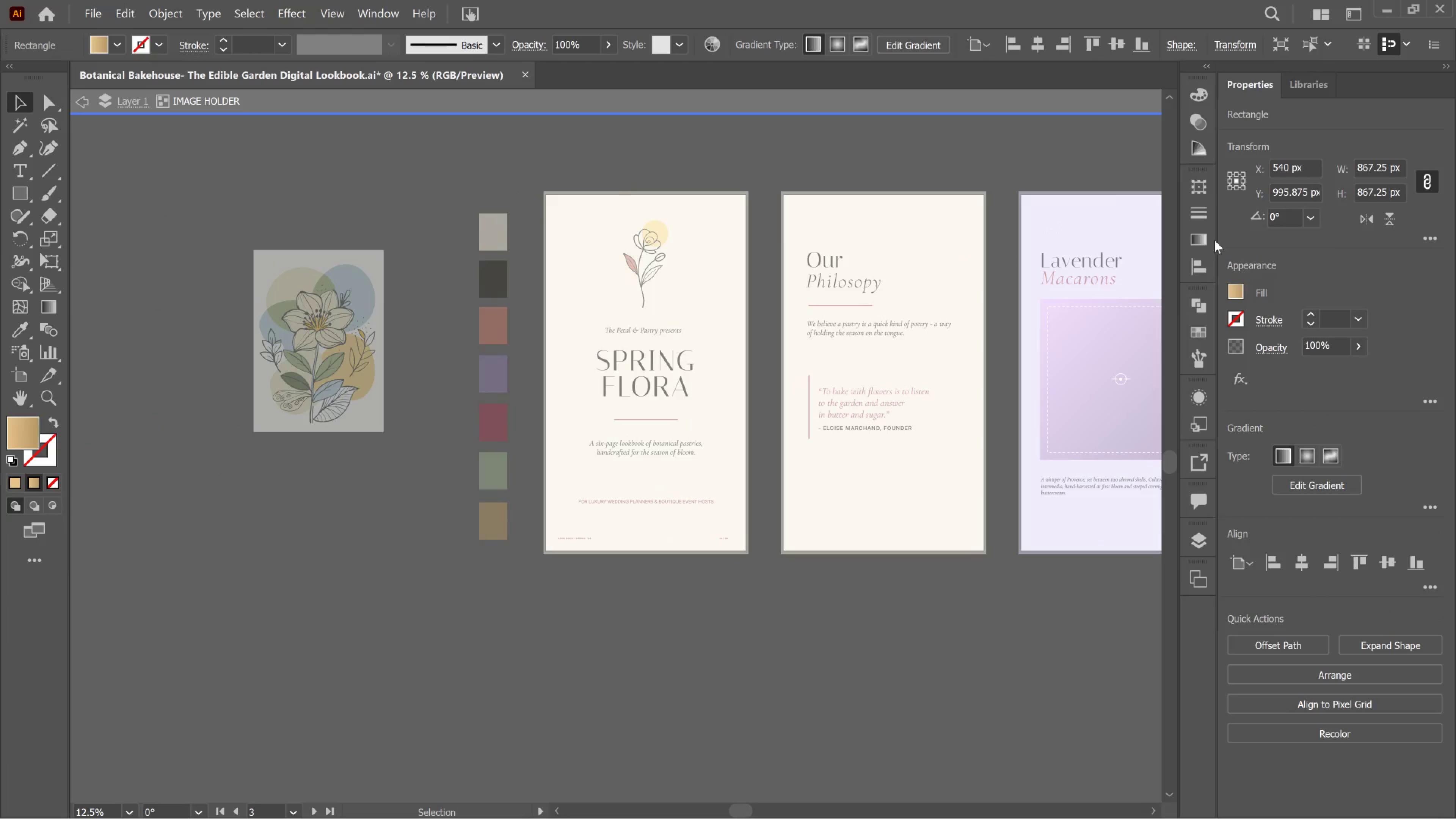 
left_click_drag(start_coordinate=[269, 402], to_coordinate=[839, 446])
 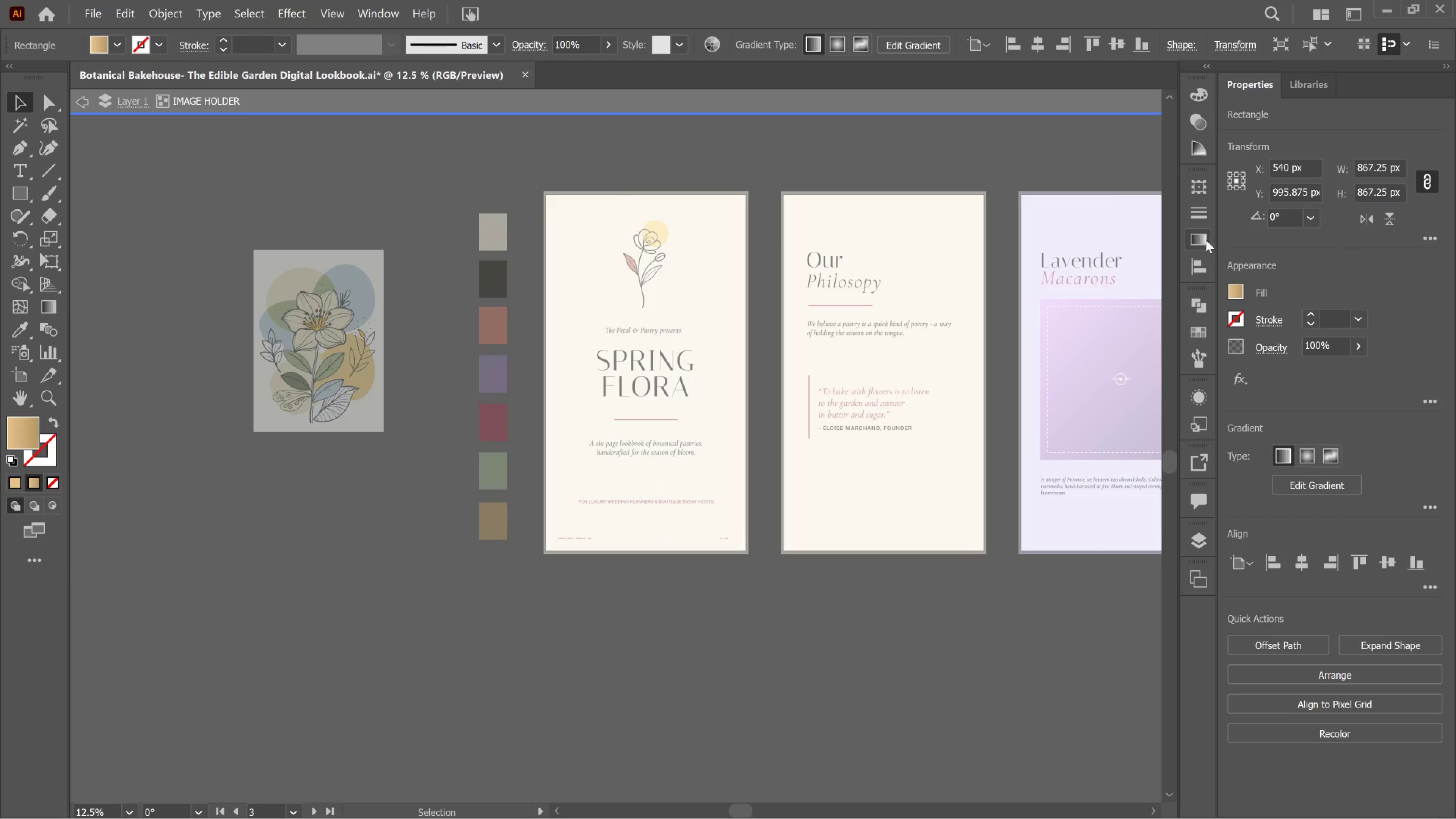 
left_click([1208, 242])
 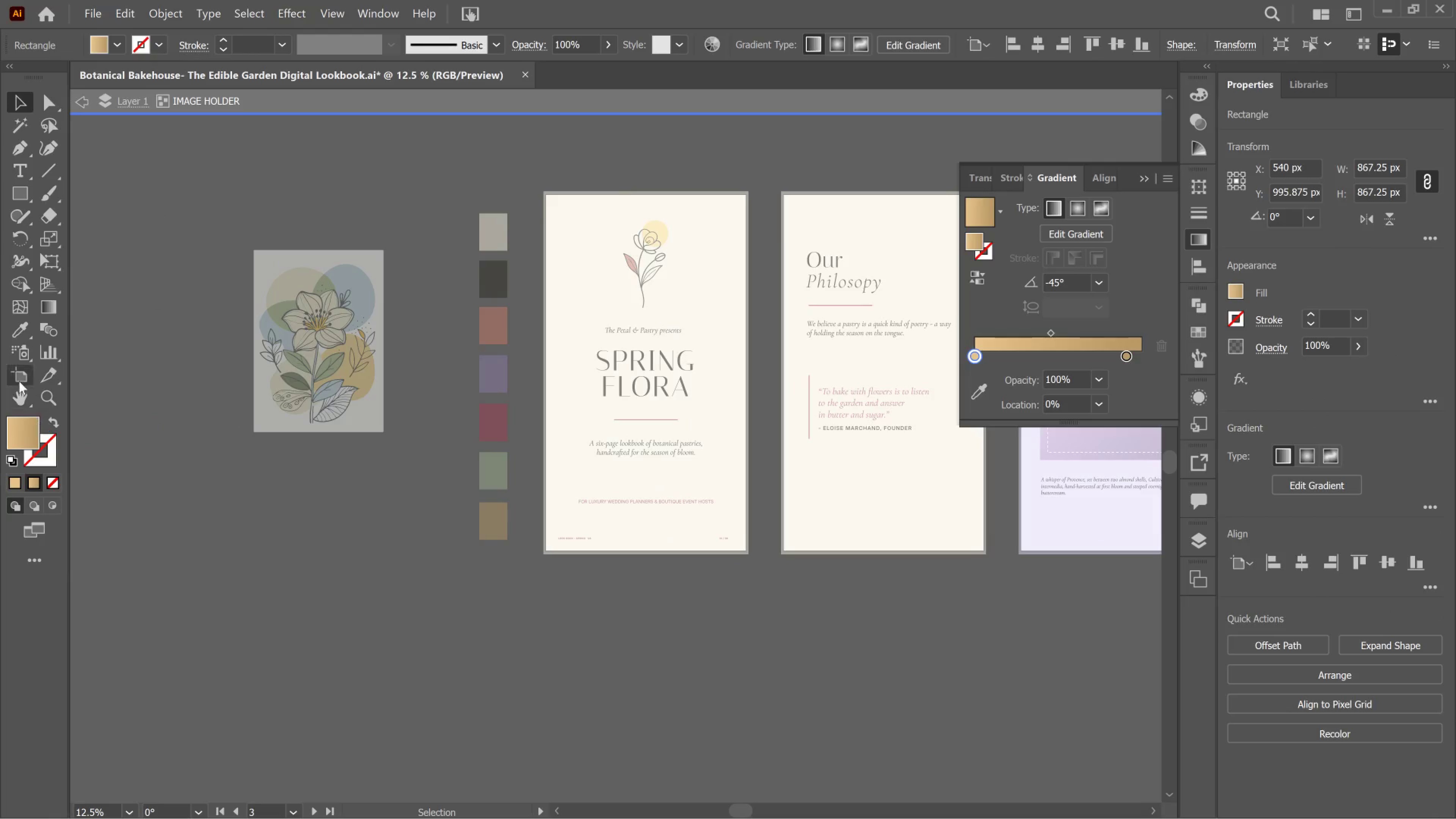 
left_click([18, 331])
 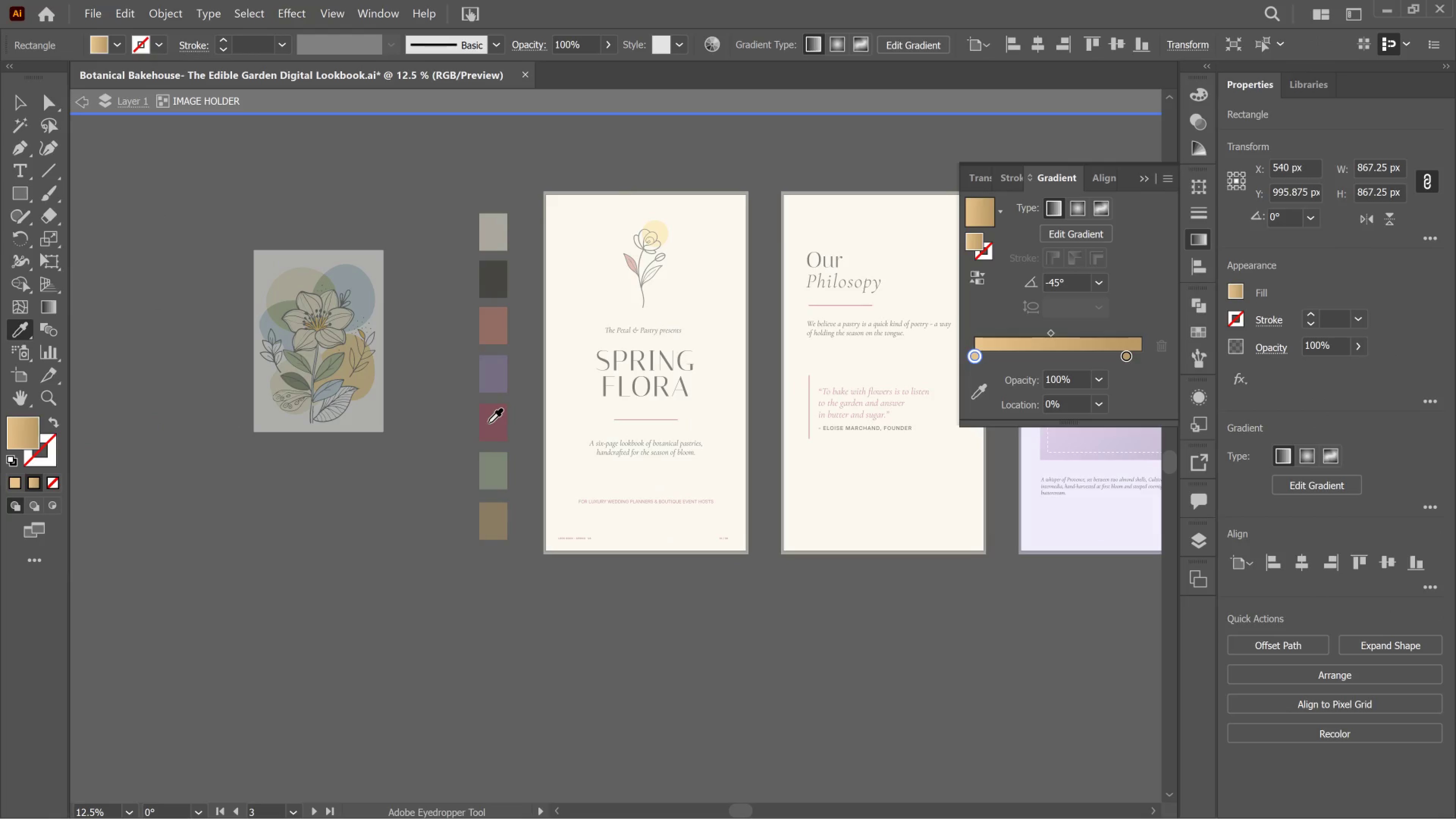 
left_click([488, 423])
 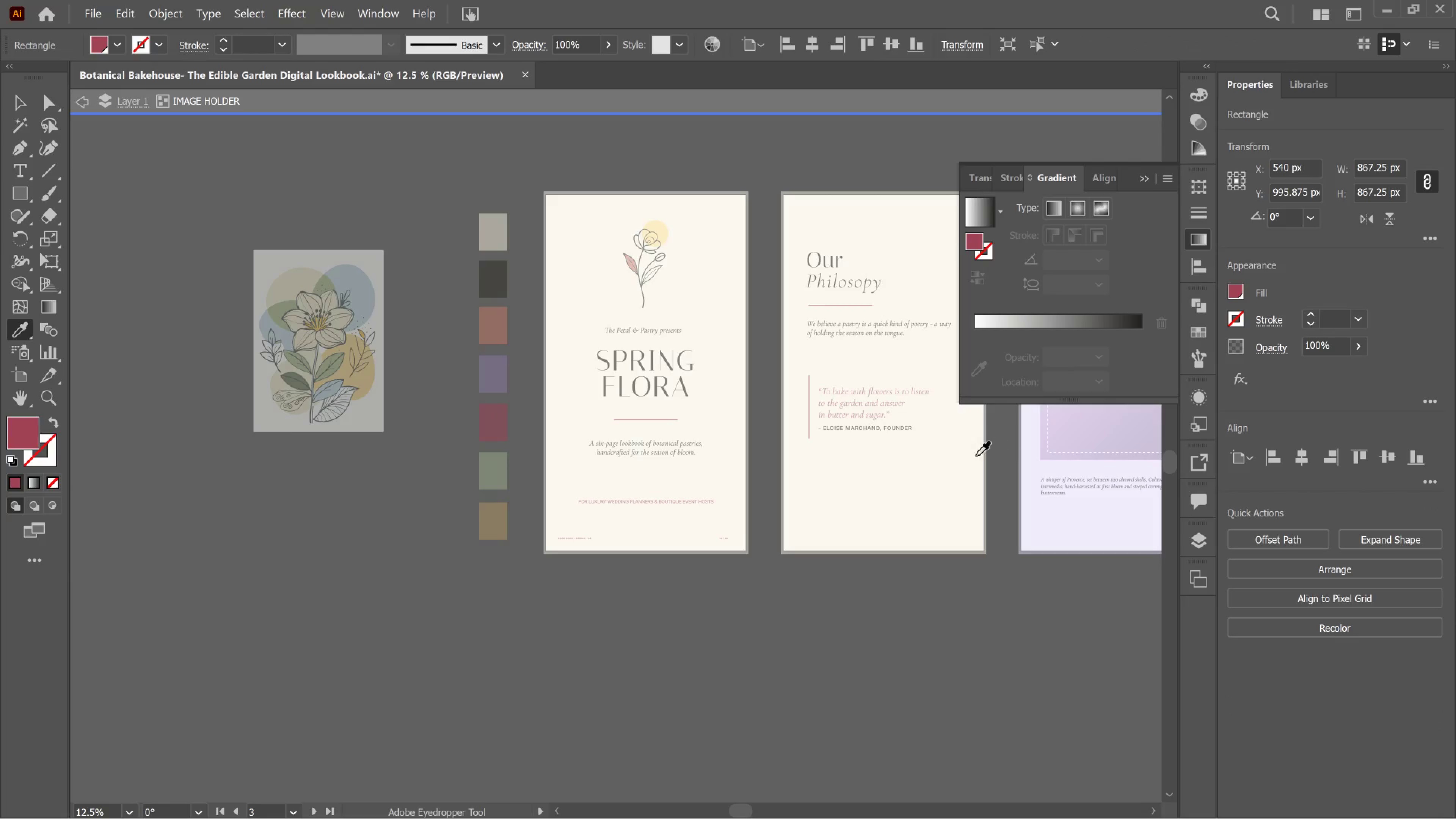 
hold_key(key=Space, duration=1.51)
 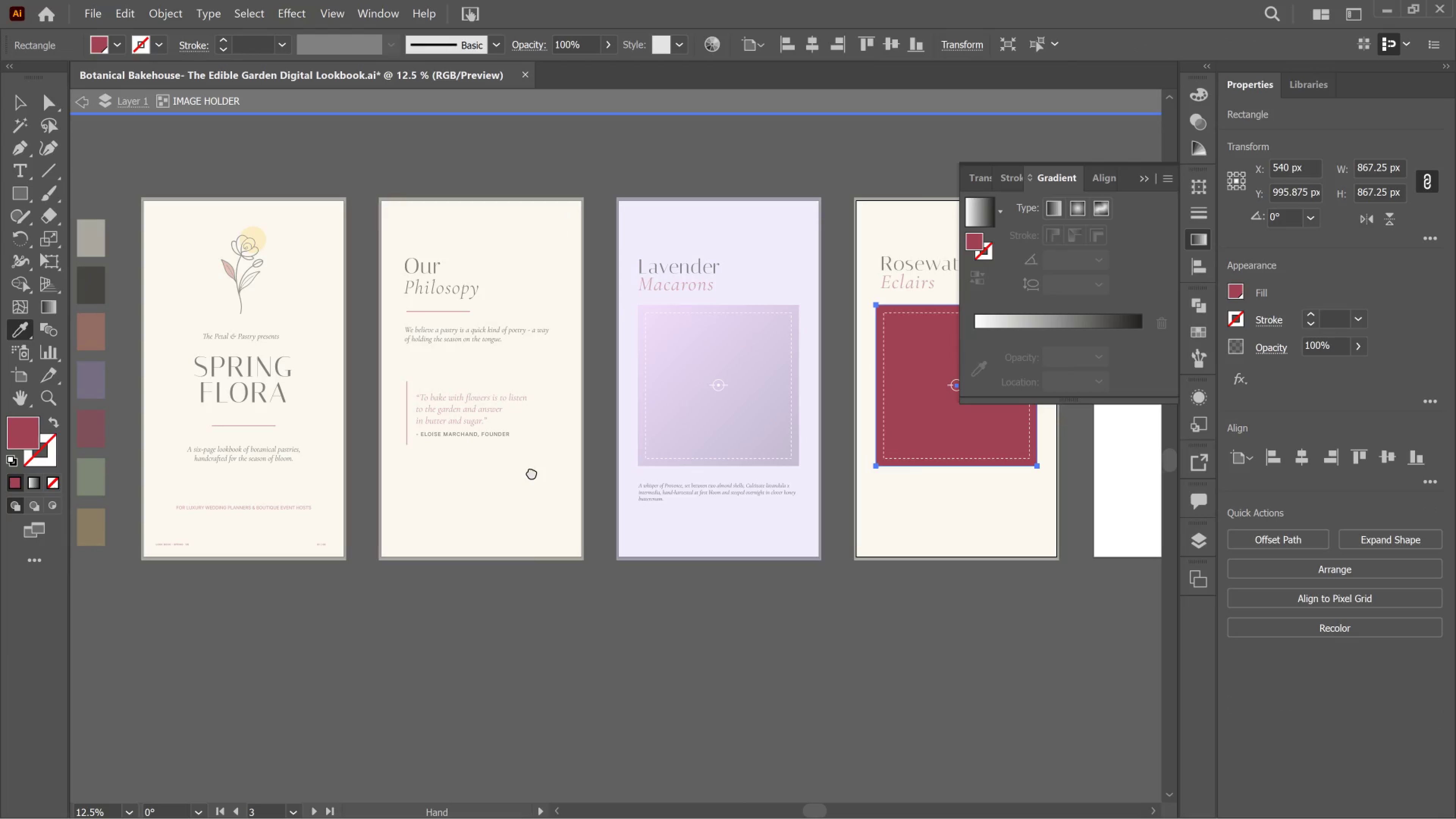 
left_click_drag(start_coordinate=[934, 466], to_coordinate=[532, 472])
 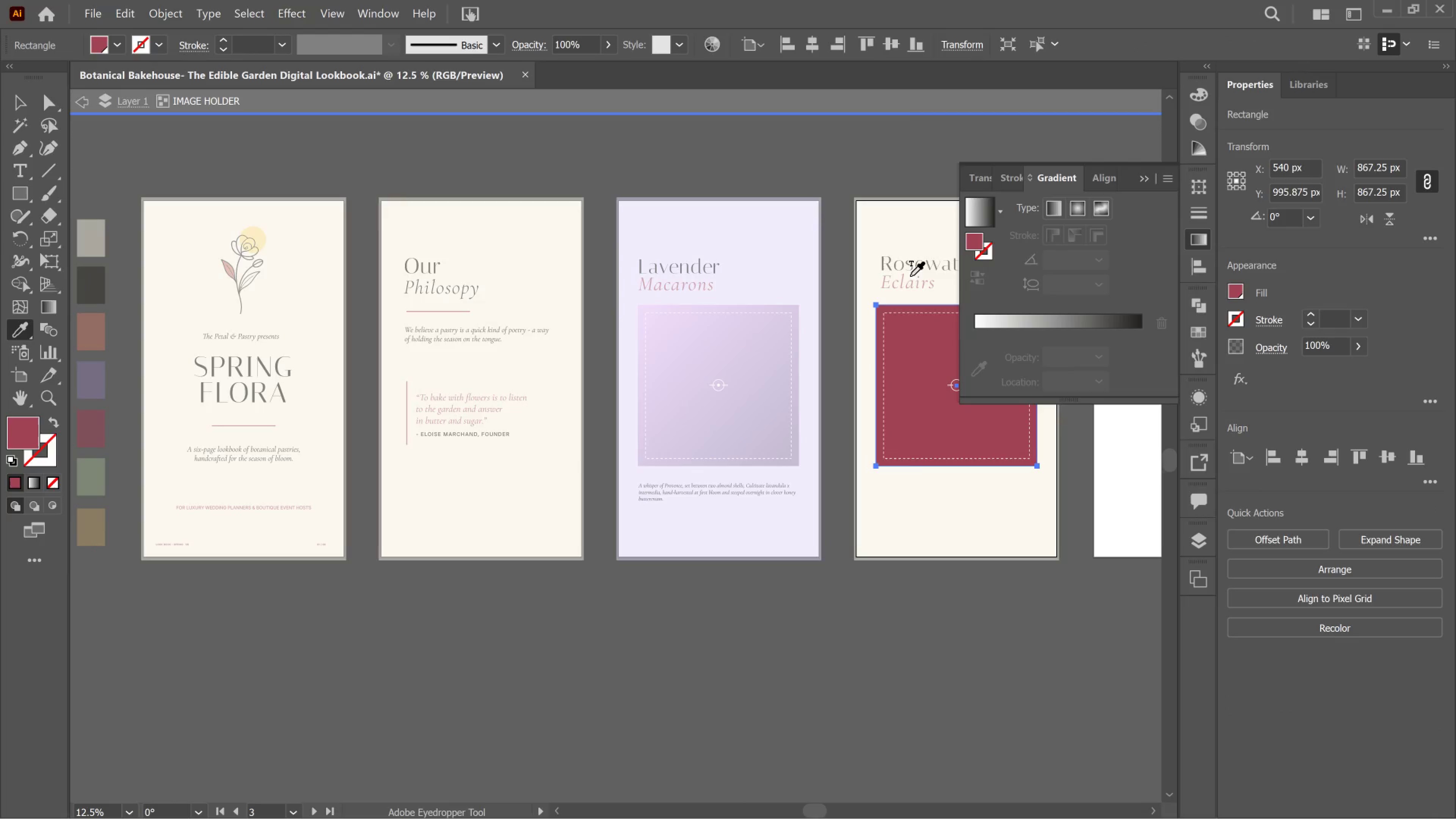 
hold_key(key=Space, duration=0.88)
 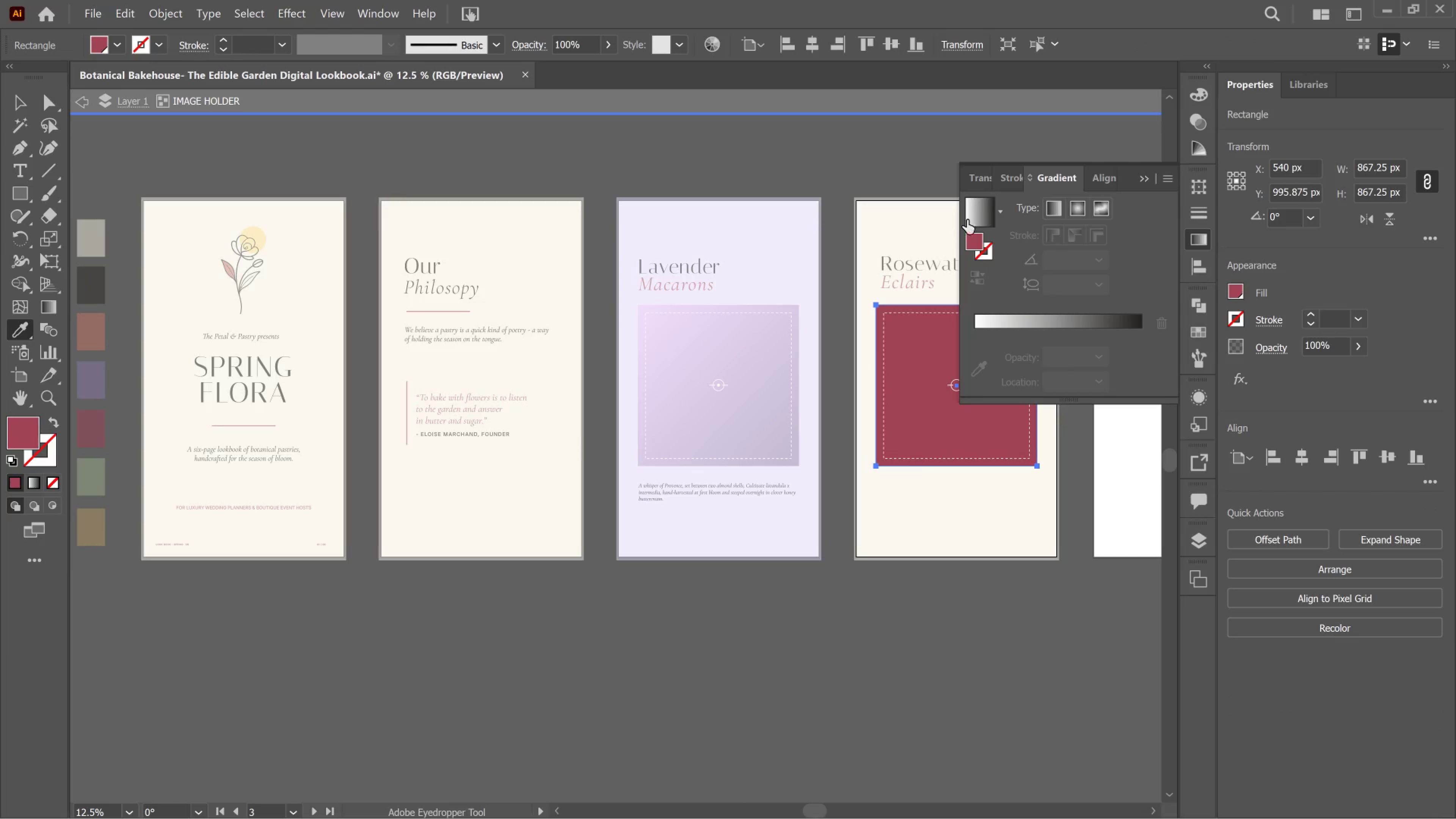 
left_click([980, 216])
 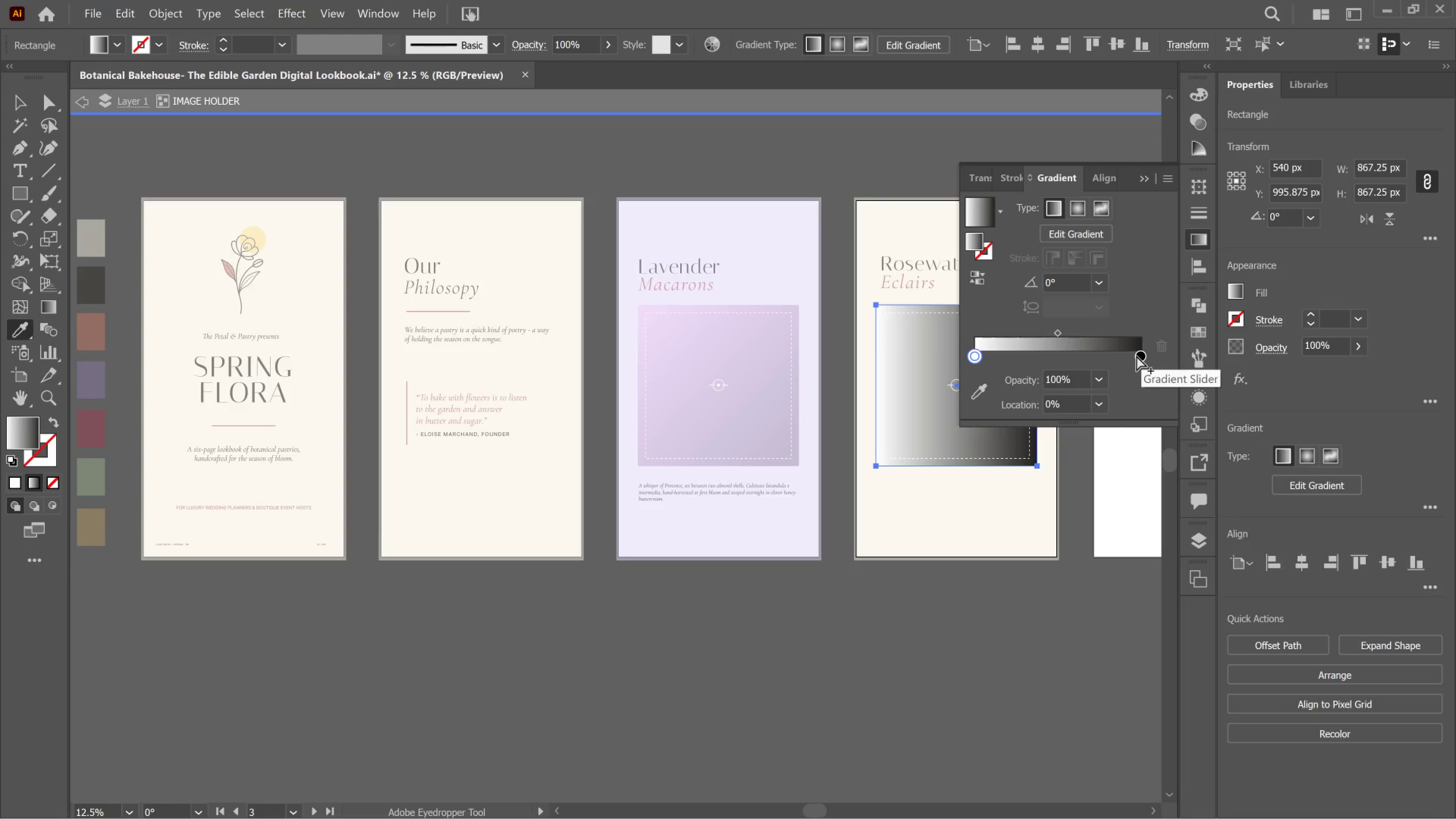 
wait(7.45)
 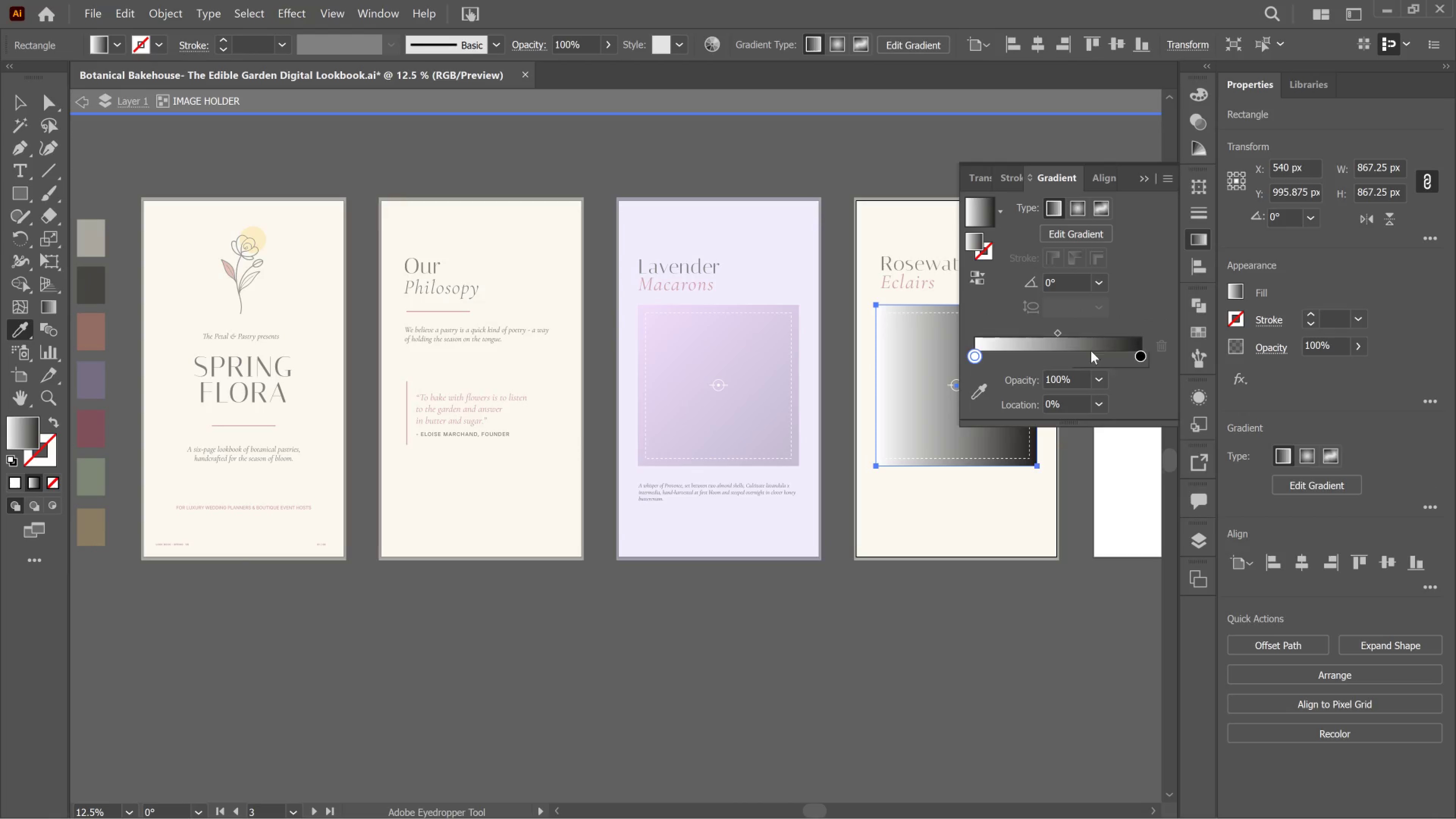 
left_click([1141, 358])
 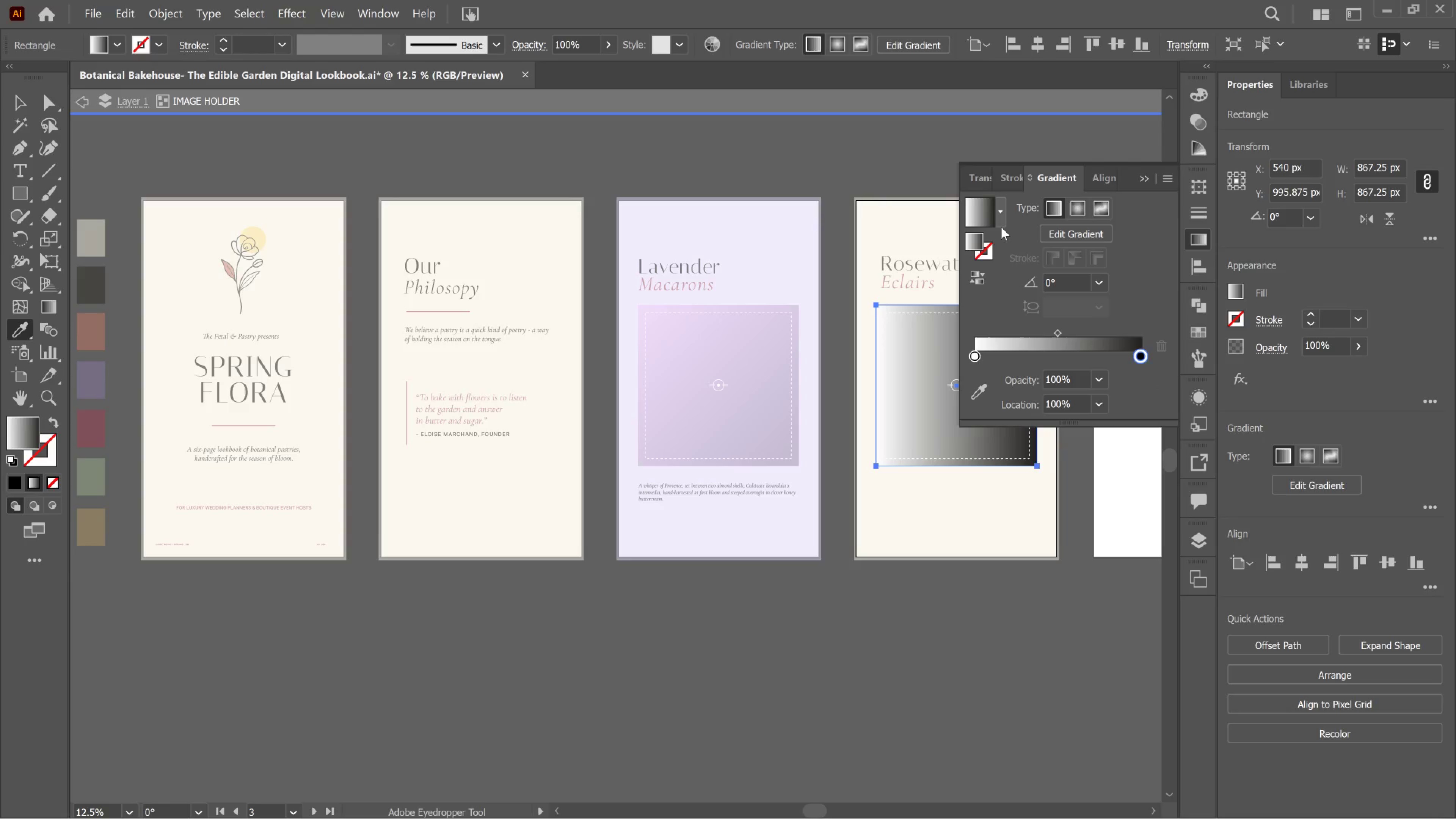 
left_click_drag(start_coordinate=[997, 219], to_coordinate=[1010, 219])
 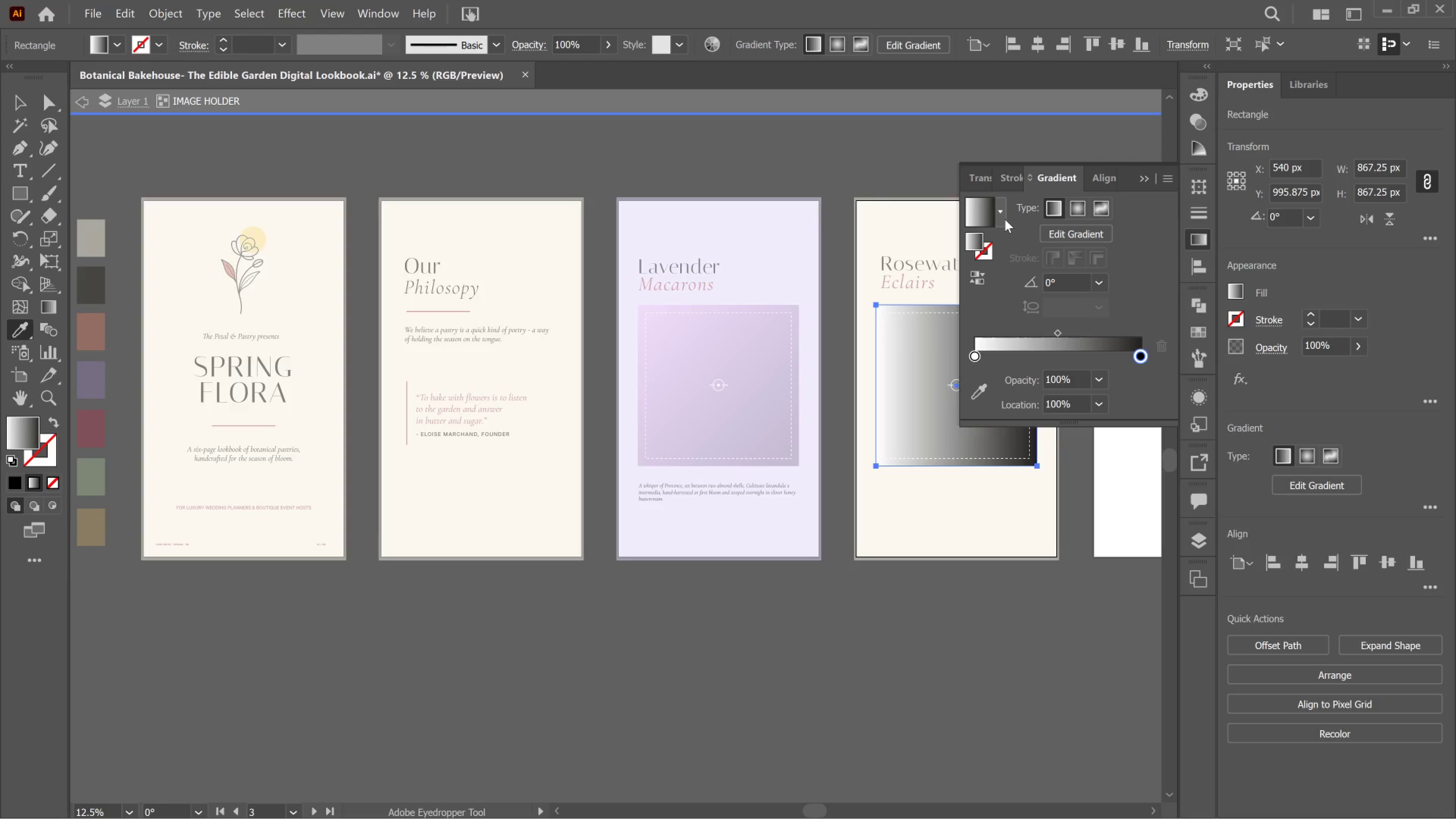 
left_click([1005, 219])
 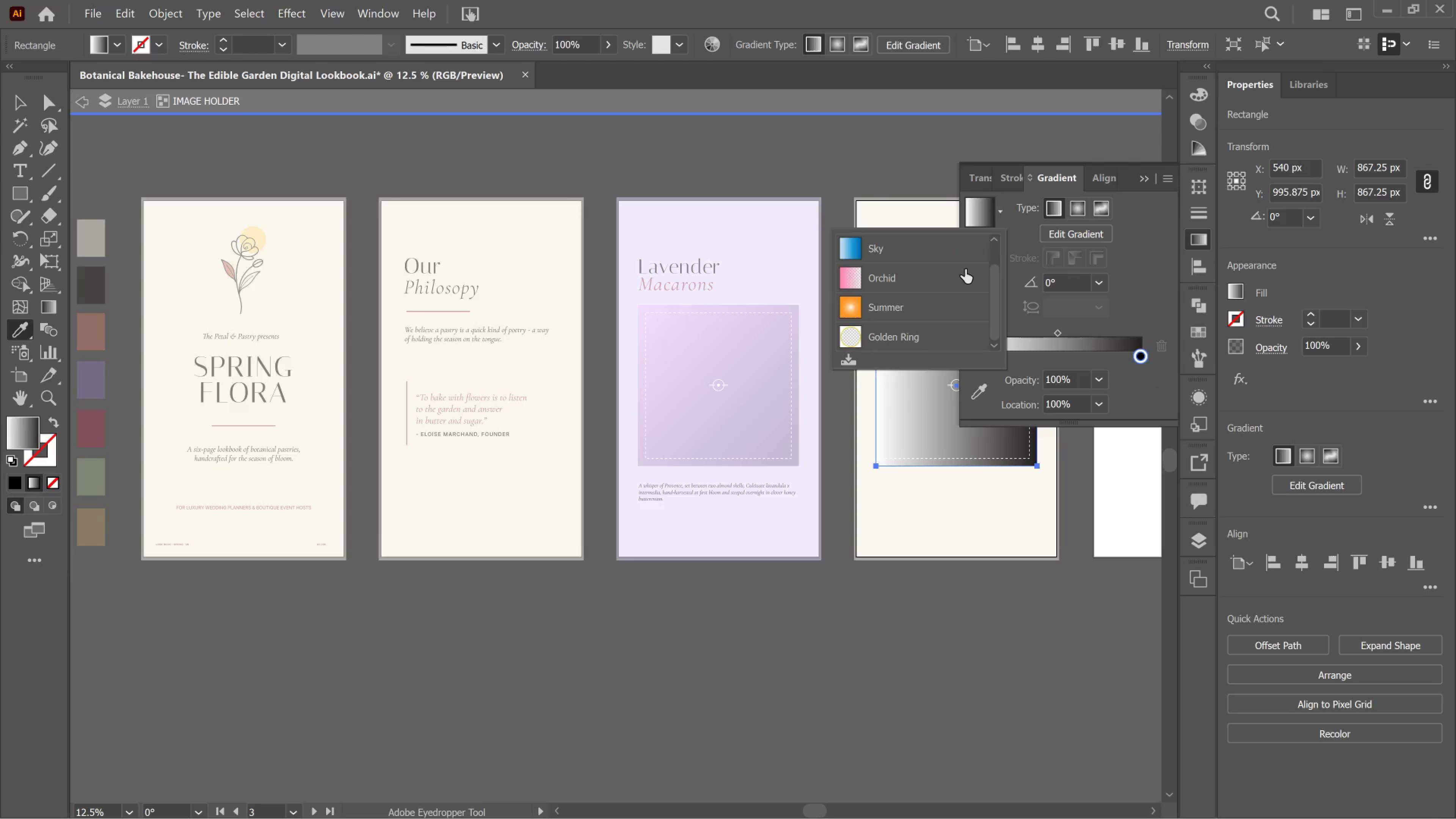 
scroll: coordinate [998, 305], scroll_direction: down, amount: 5.0
 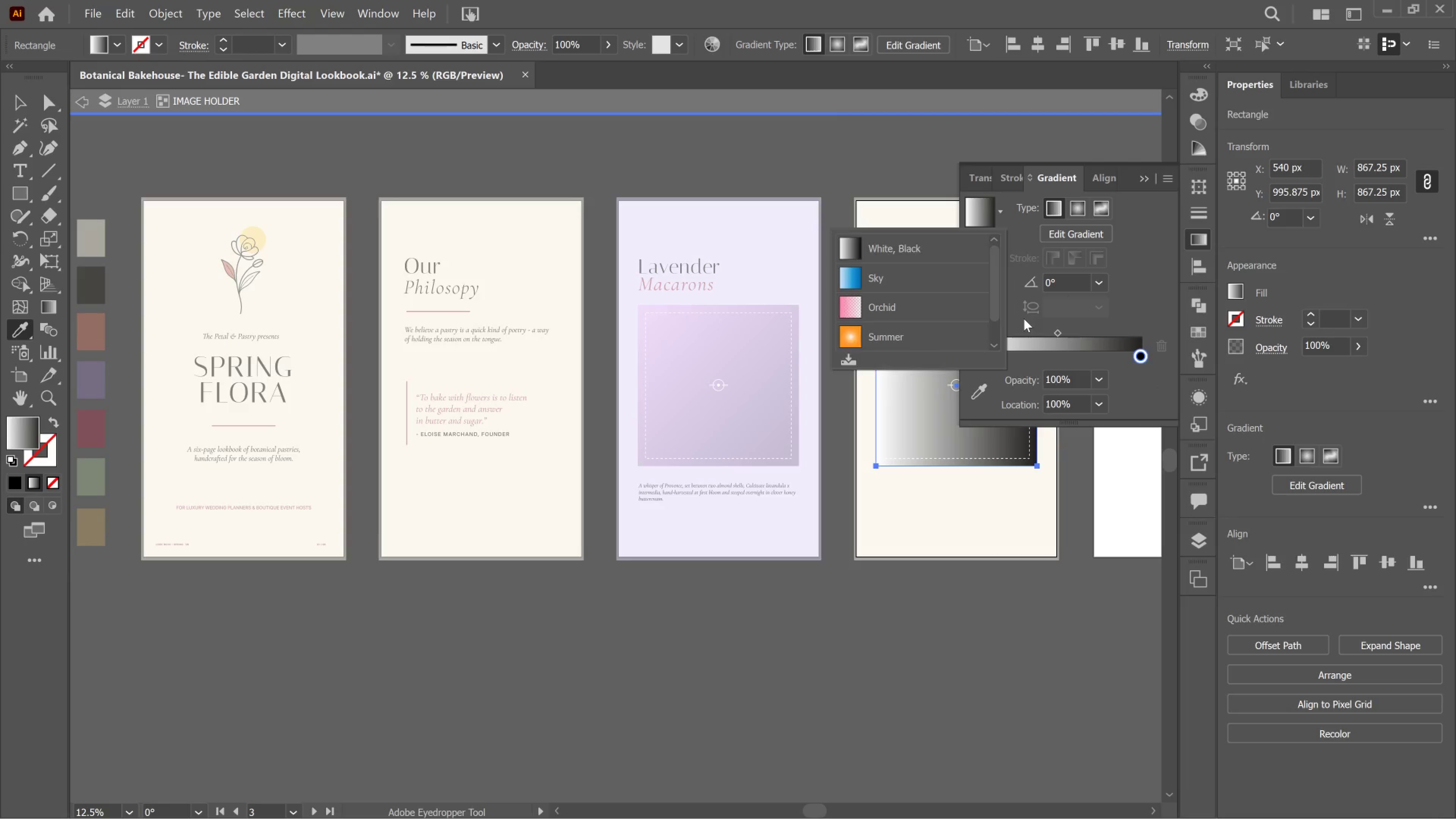 
left_click([1024, 318])
 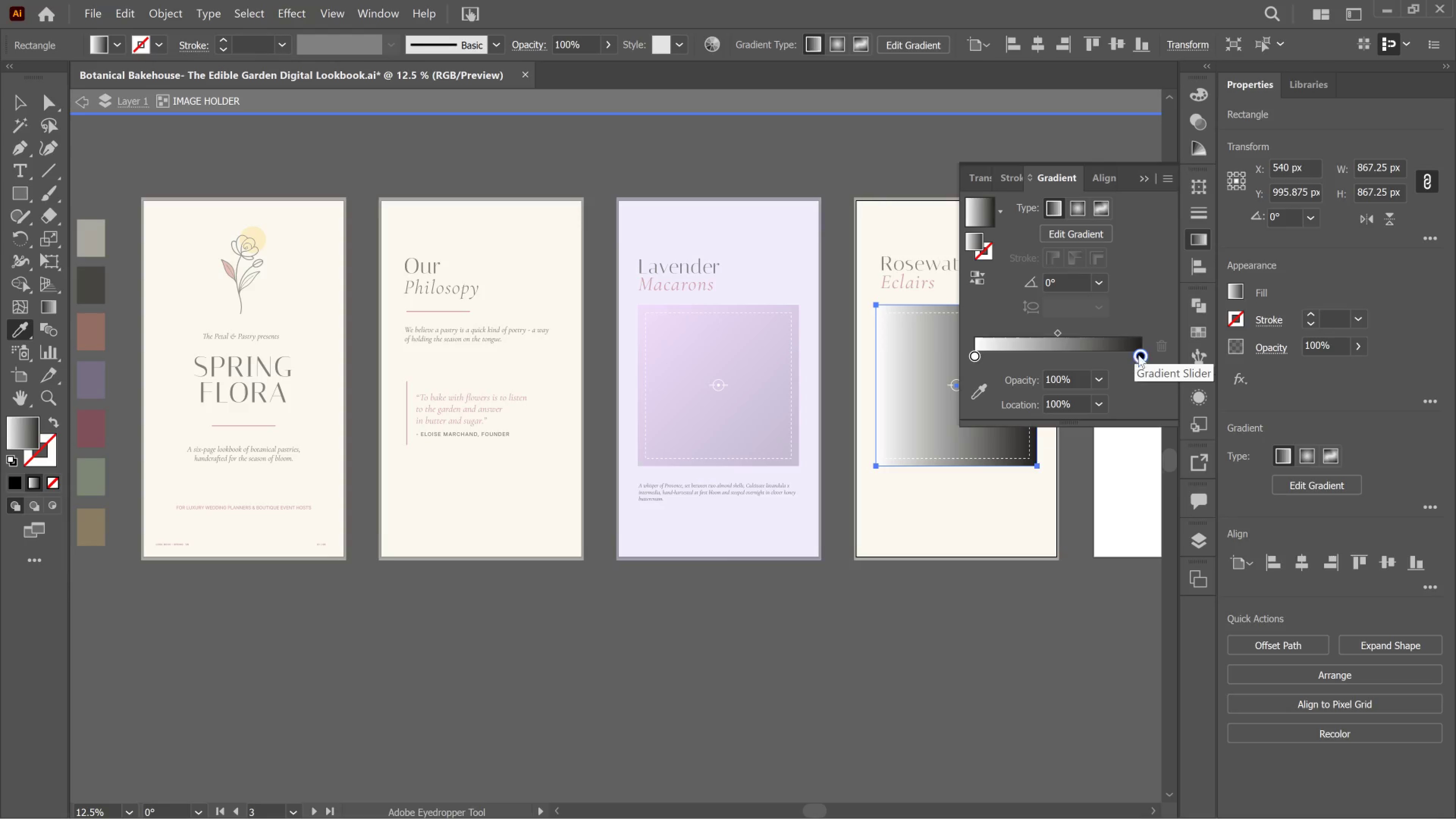 
double_click([1140, 353])
 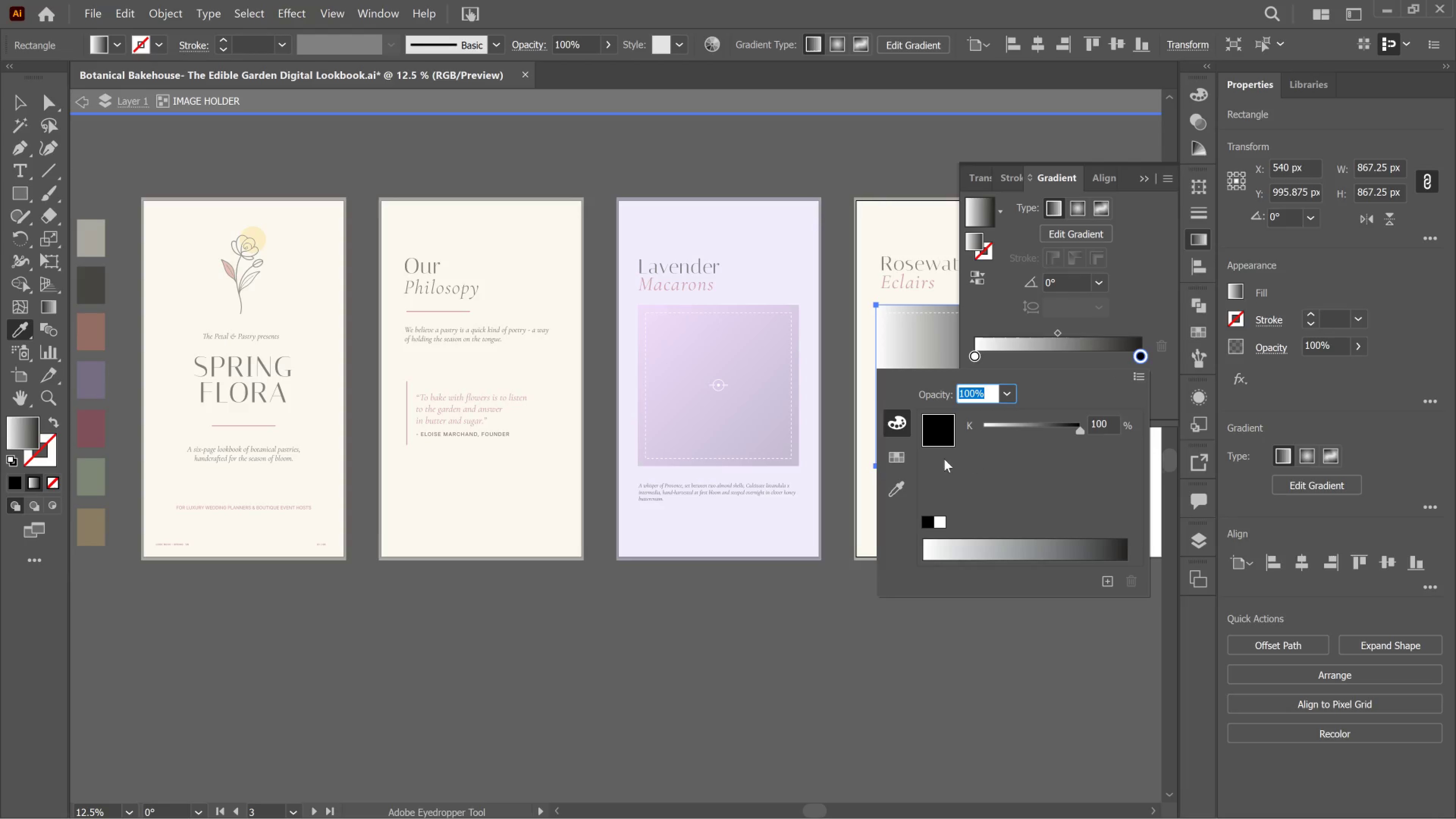 
left_click([883, 459])
 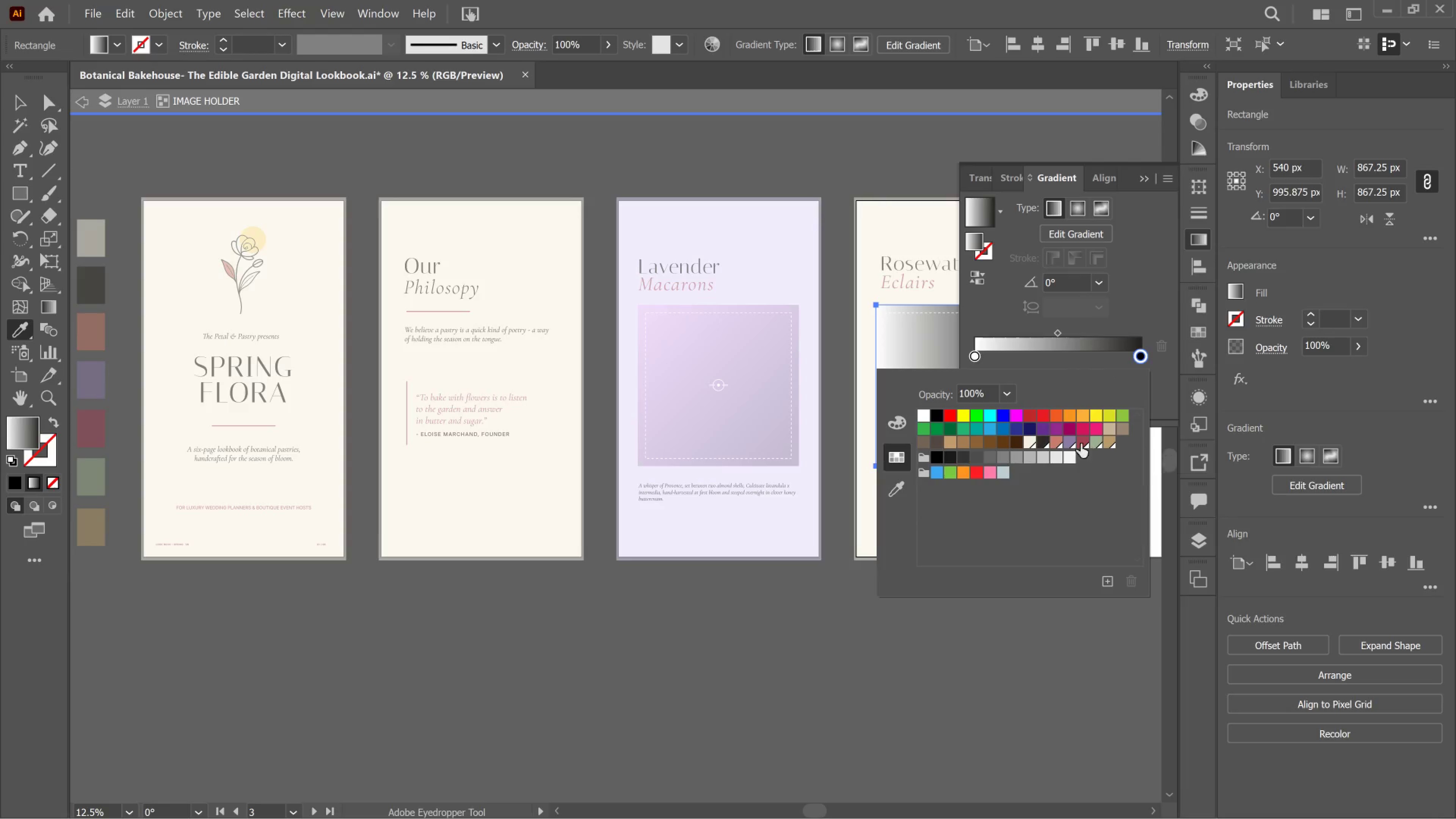 
left_click([1077, 440])
 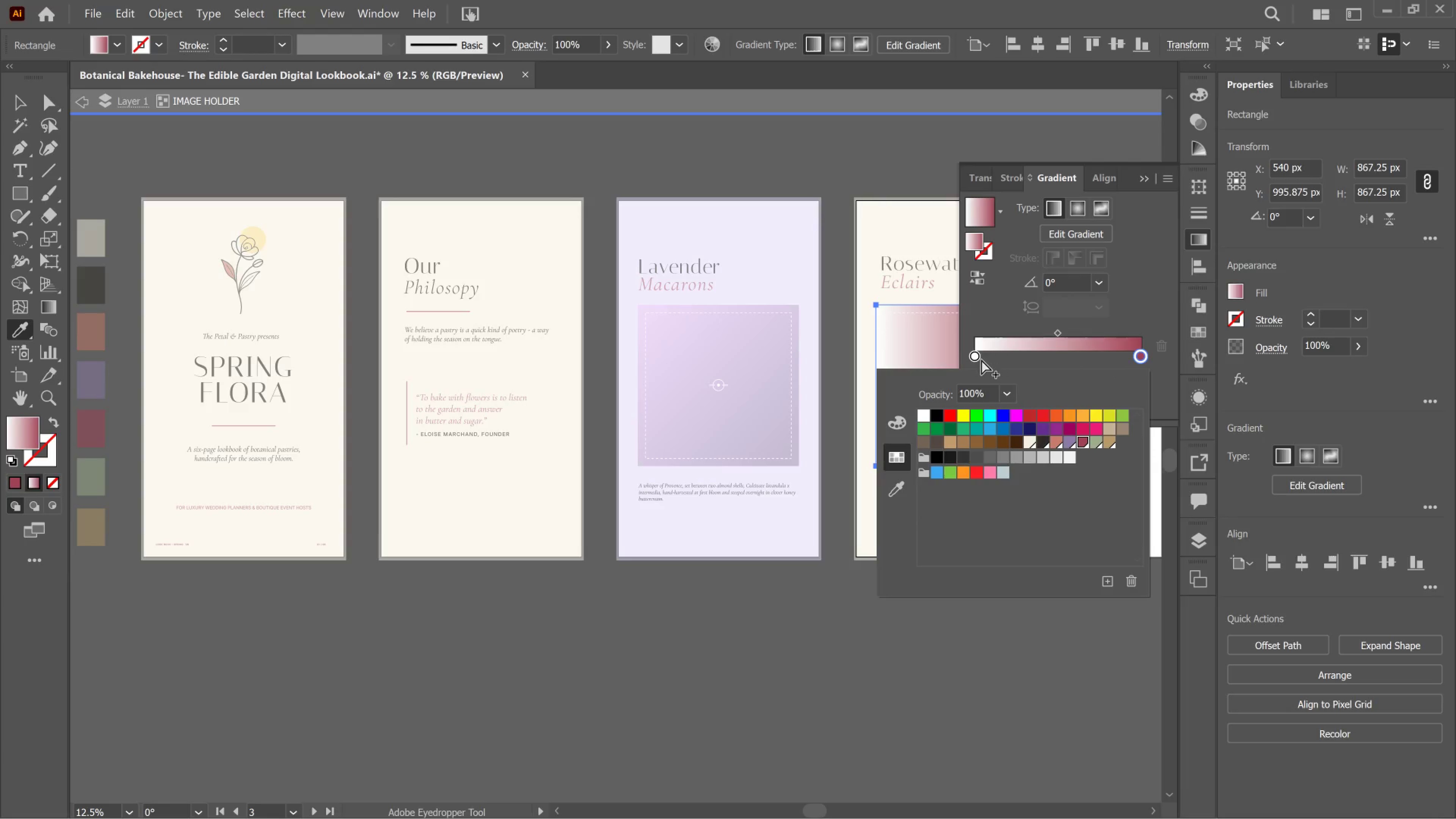 
left_click([974, 359])
 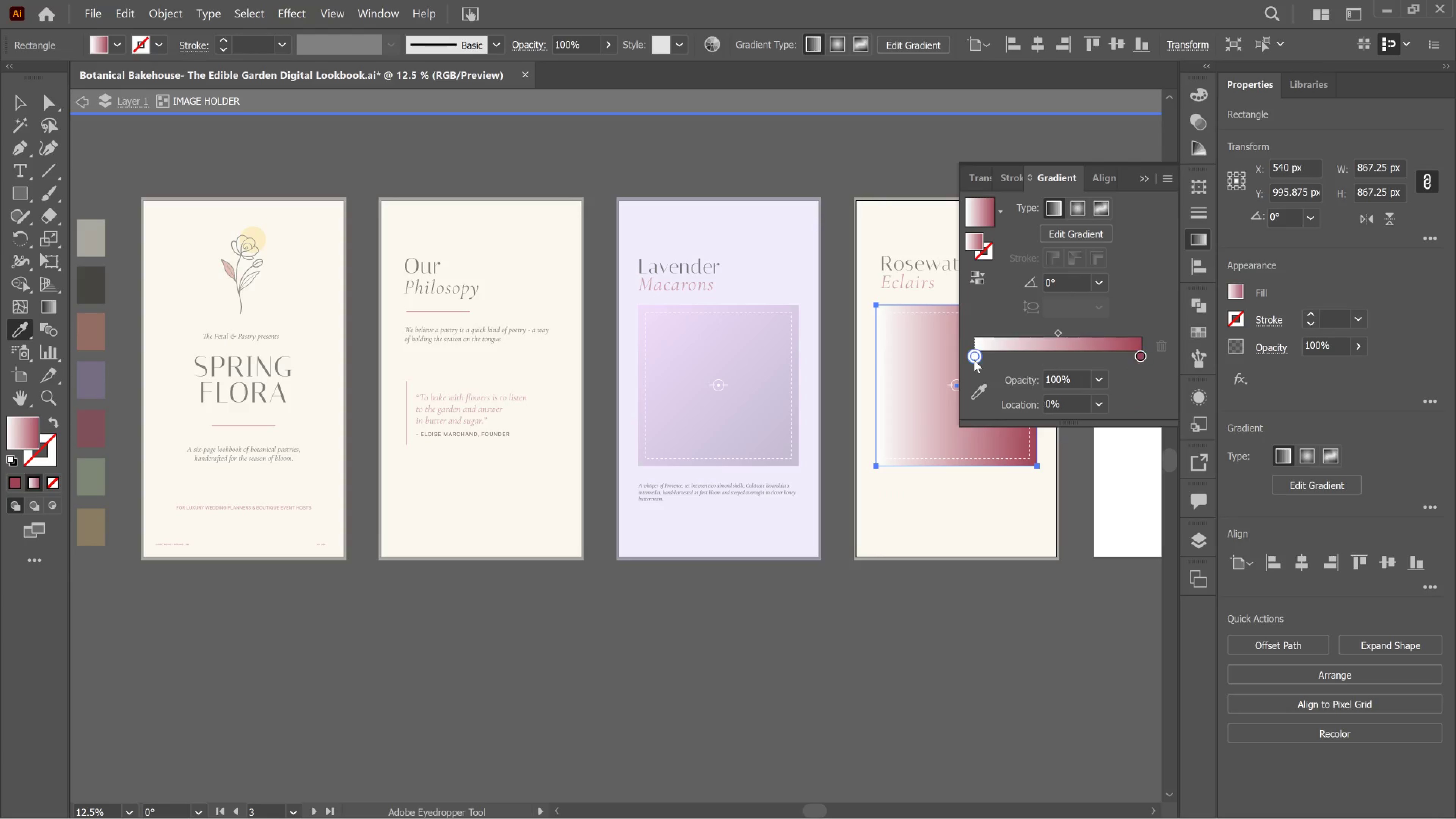 
double_click([974, 359])
 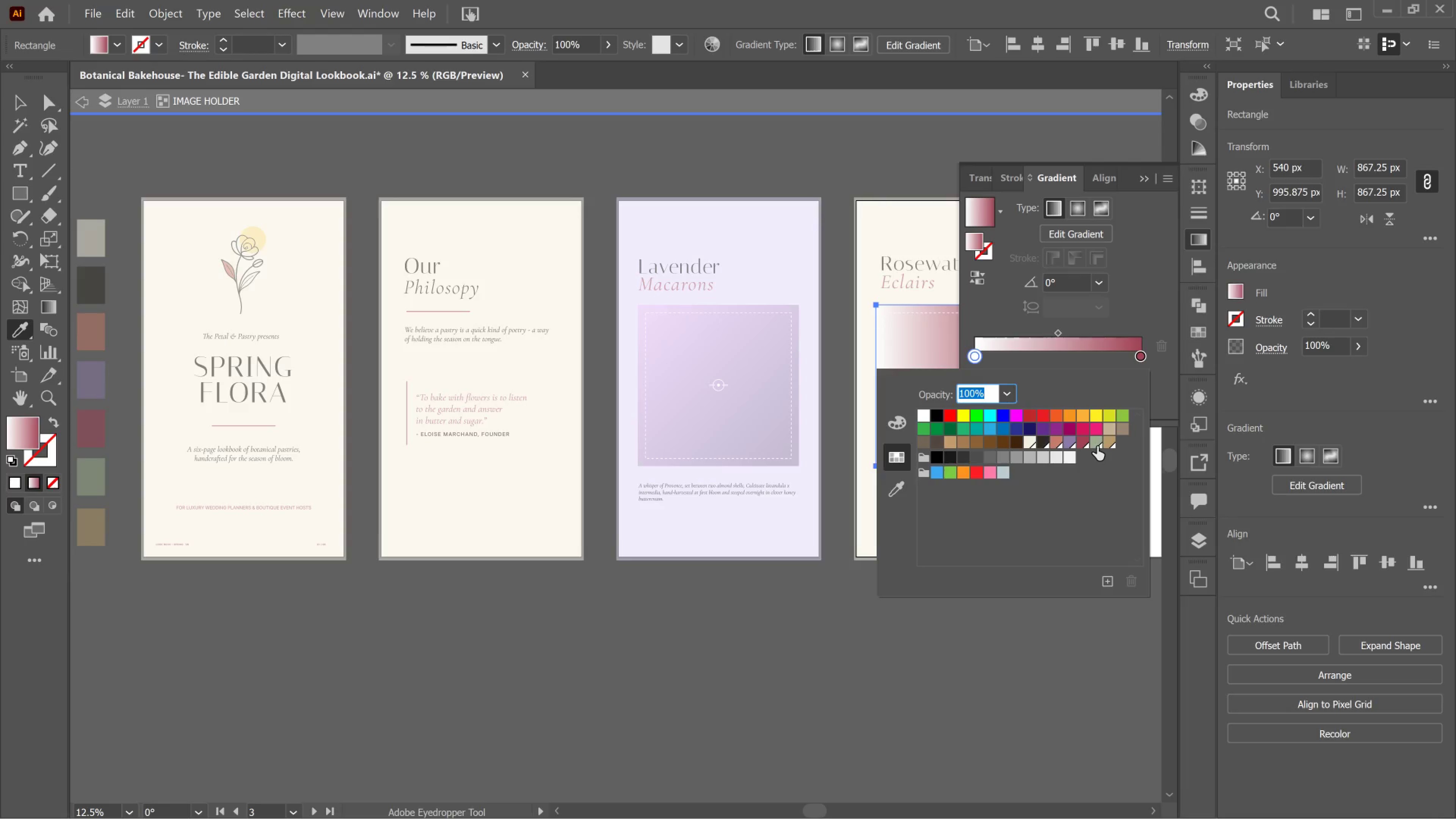 
left_click([1081, 447])
 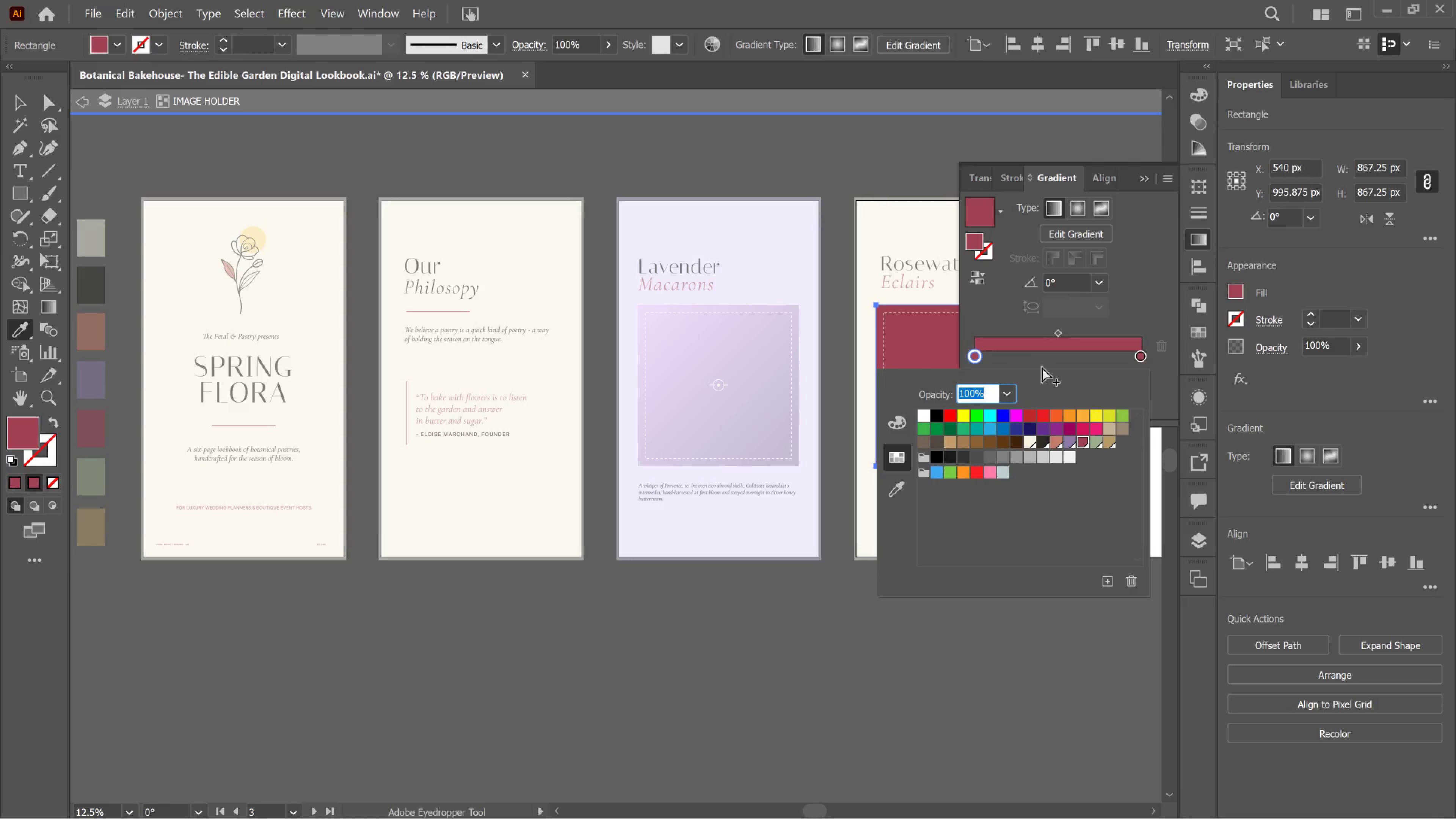 
left_click([1045, 363])
 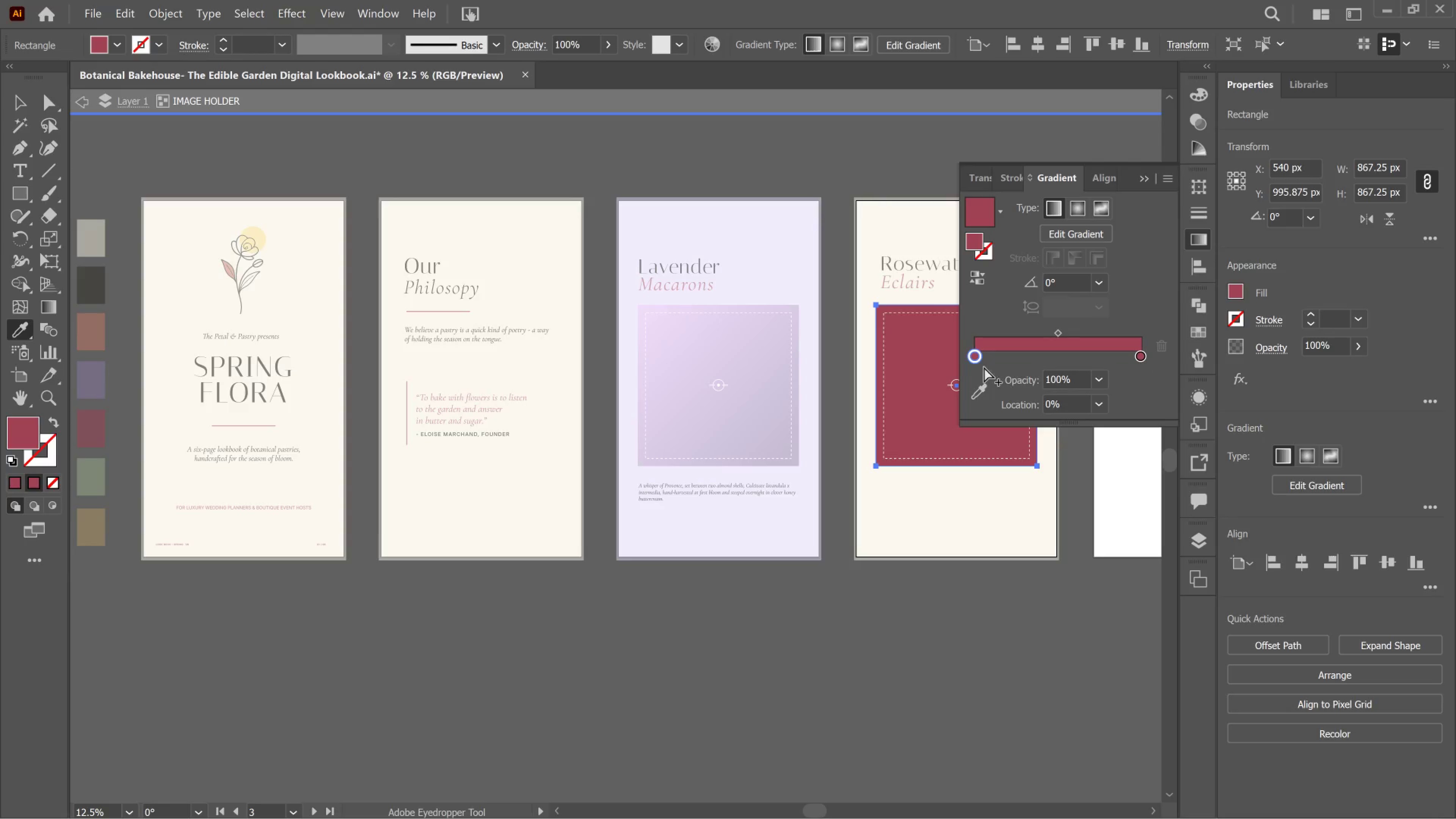 
mouse_move([974, 368])
 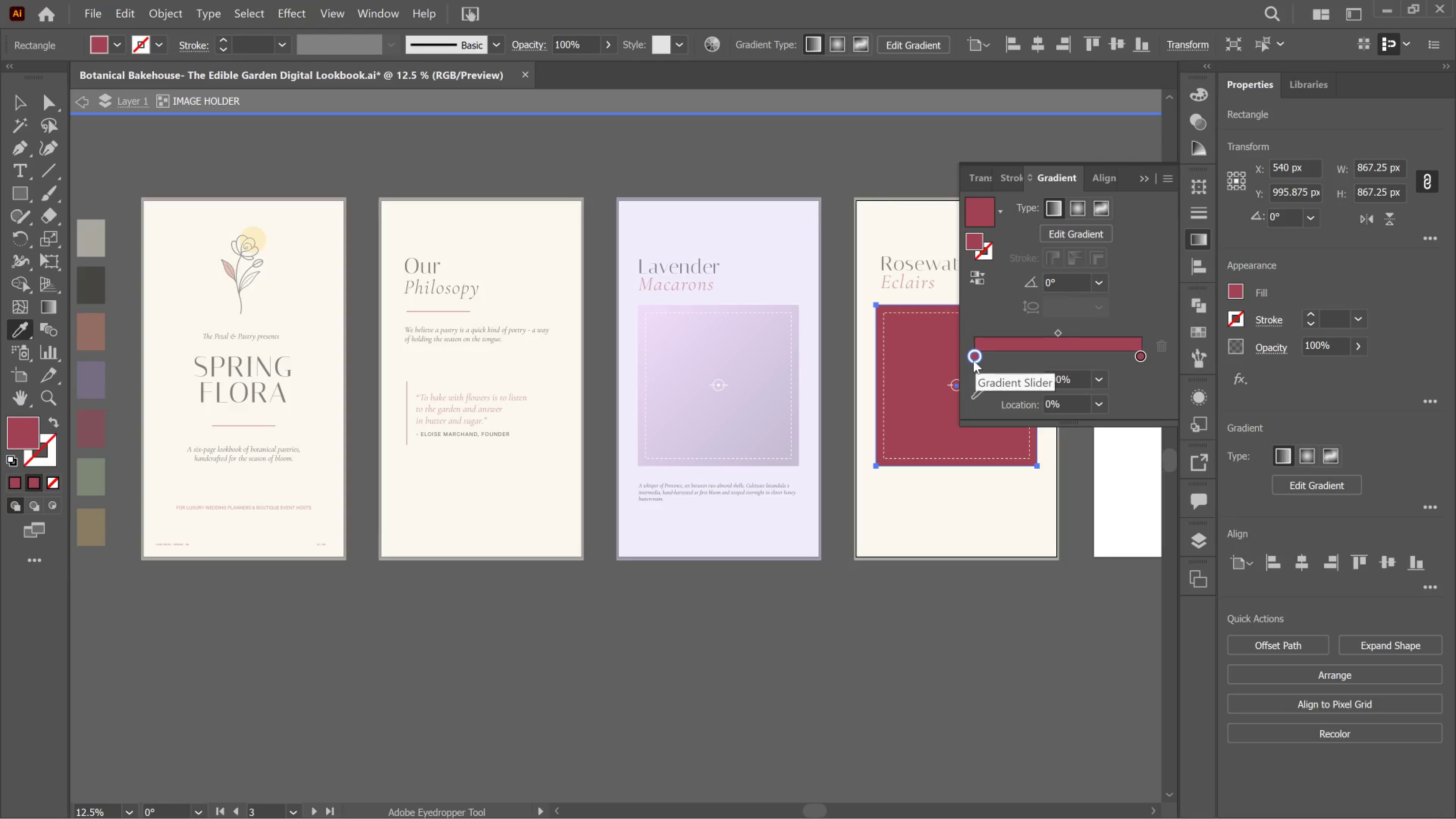 
double_click([973, 360])
 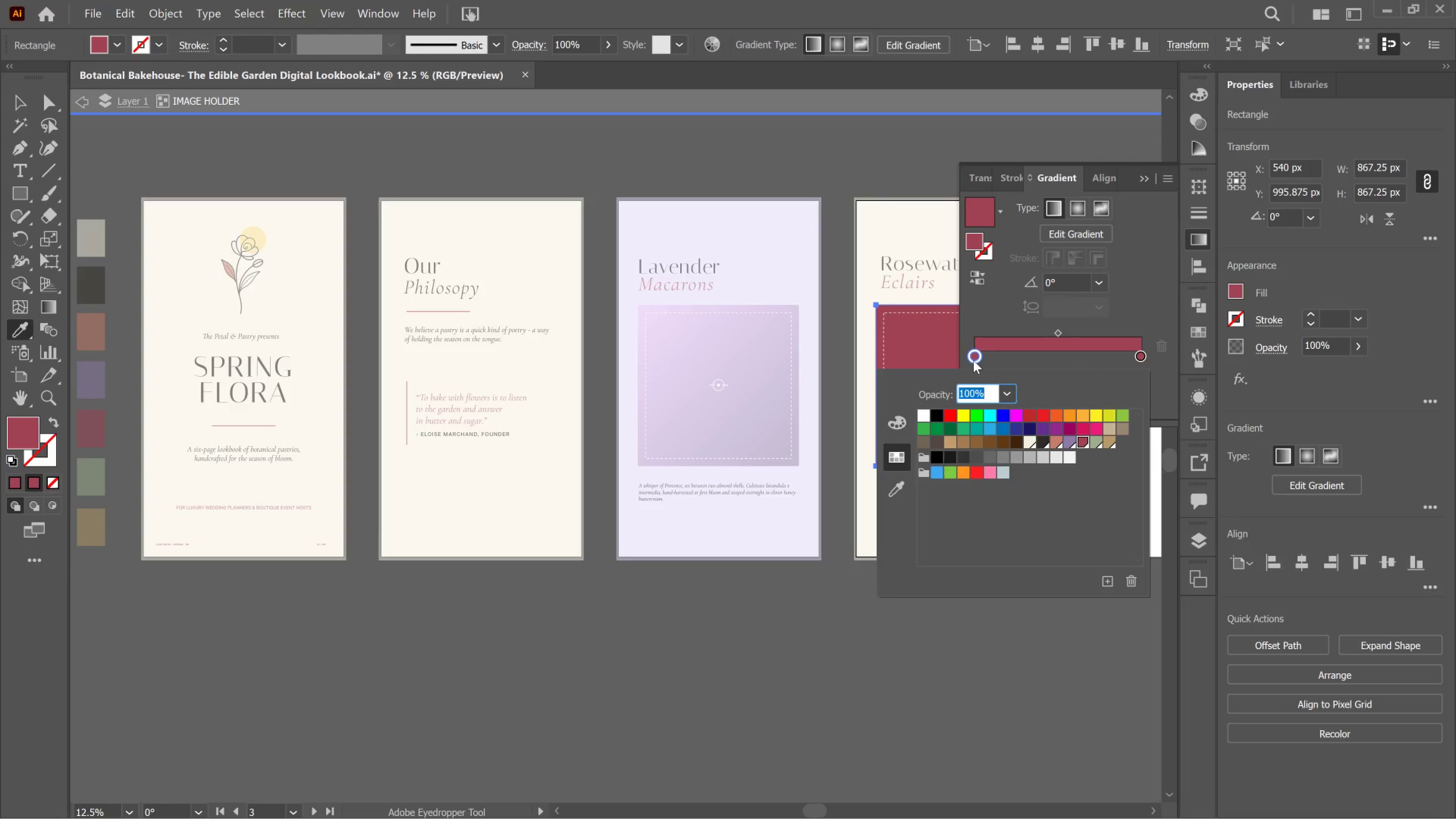 
left_click_drag(start_coordinate=[973, 360], to_coordinate=[975, 358])
 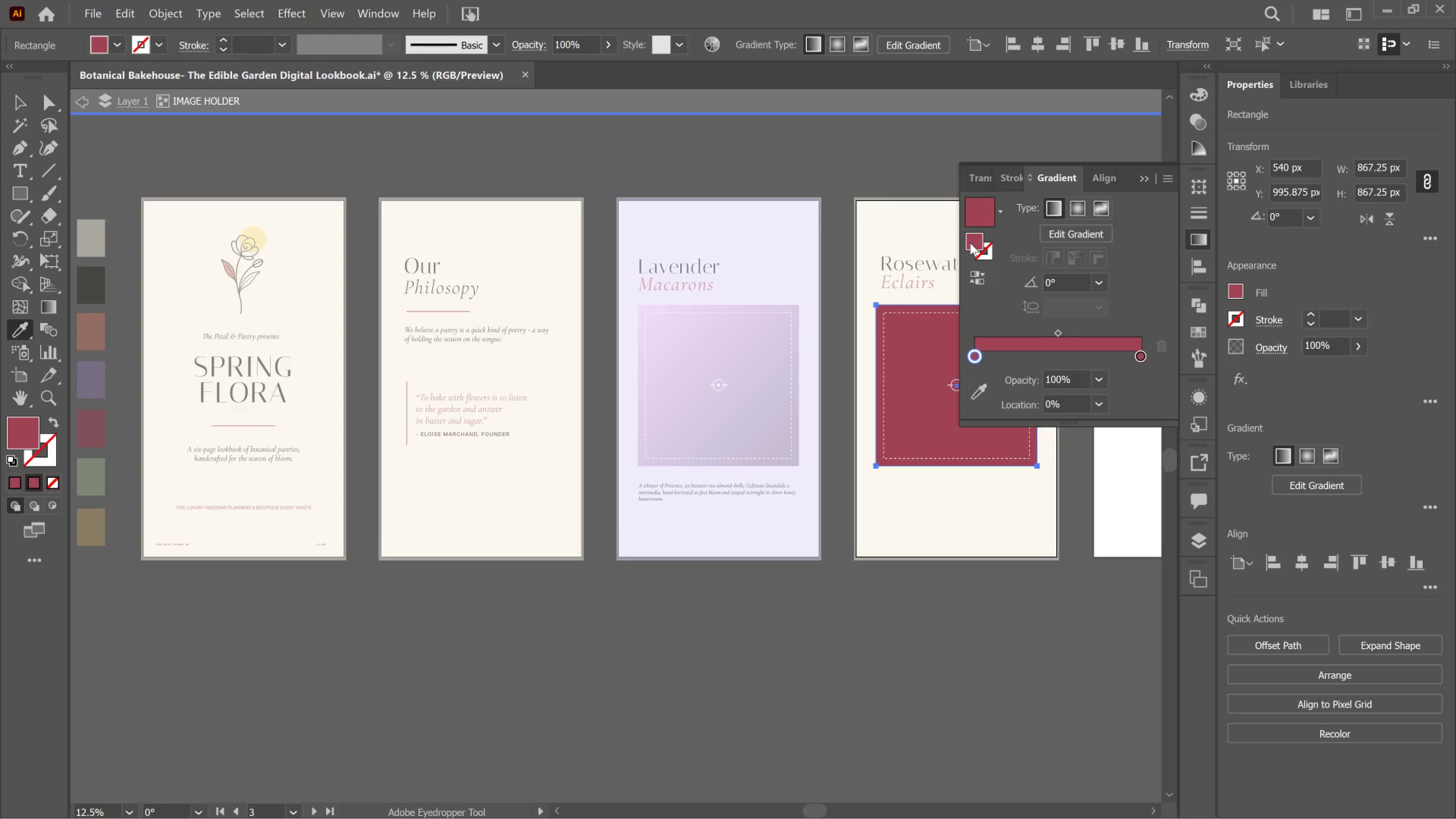 
double_click([970, 243])
 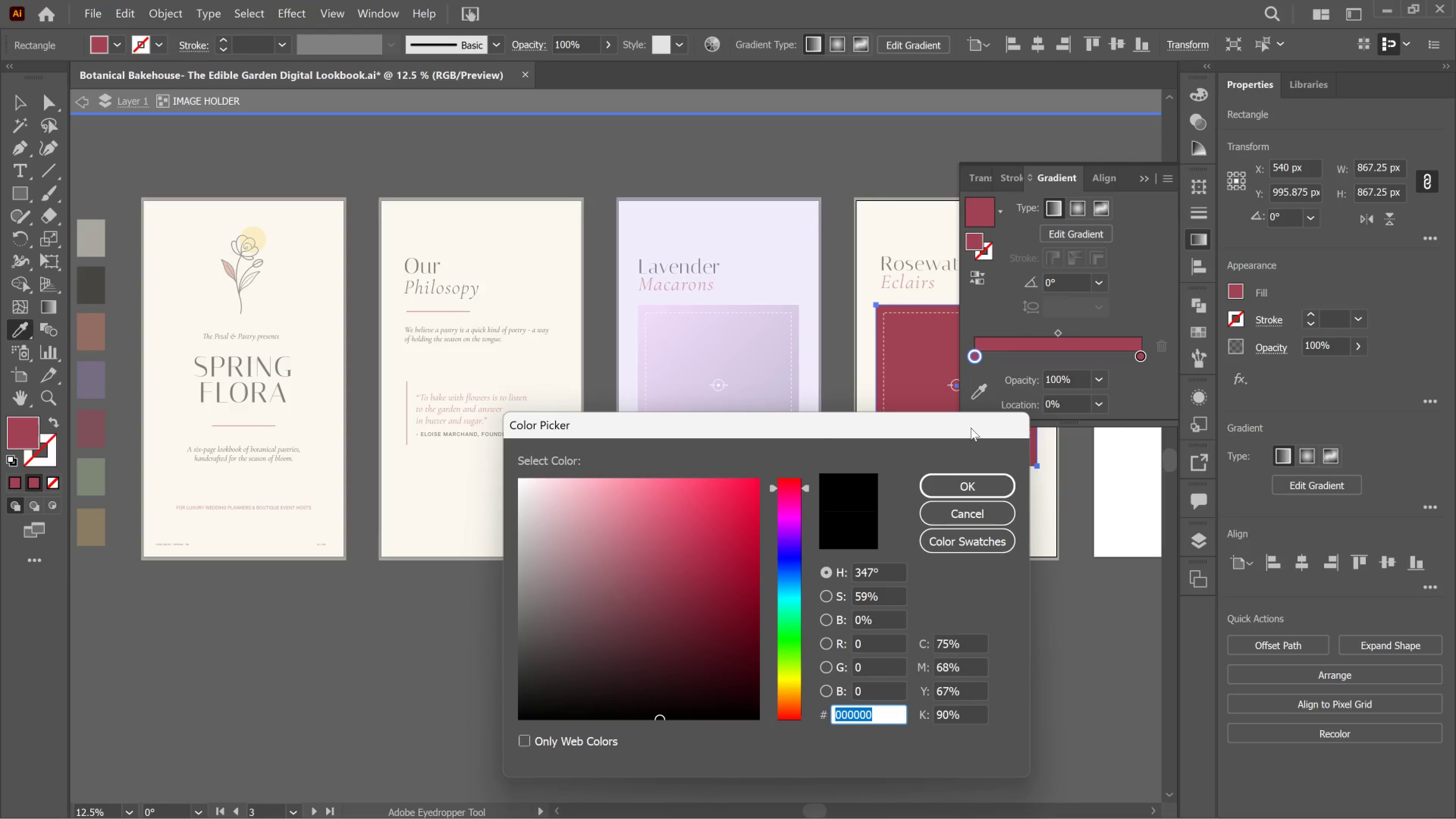 
left_click([951, 512])
 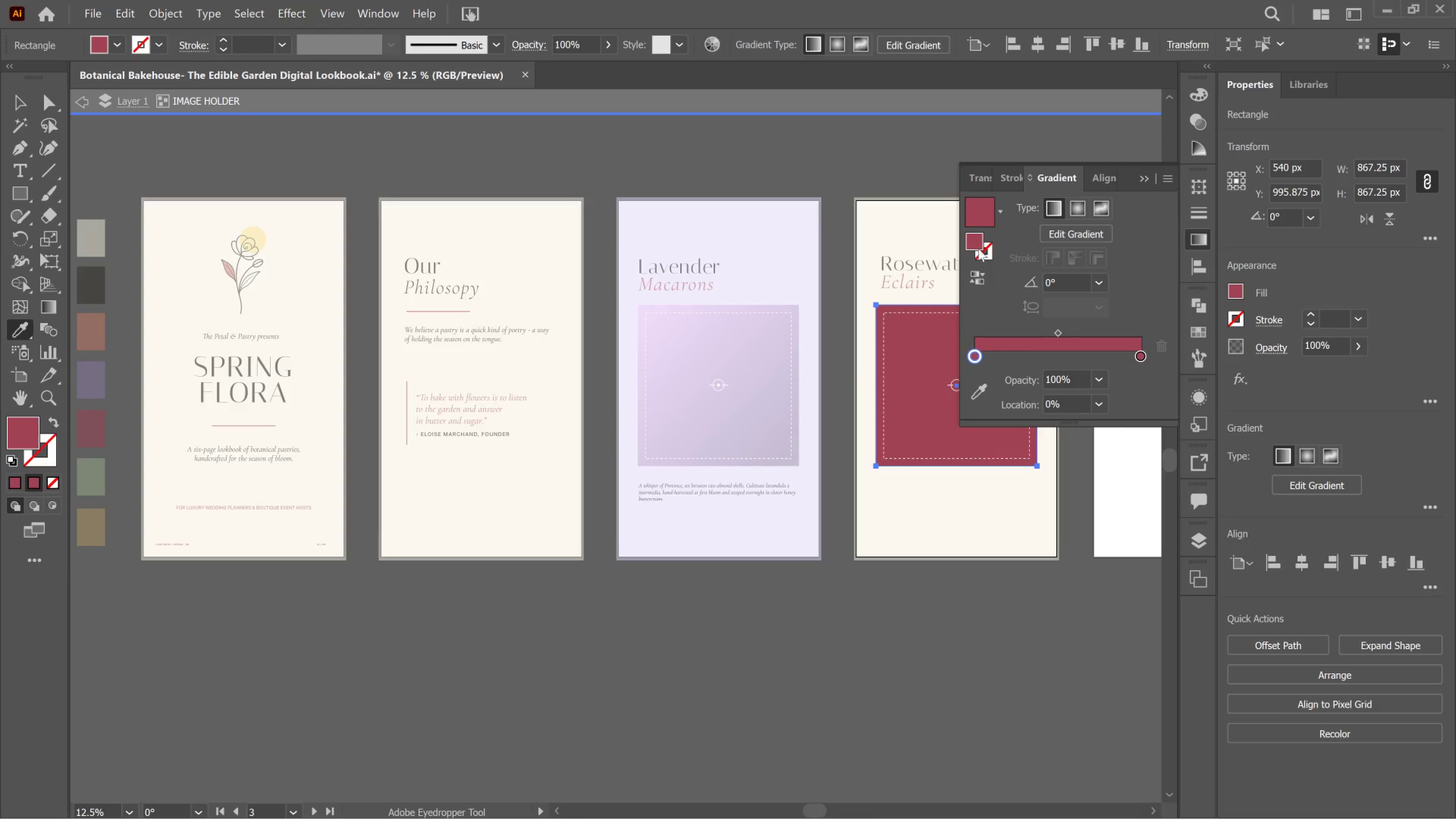 
left_click([974, 245])
 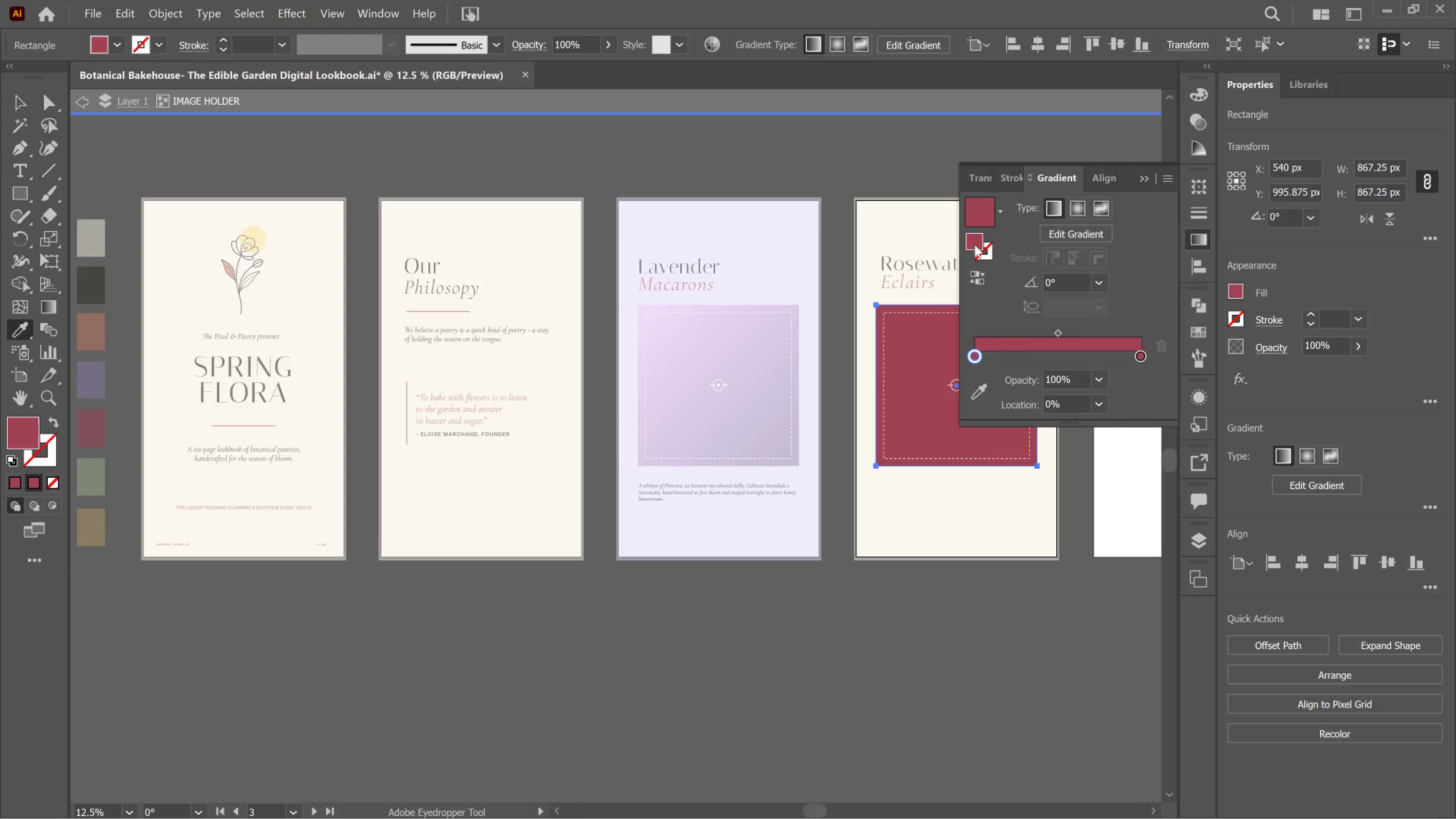 
left_click([974, 245])
 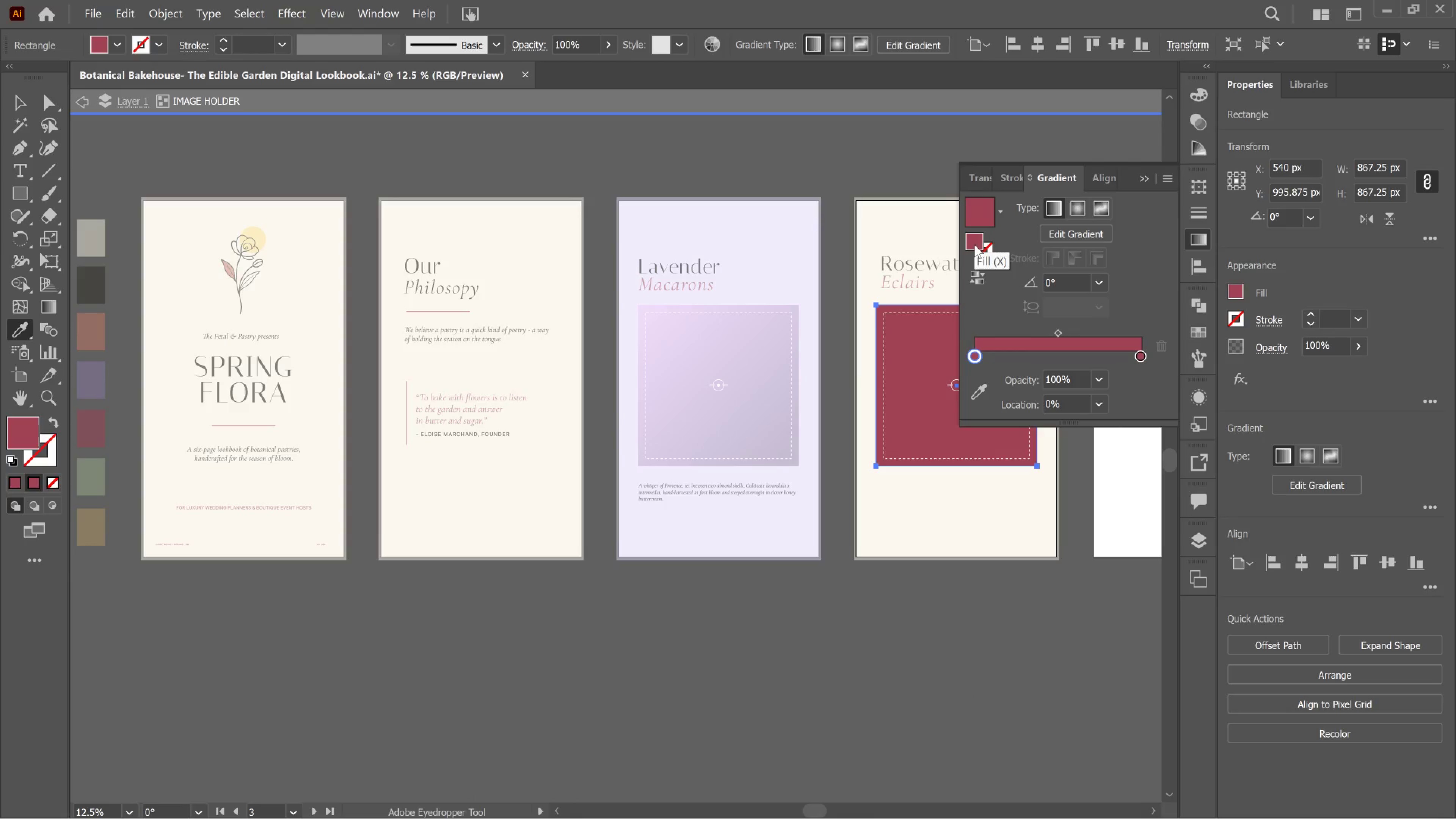 
left_click_drag(start_coordinate=[974, 245], to_coordinate=[978, 245])
 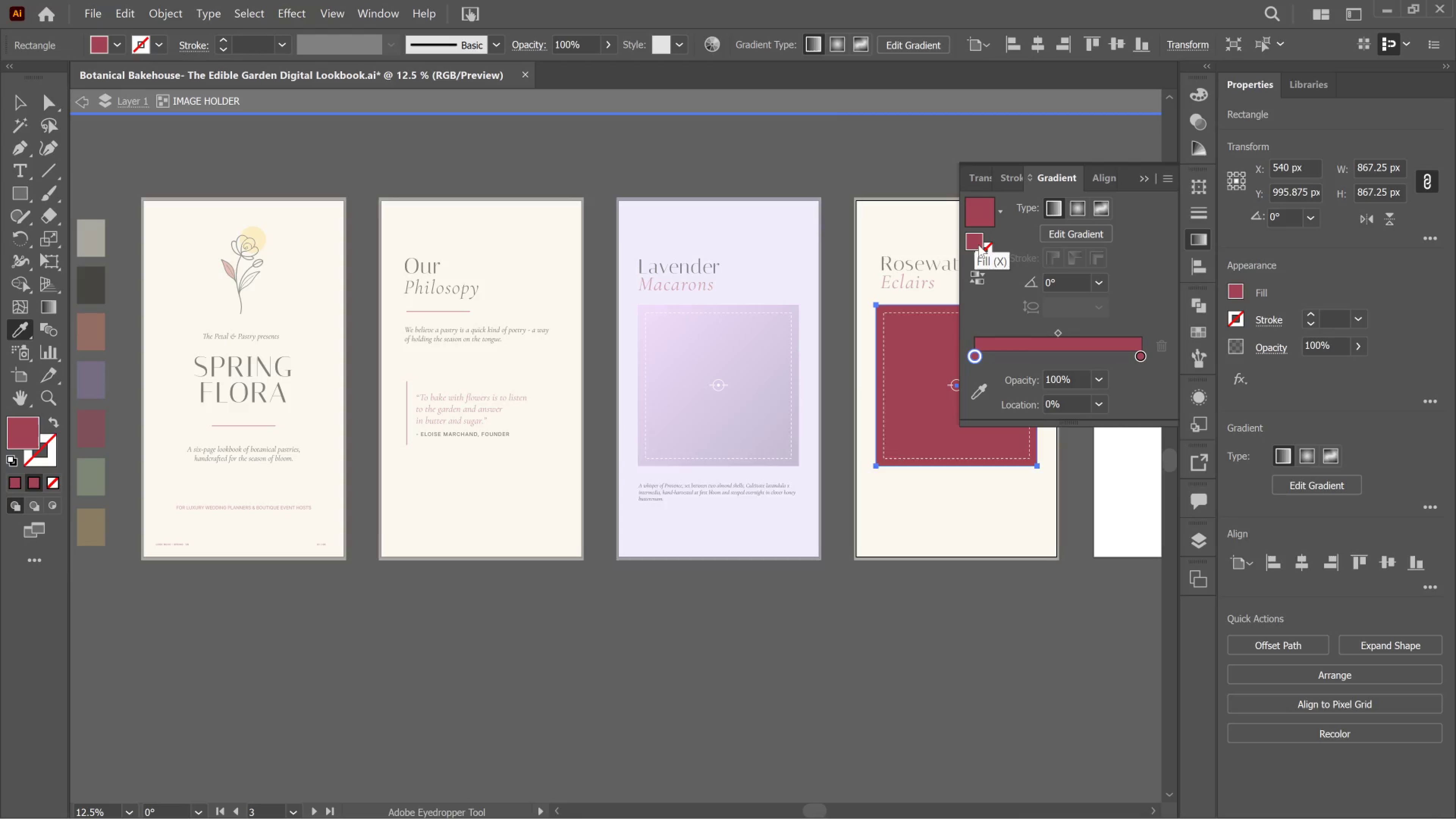 
triple_click([978, 245])
 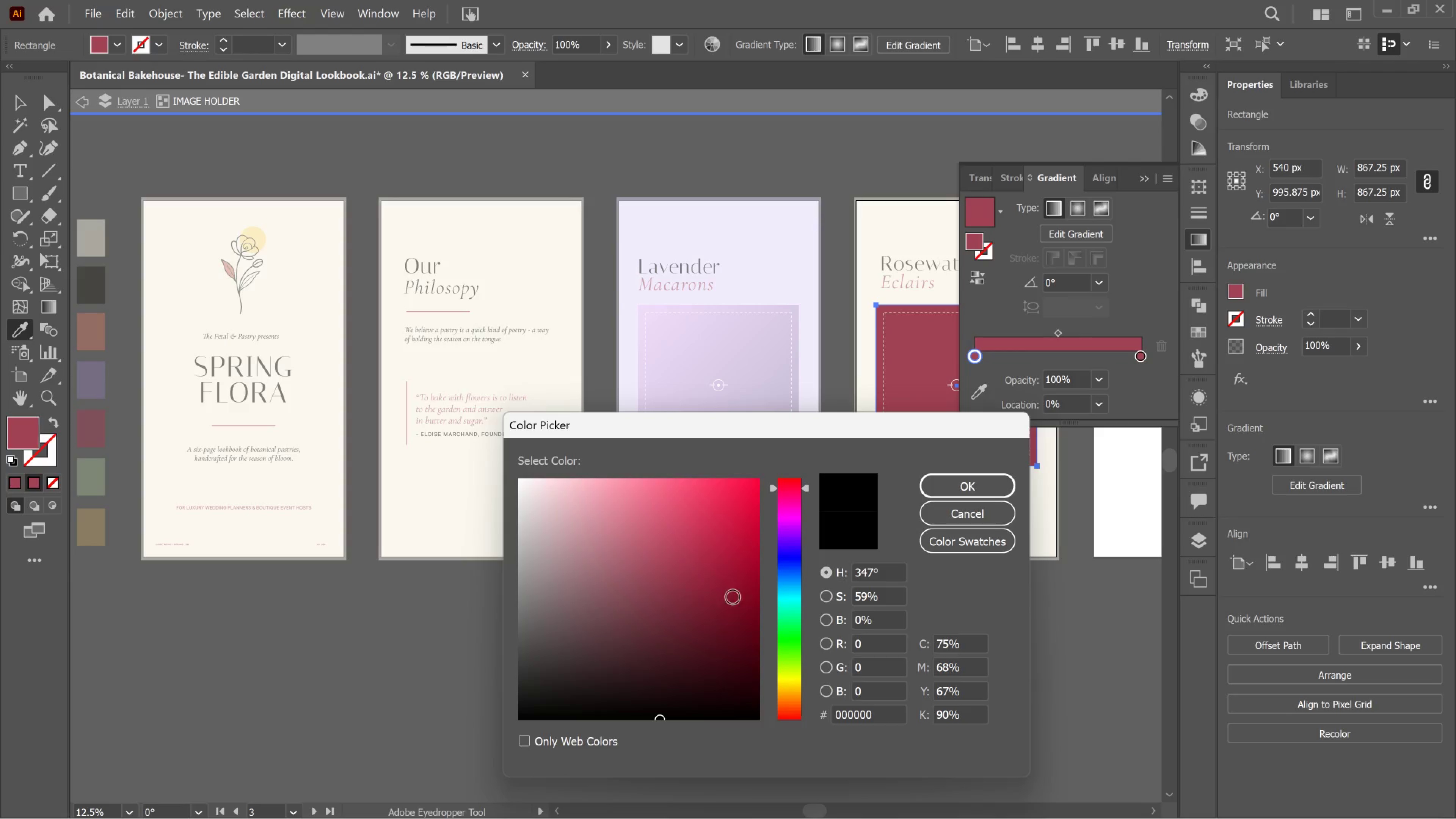 
left_click([656, 607])
 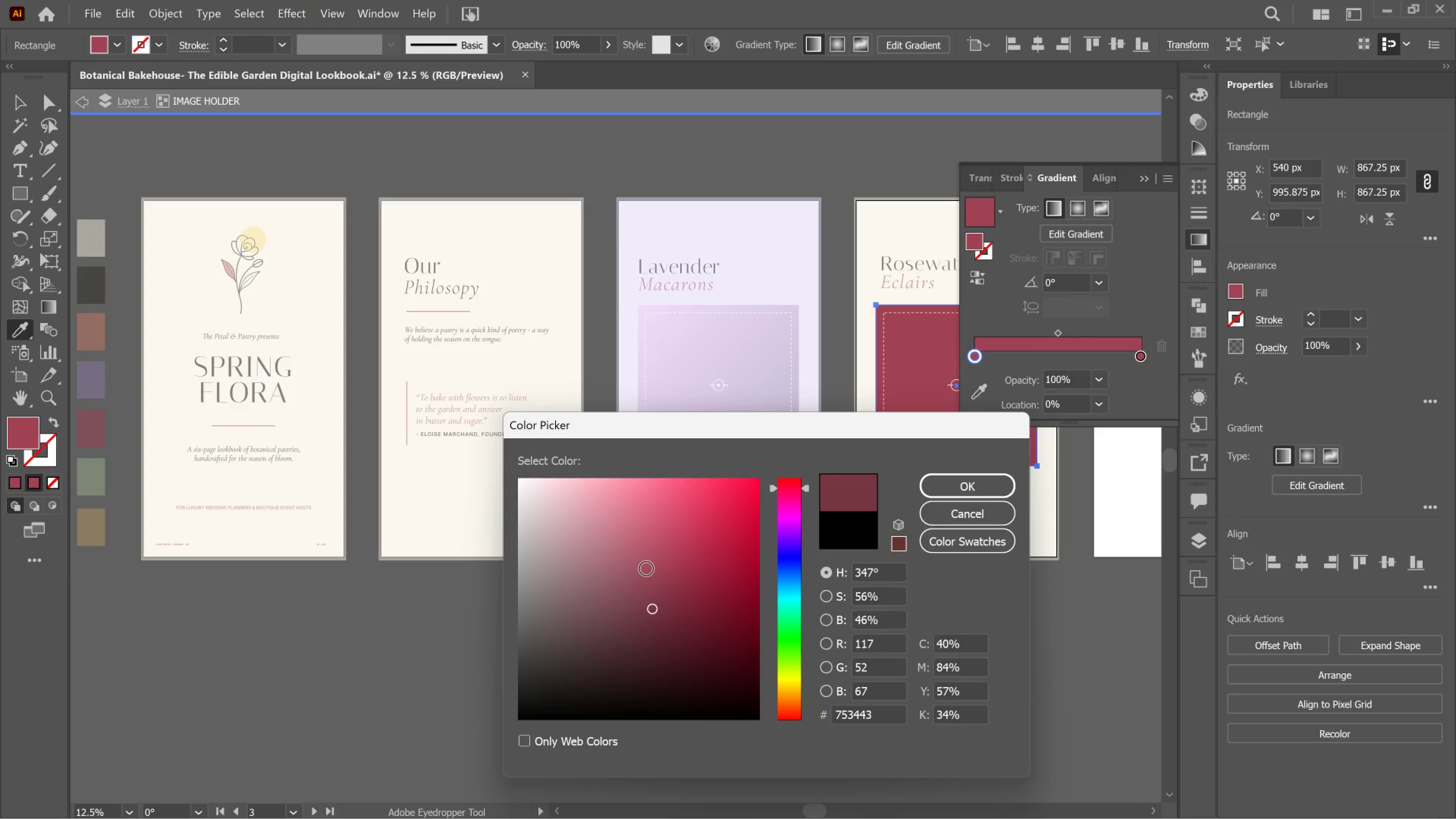 
left_click([633, 567])
 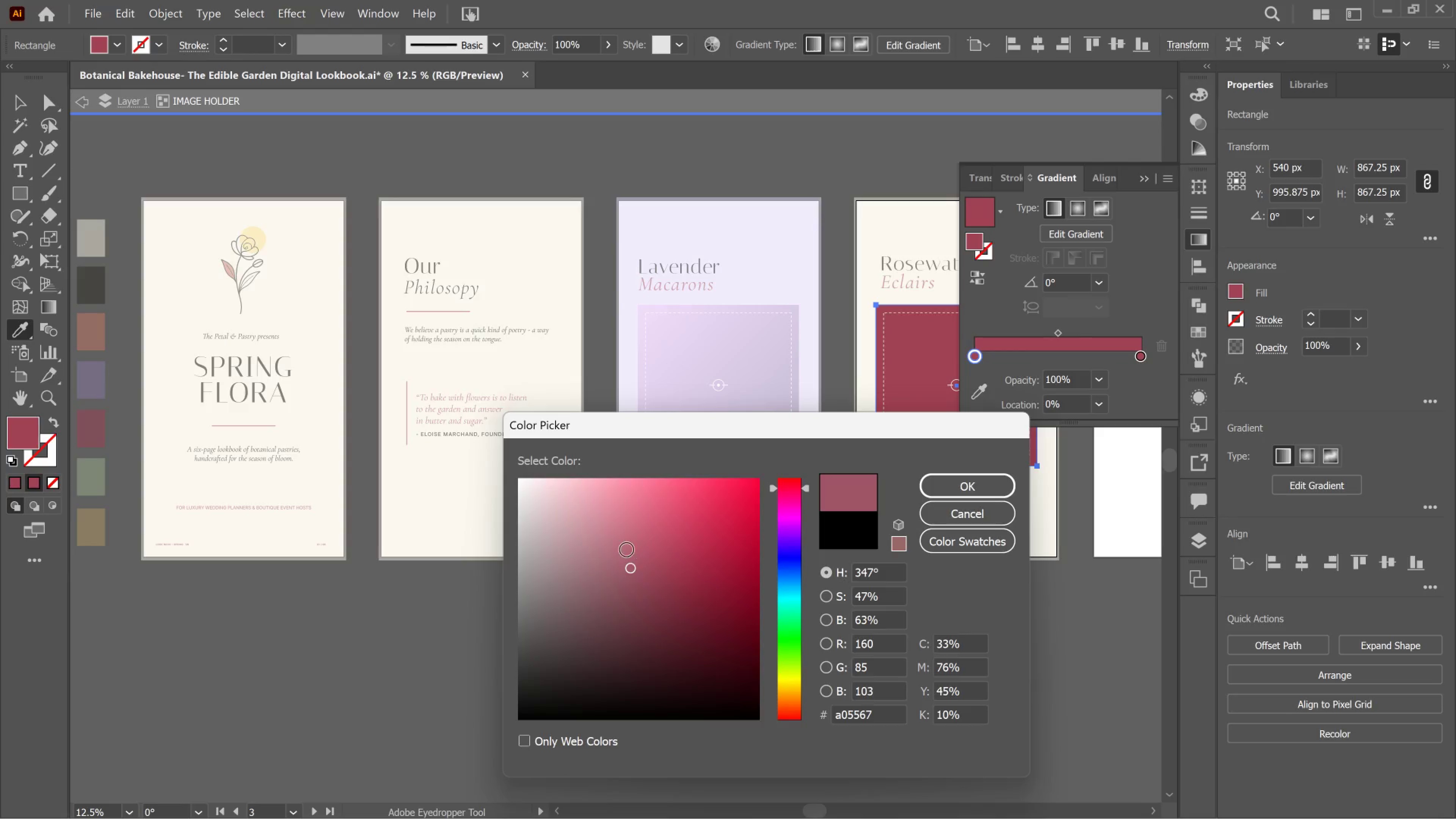 
left_click([627, 550])
 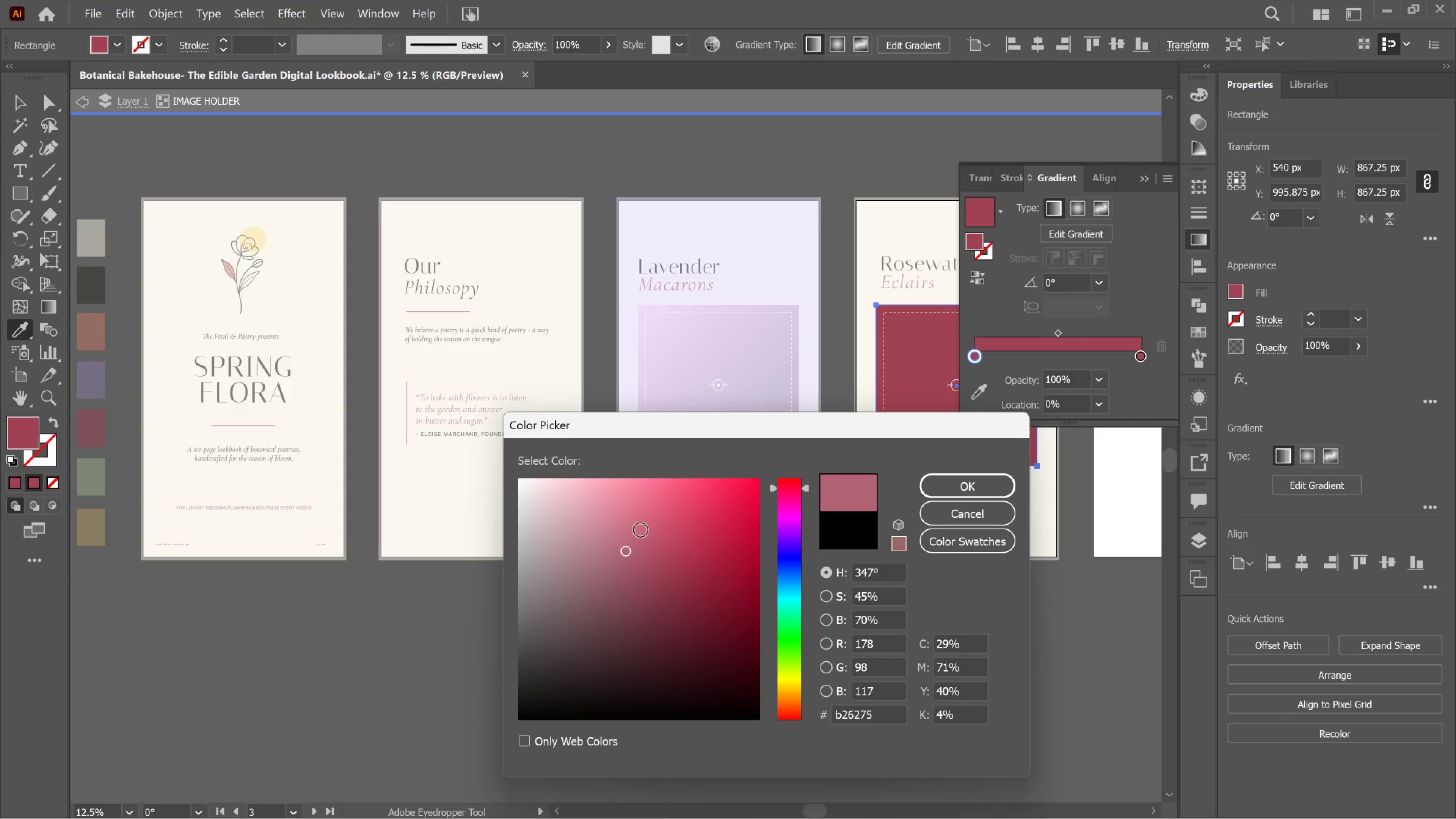 
left_click_drag(start_coordinate=[641, 530], to_coordinate=[647, 530])
 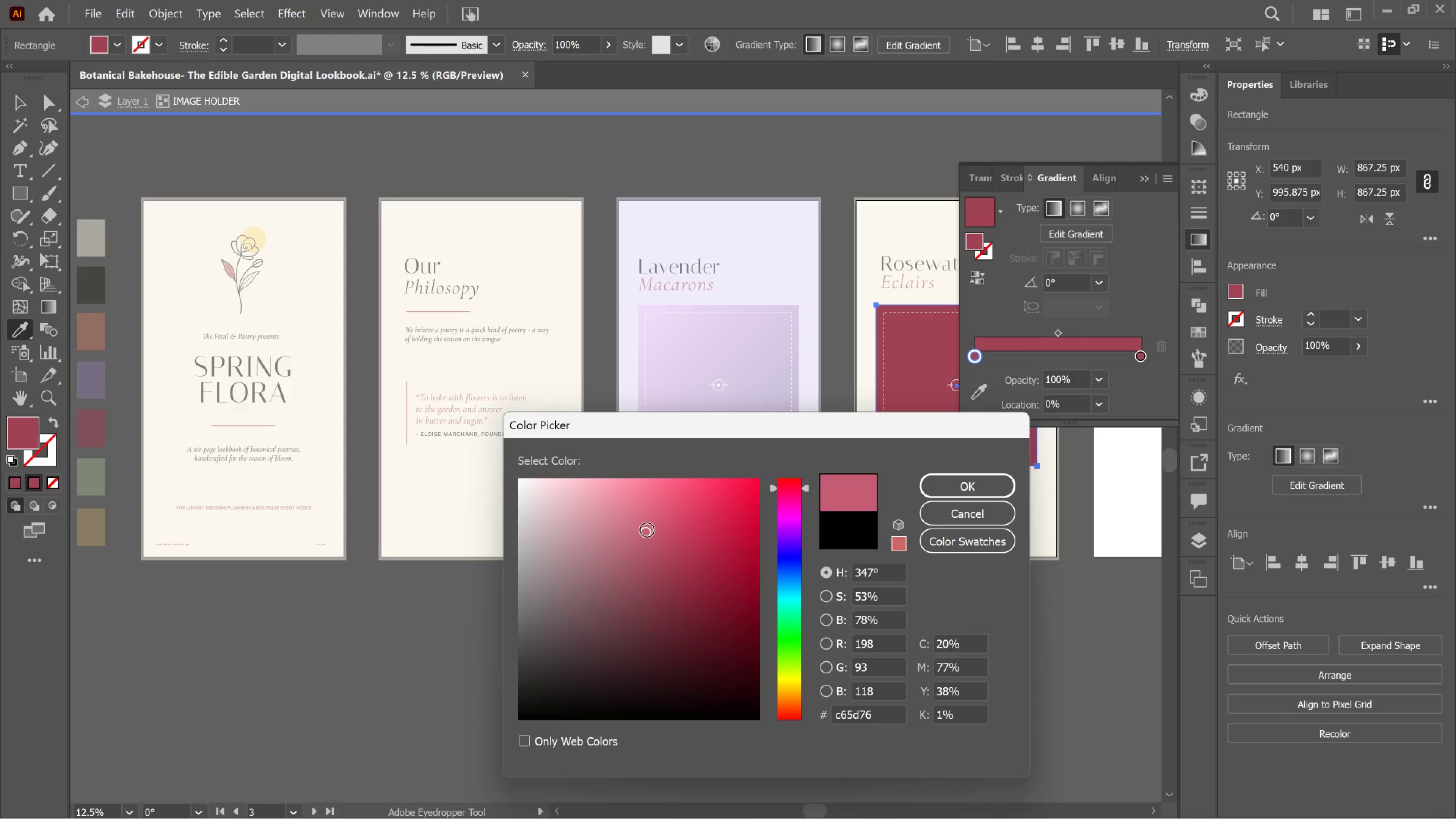 
left_click([647, 530])
 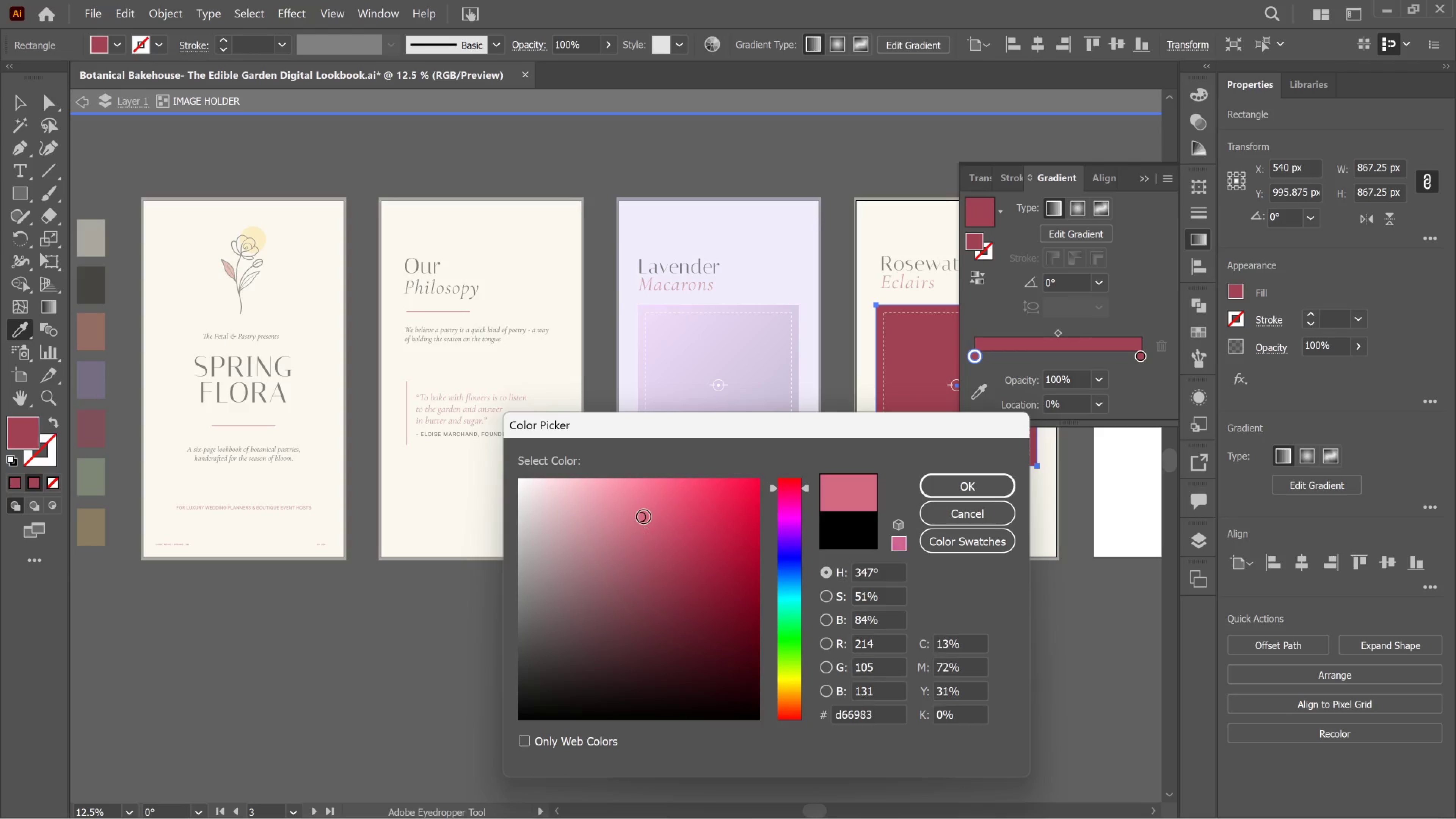 
left_click([644, 517])
 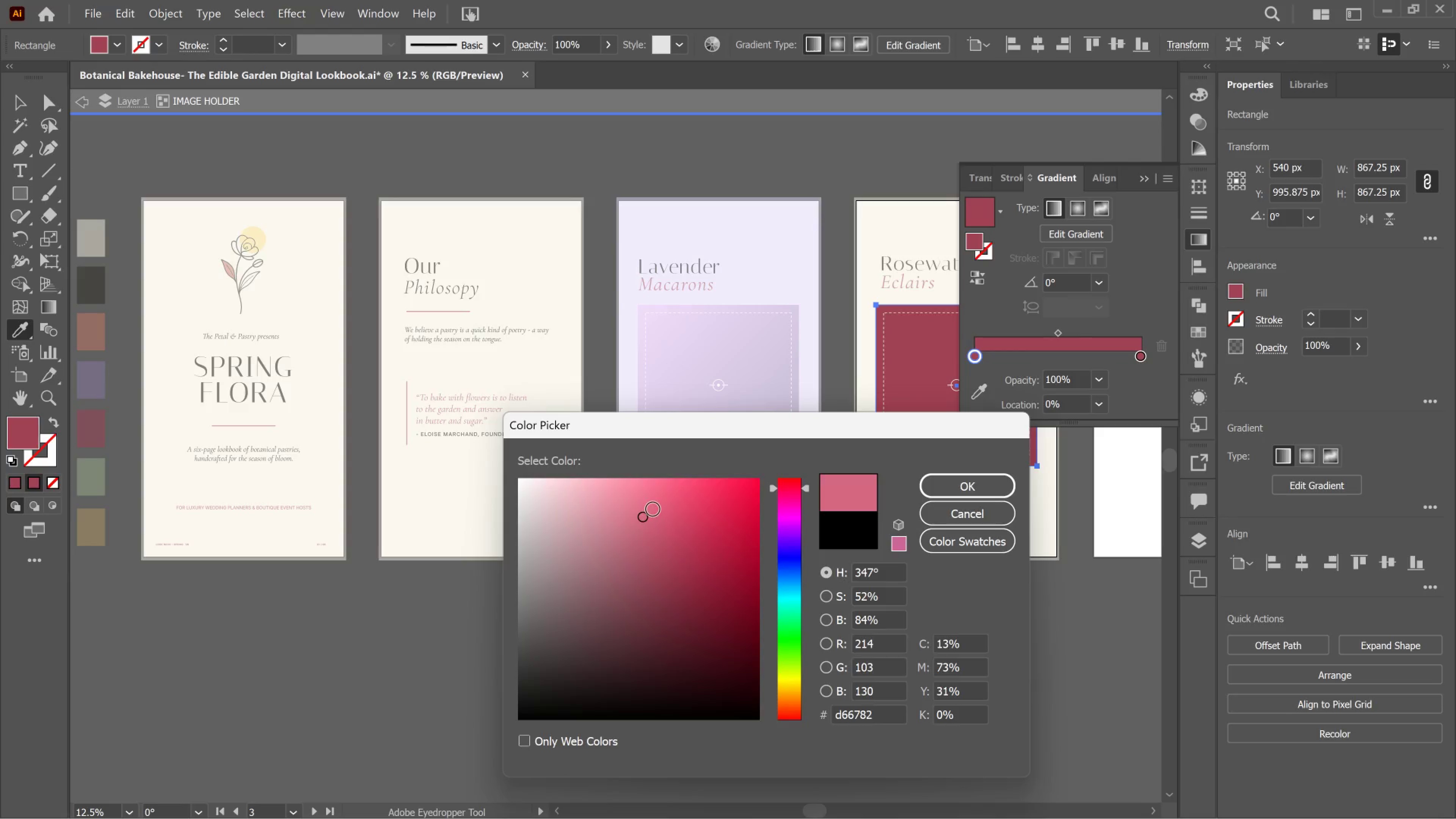 
left_click_drag(start_coordinate=[653, 509], to_coordinate=[659, 509])
 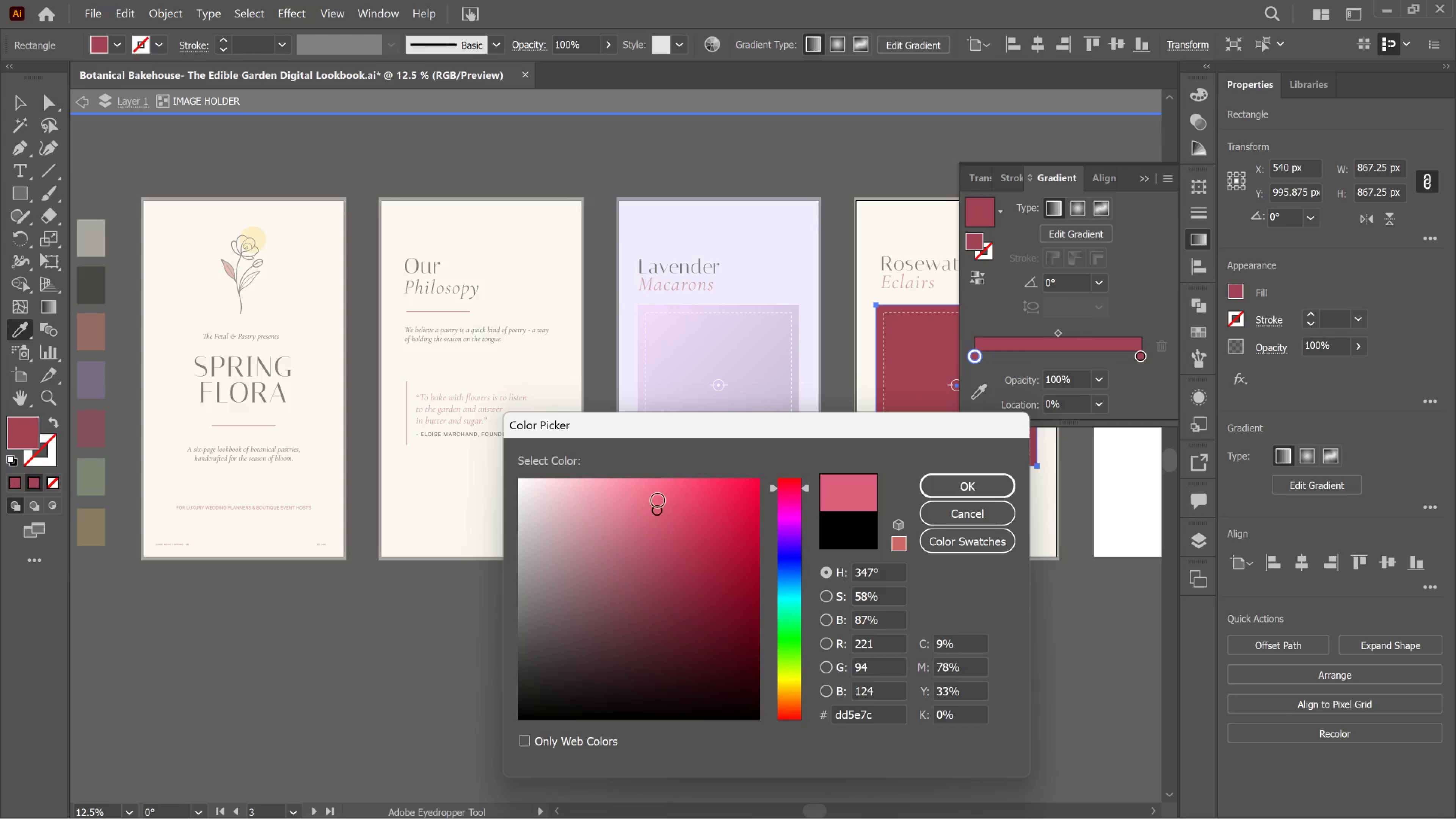 
left_click([658, 500])
 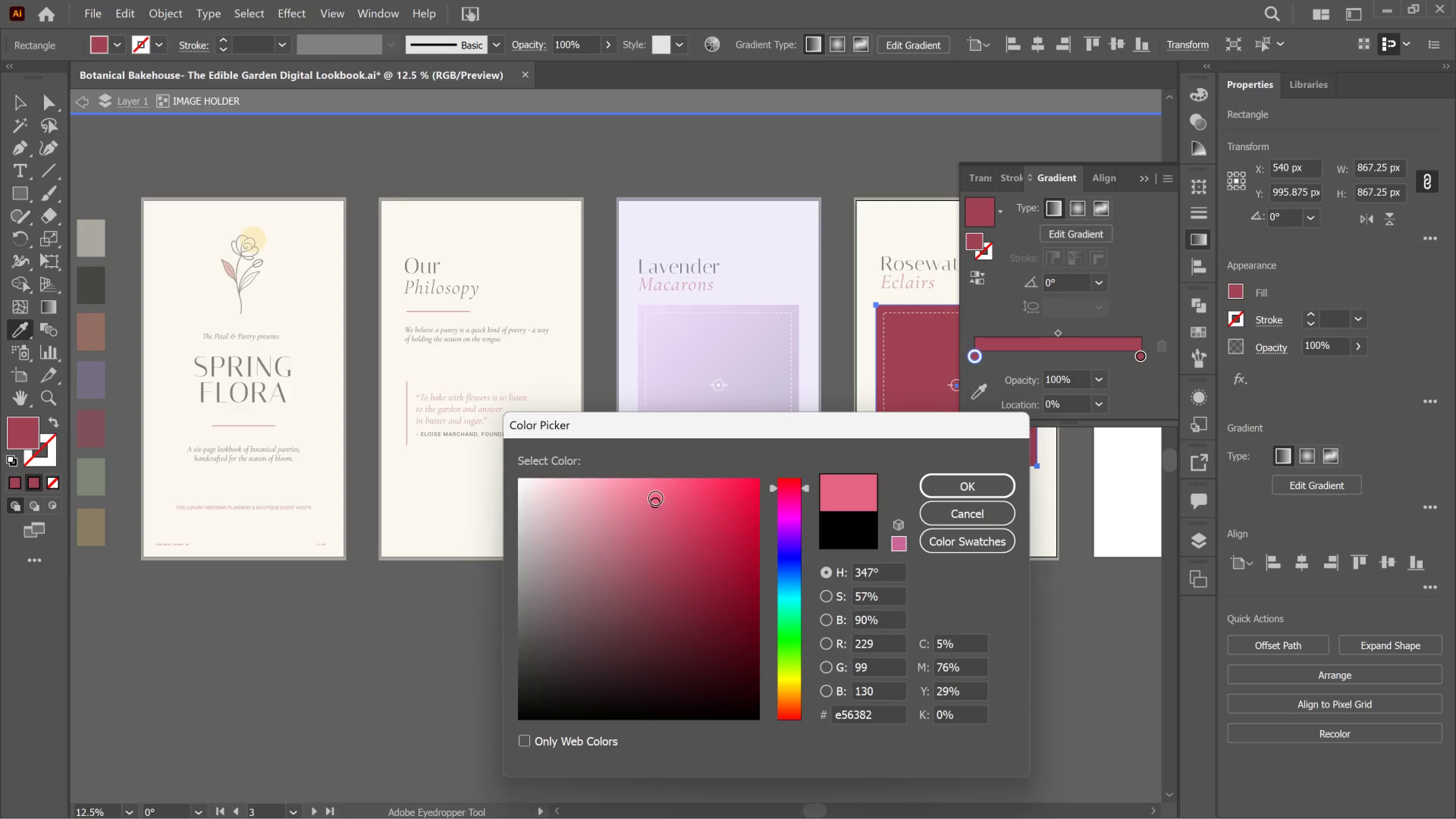 
left_click([650, 499])
 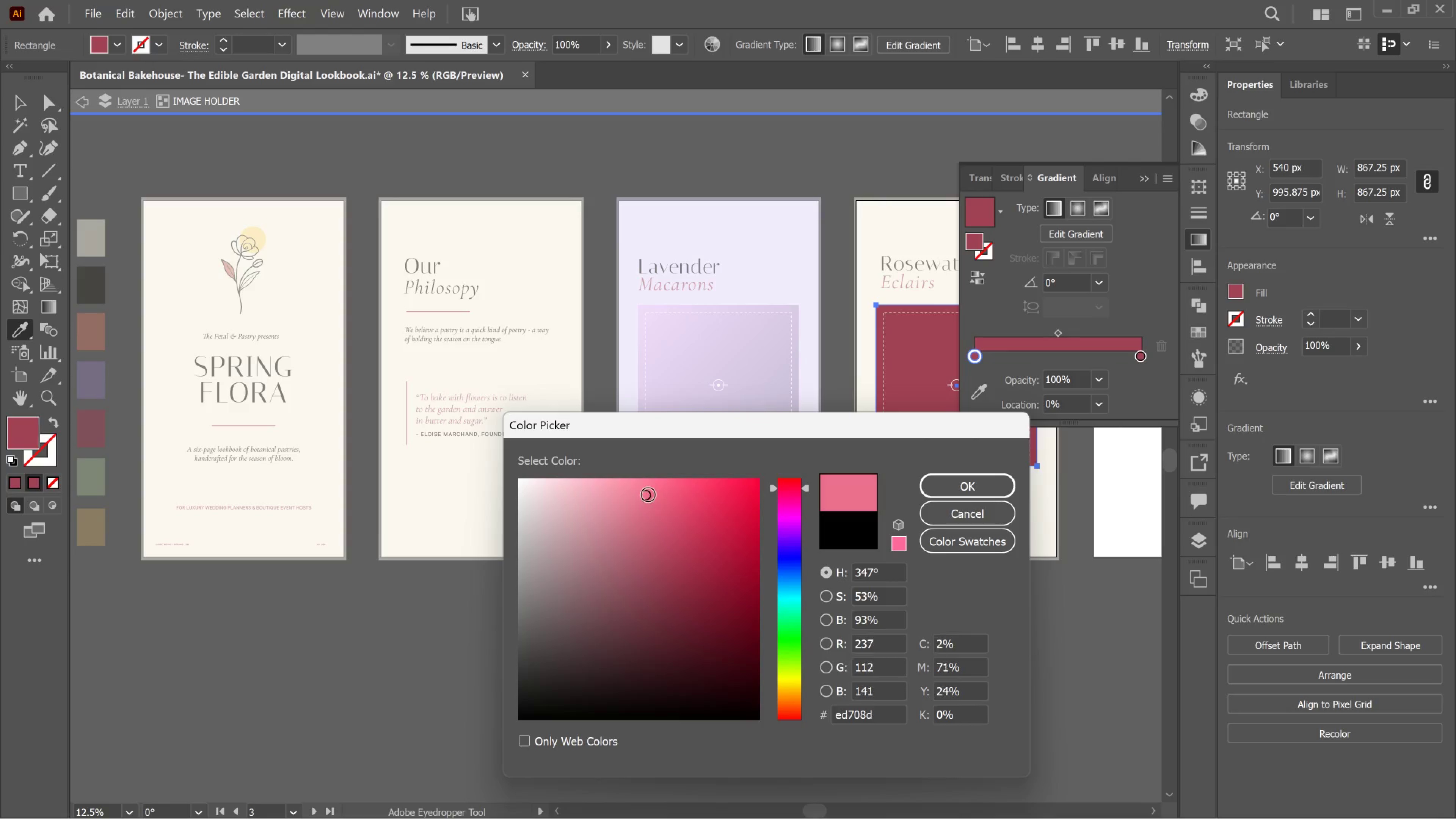 
left_click([648, 495])
 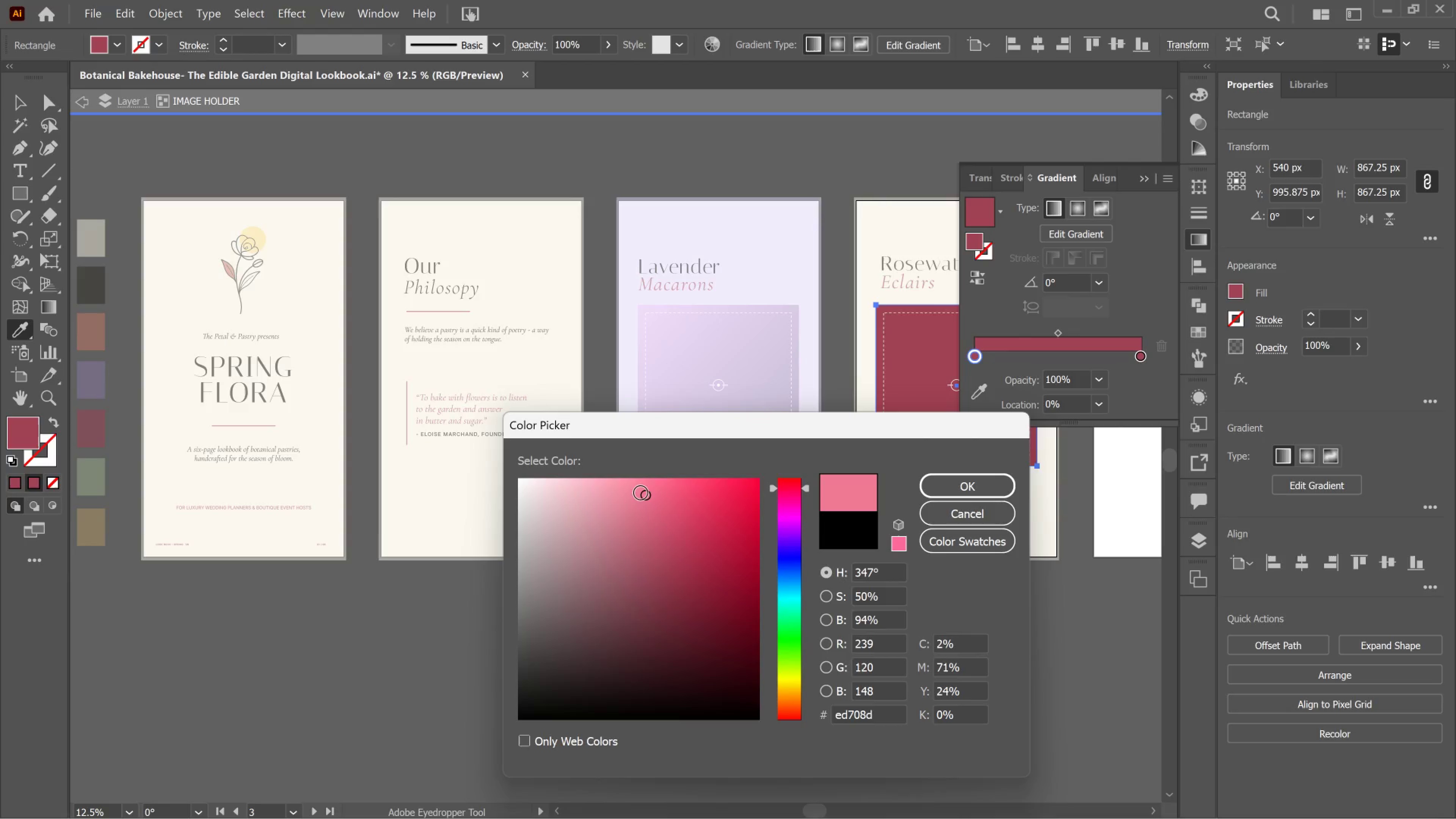 
left_click_drag(start_coordinate=[641, 493], to_coordinate=[617, 469])
 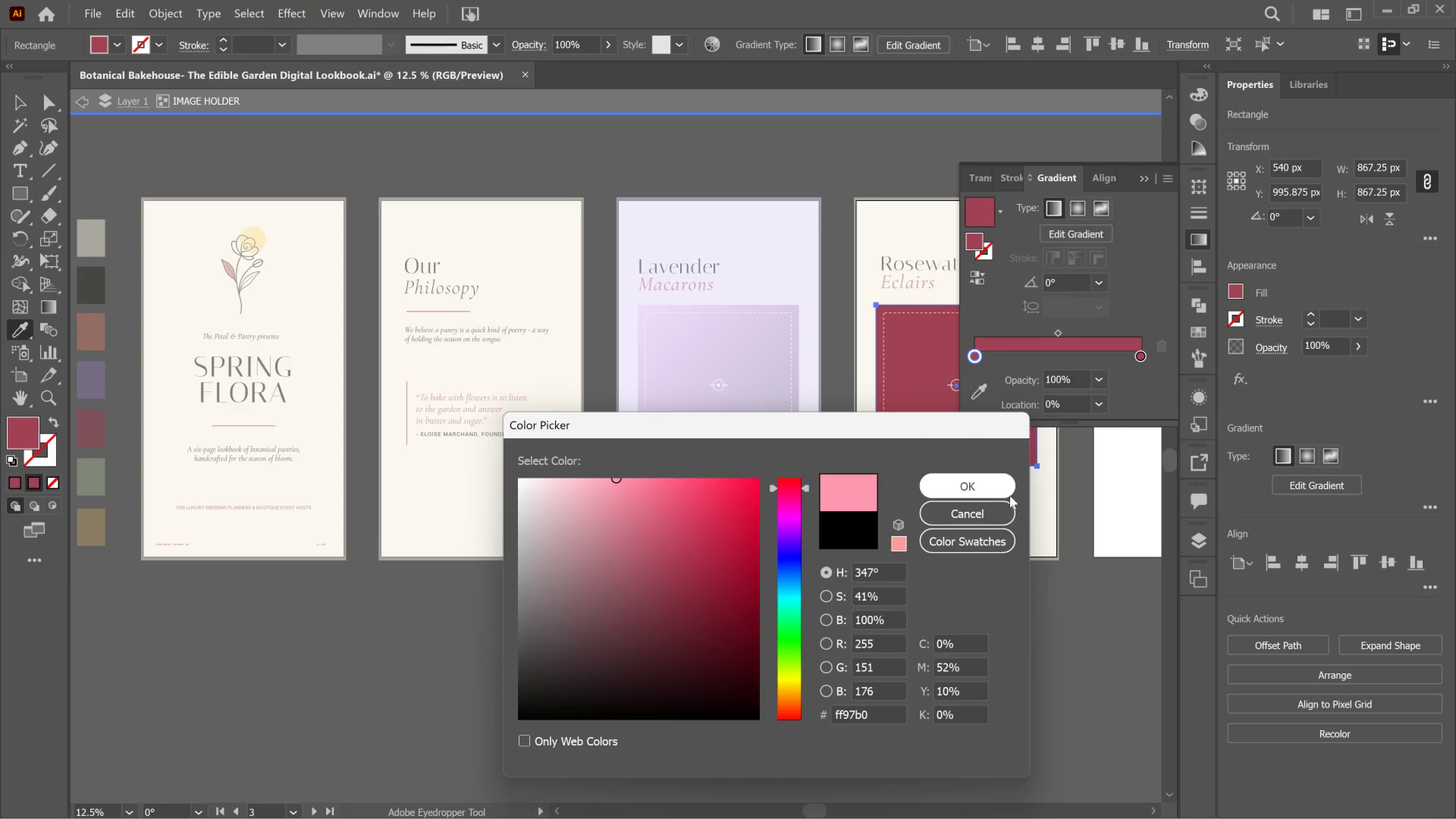 
left_click([995, 492])
 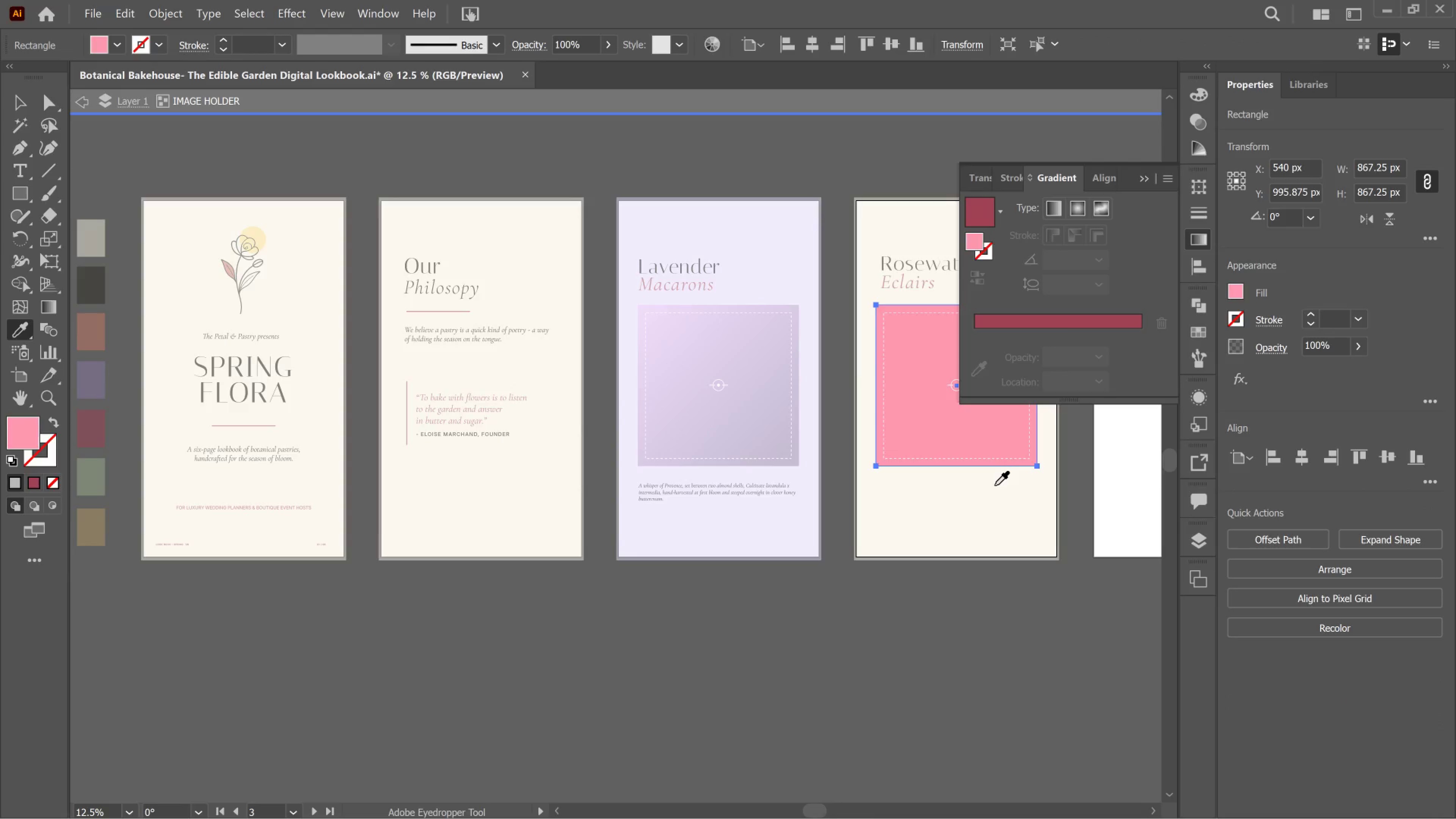 
key(Control+Z)
 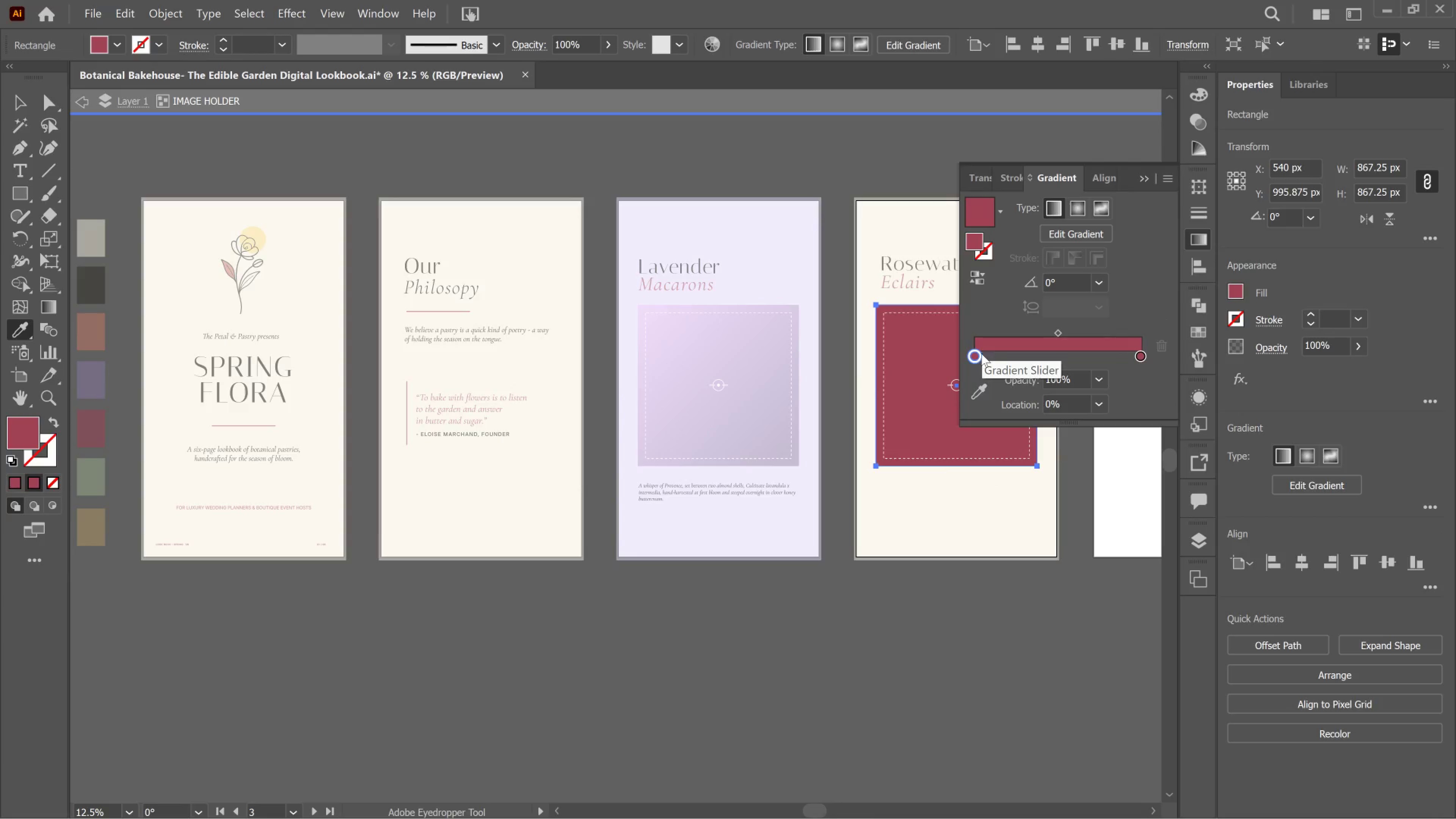 
left_click([979, 355])
 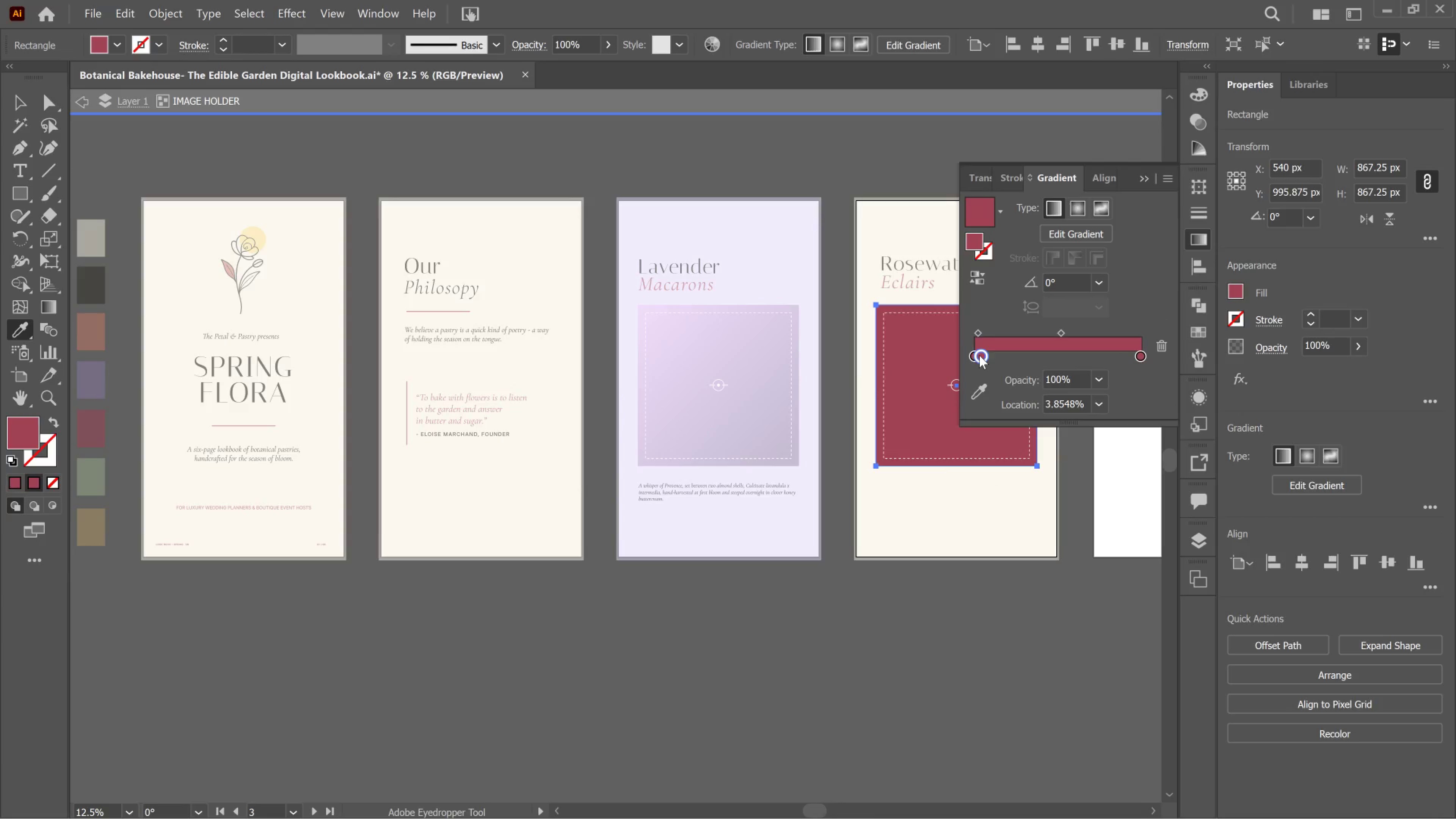 
key(Control+Z)
 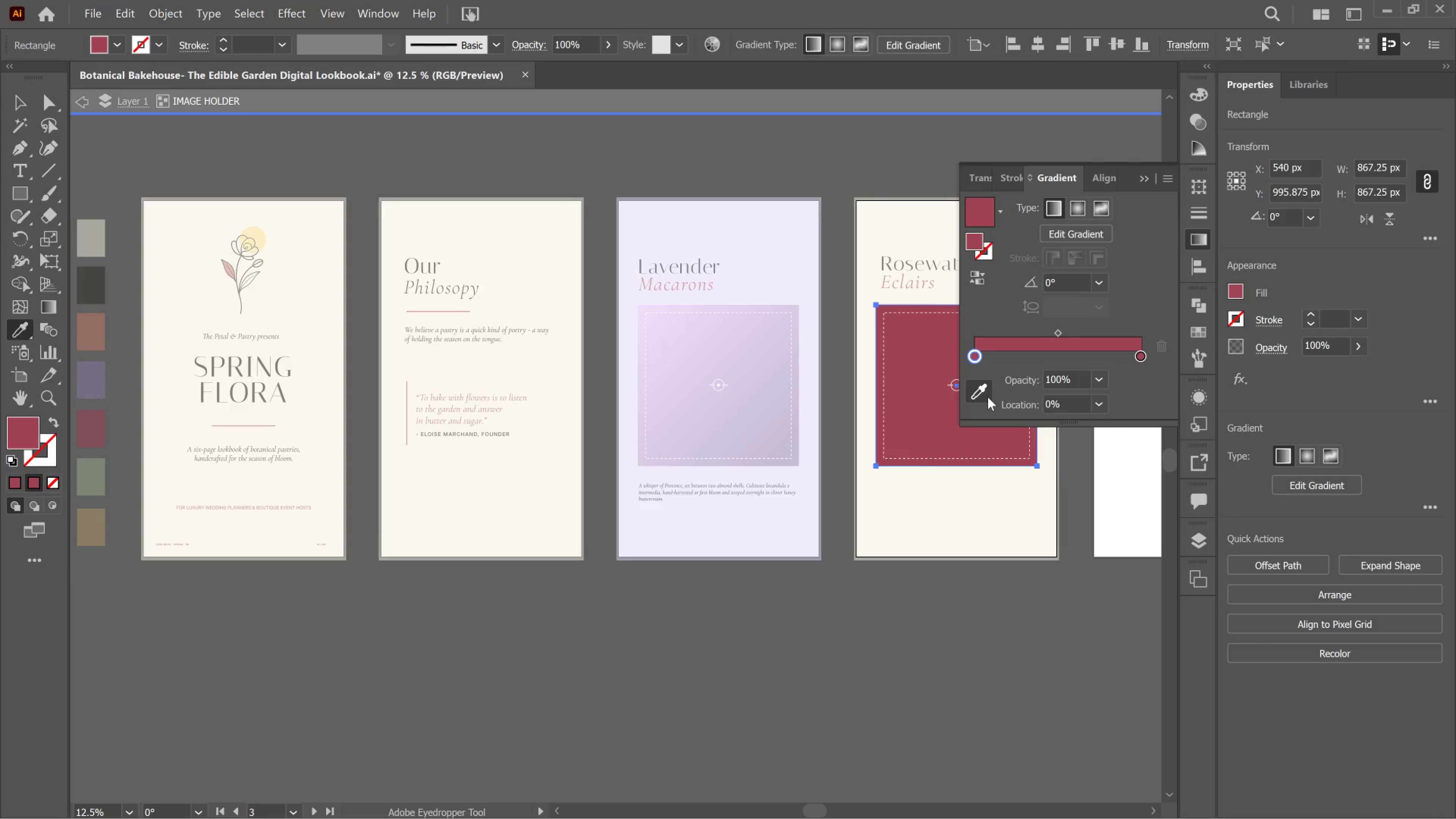 
left_click([988, 397])
 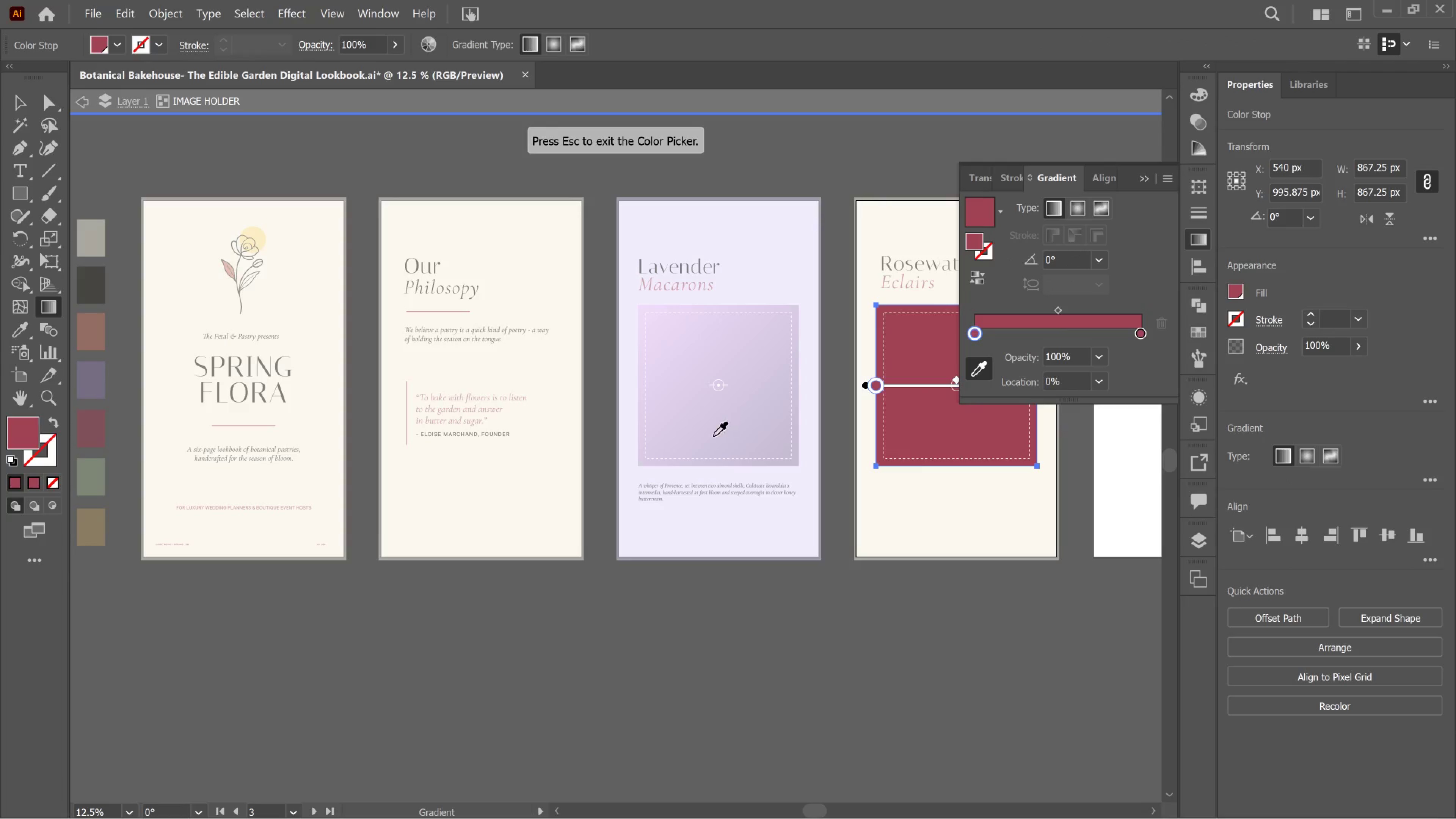 
left_click([682, 444])
 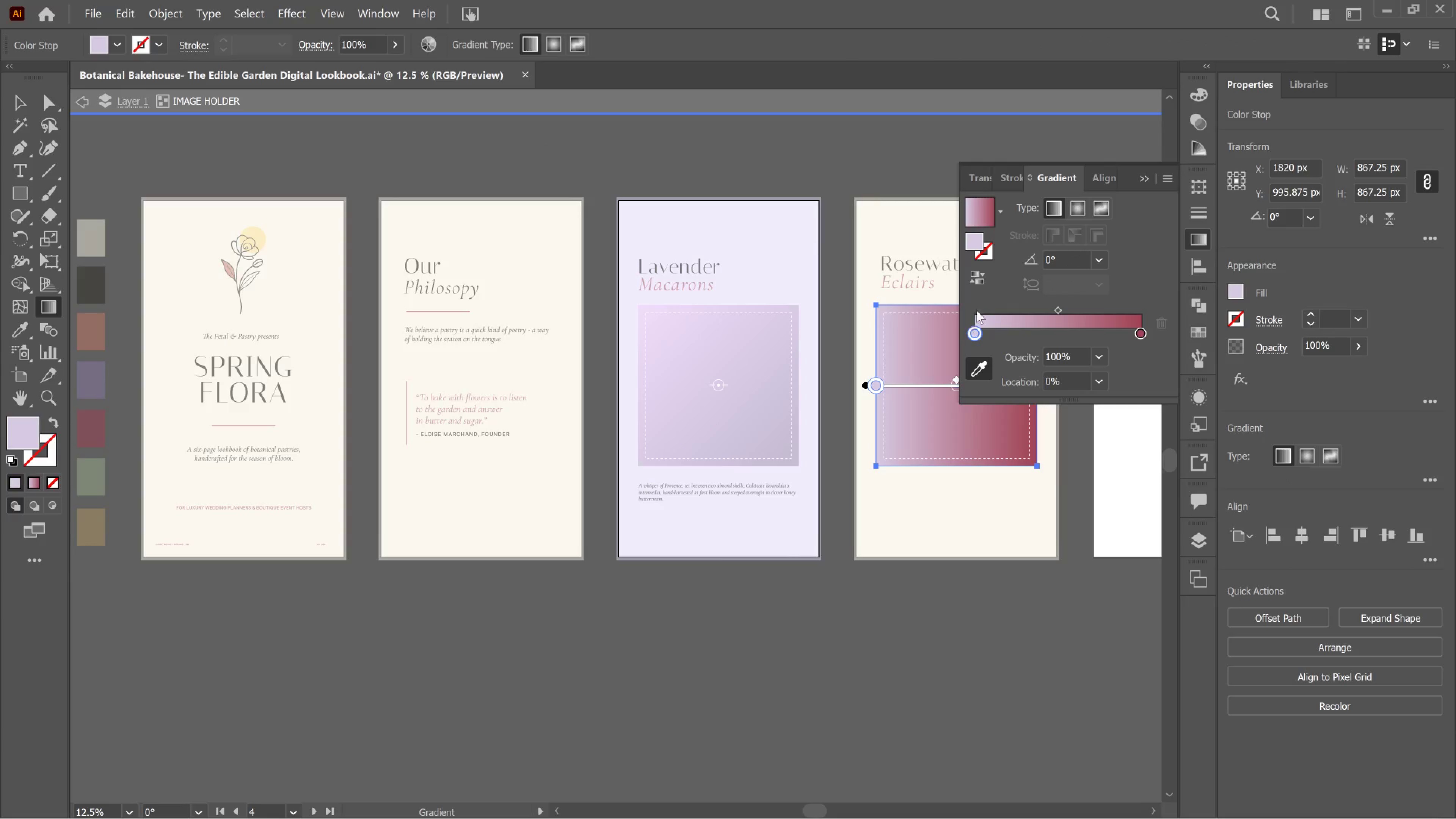 
left_click([993, 292])
 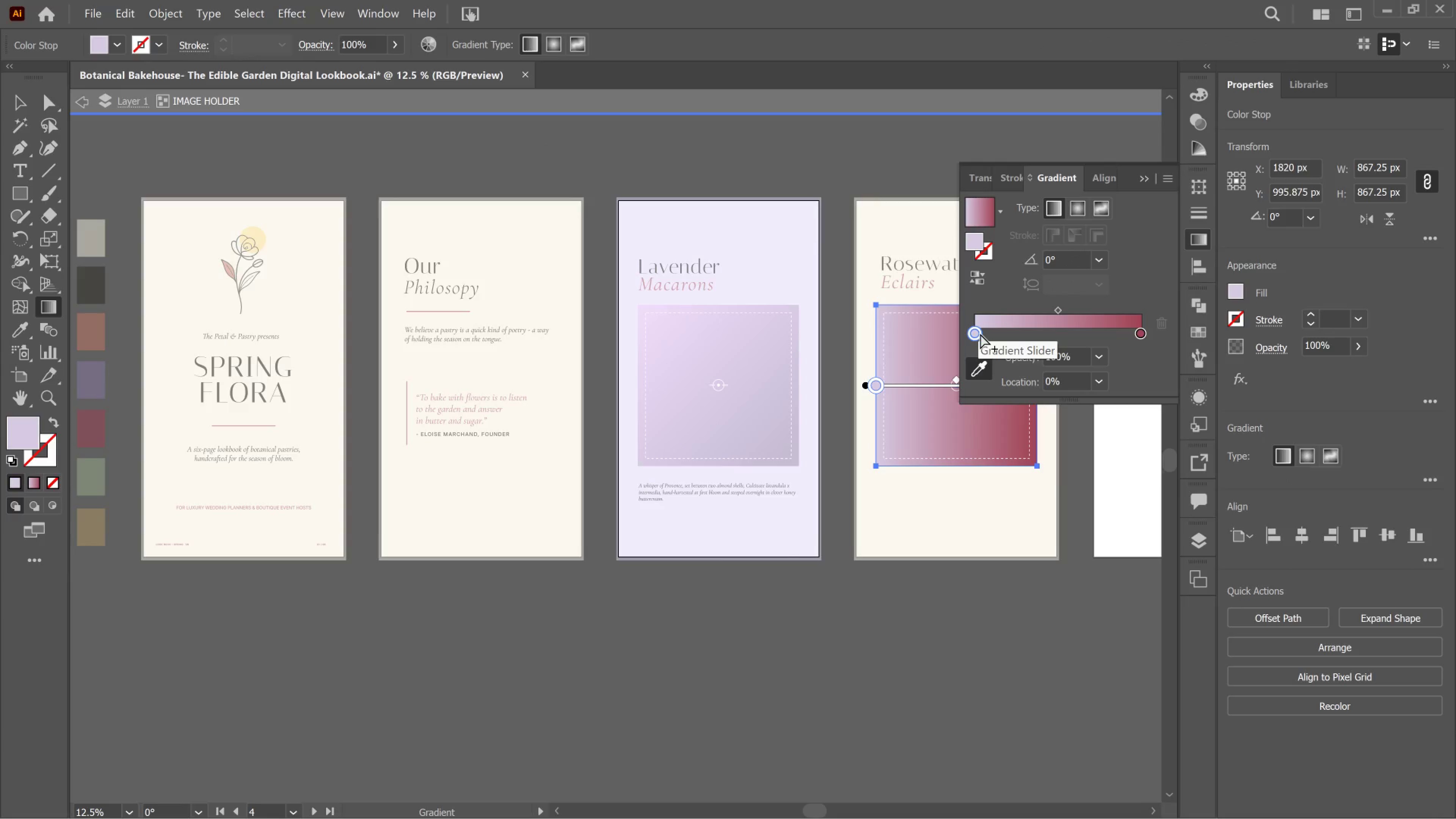 
double_click([980, 334])
 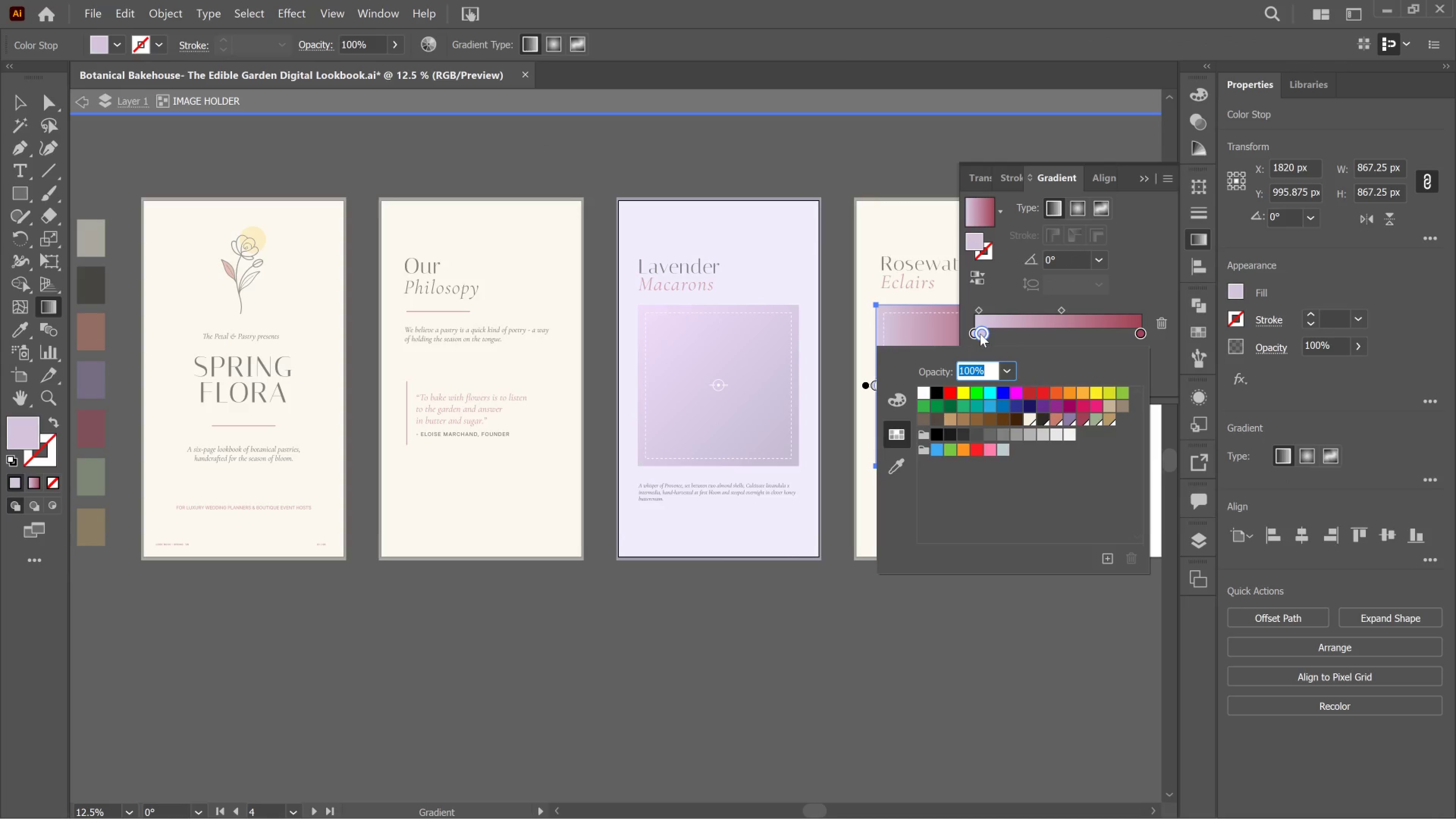 
key(Control+ControlLeft)
 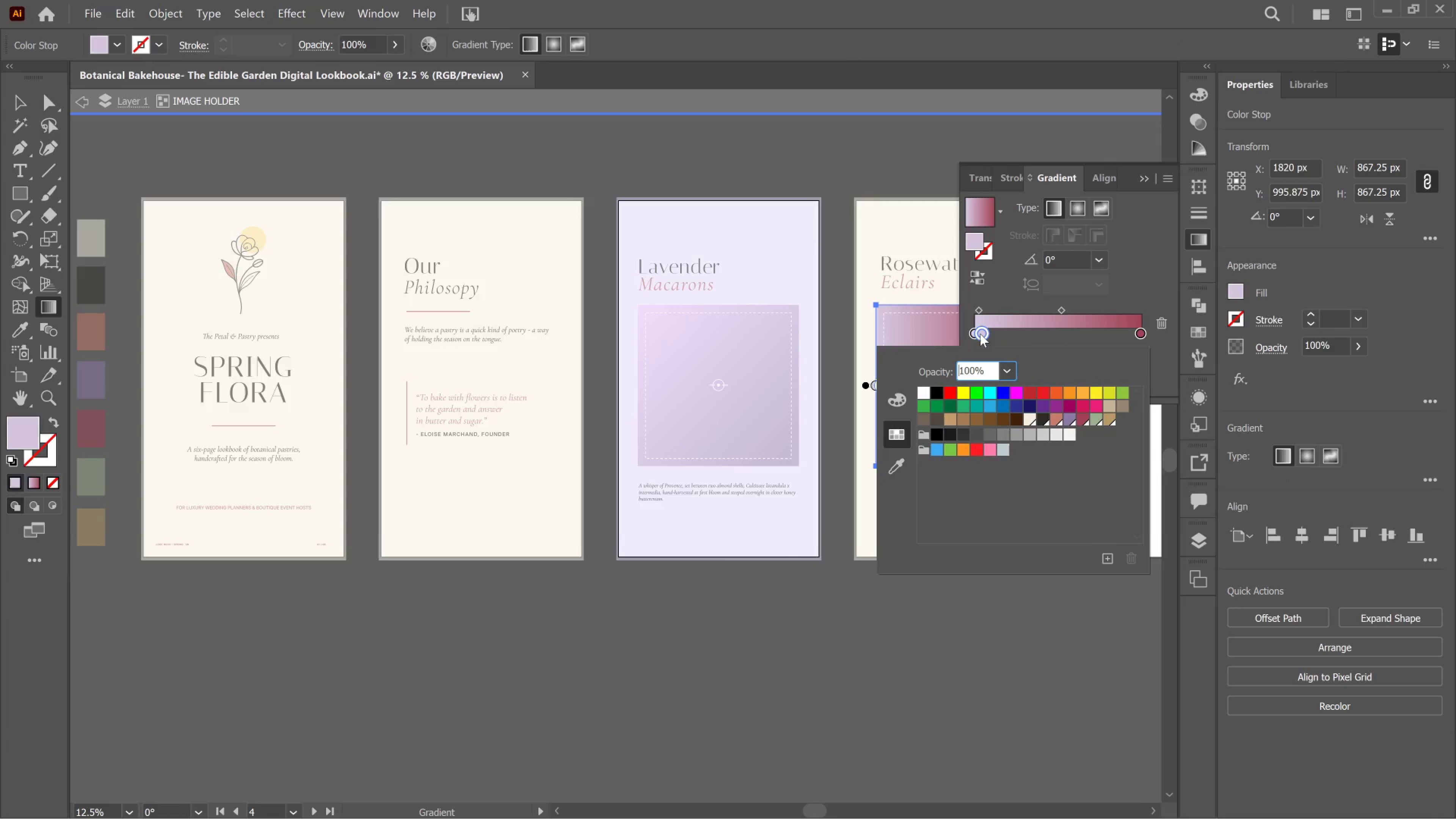 
key(Control+Z)
 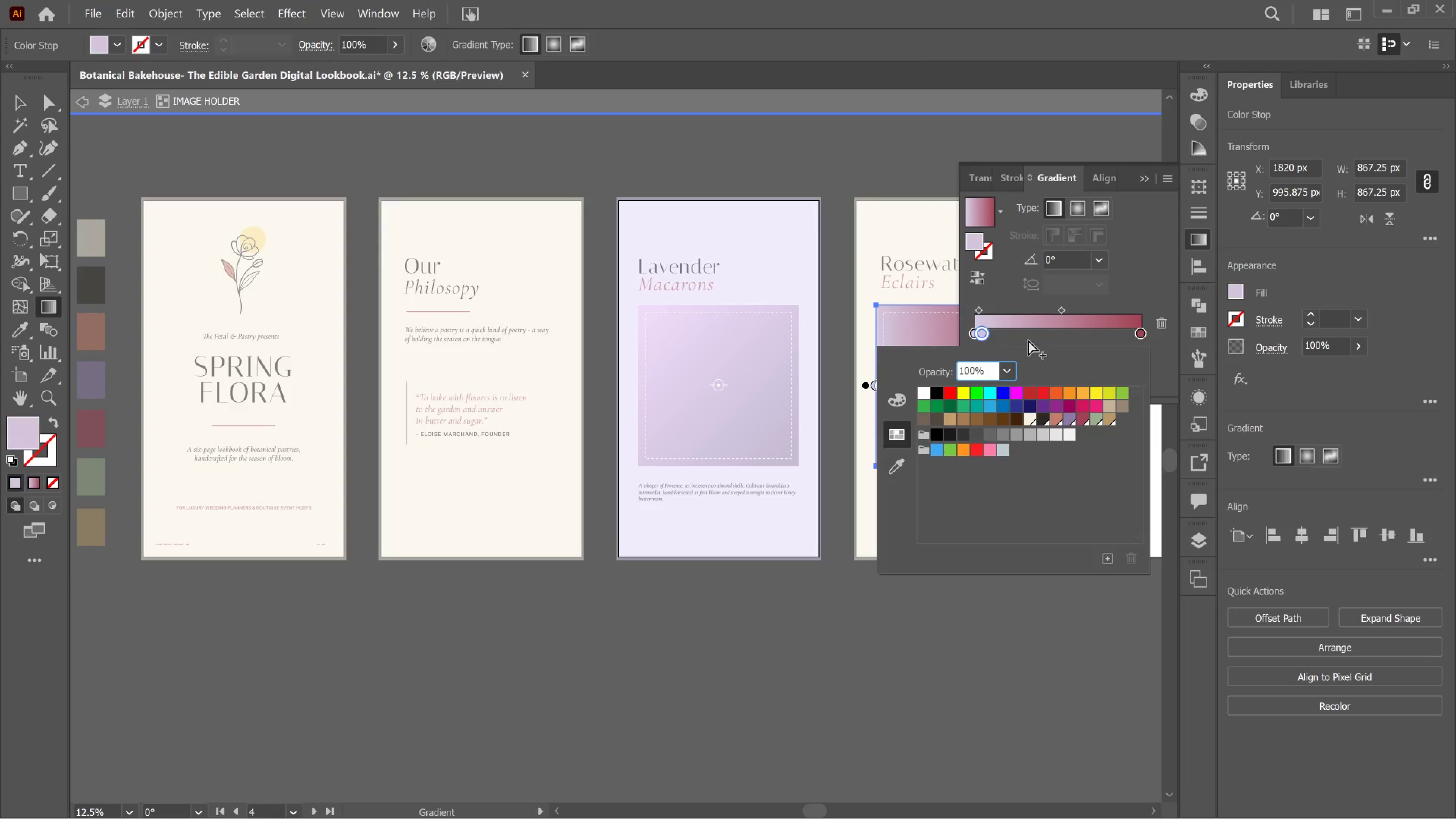 
left_click([1032, 342])
 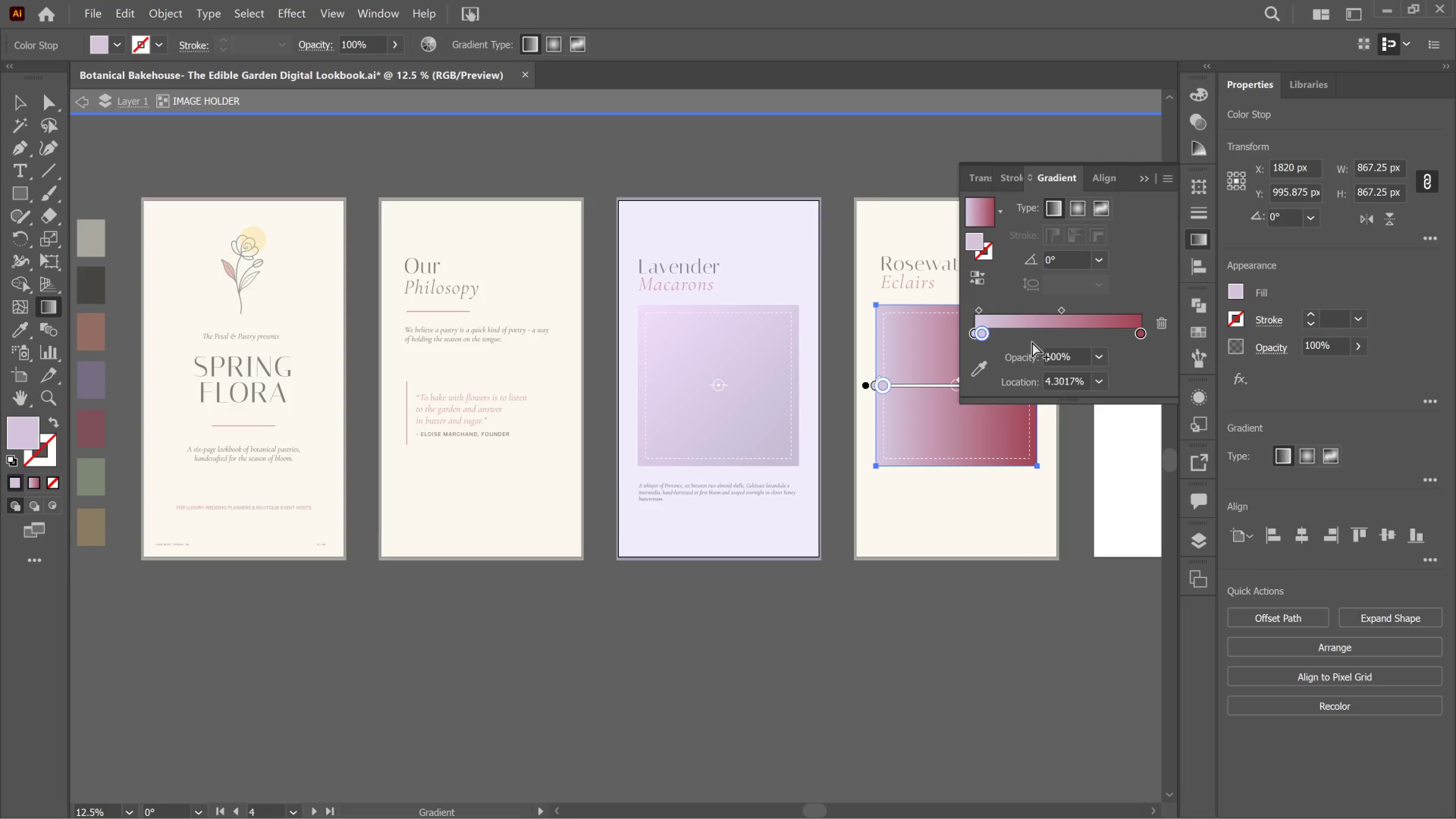 
key(Control+ControlLeft)
 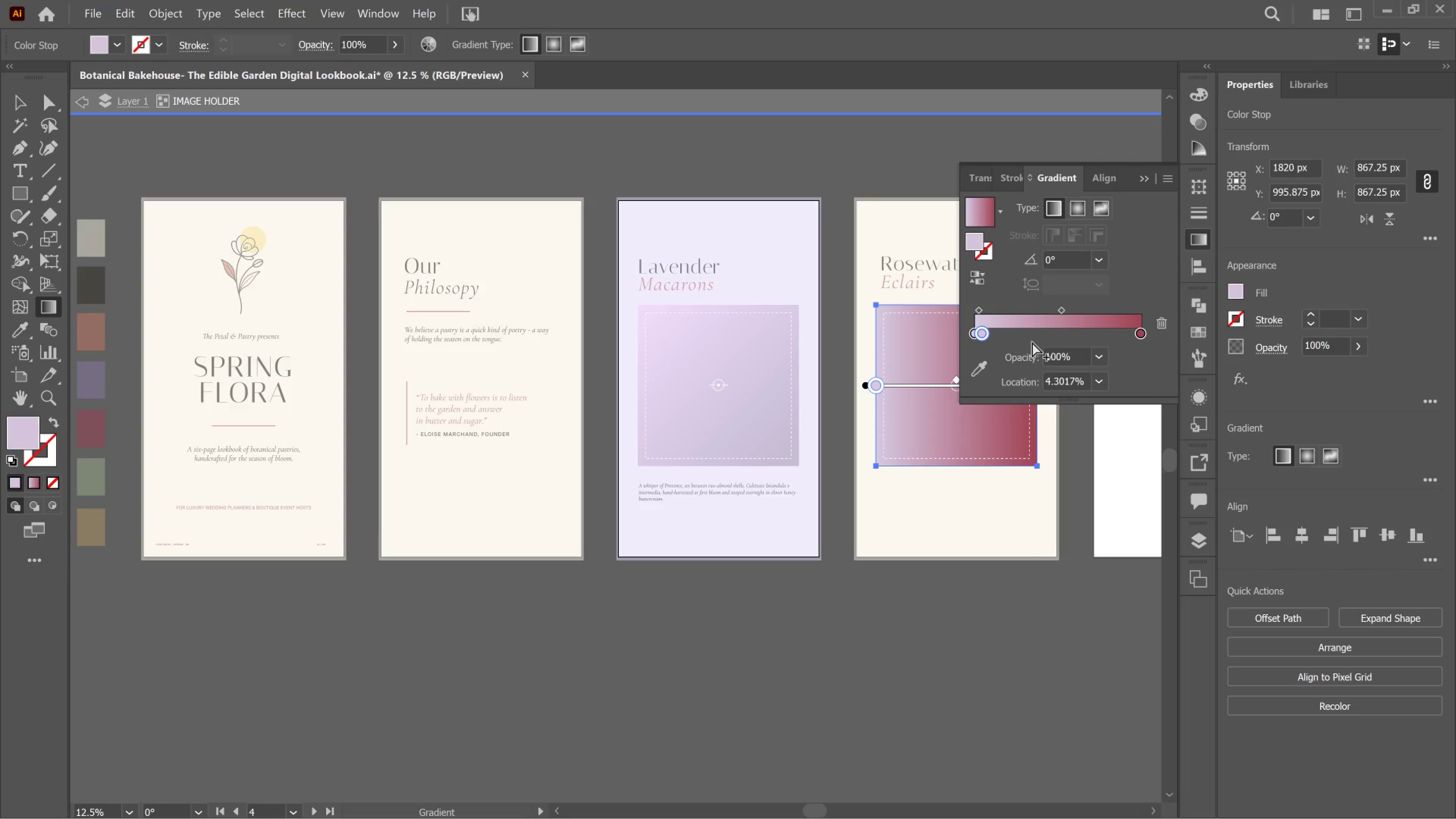 
key(Control+Z)
 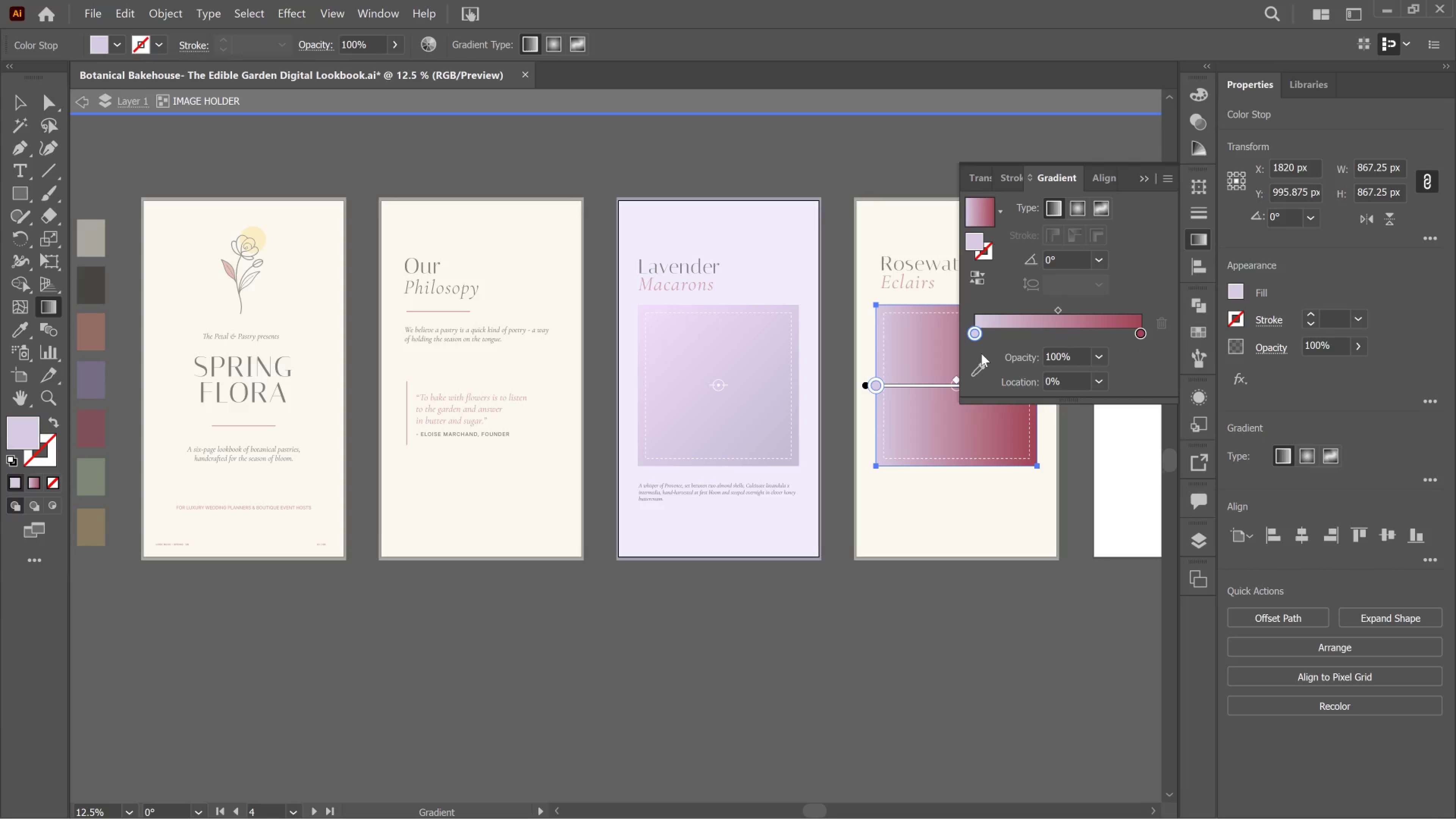 
left_click([969, 384])
 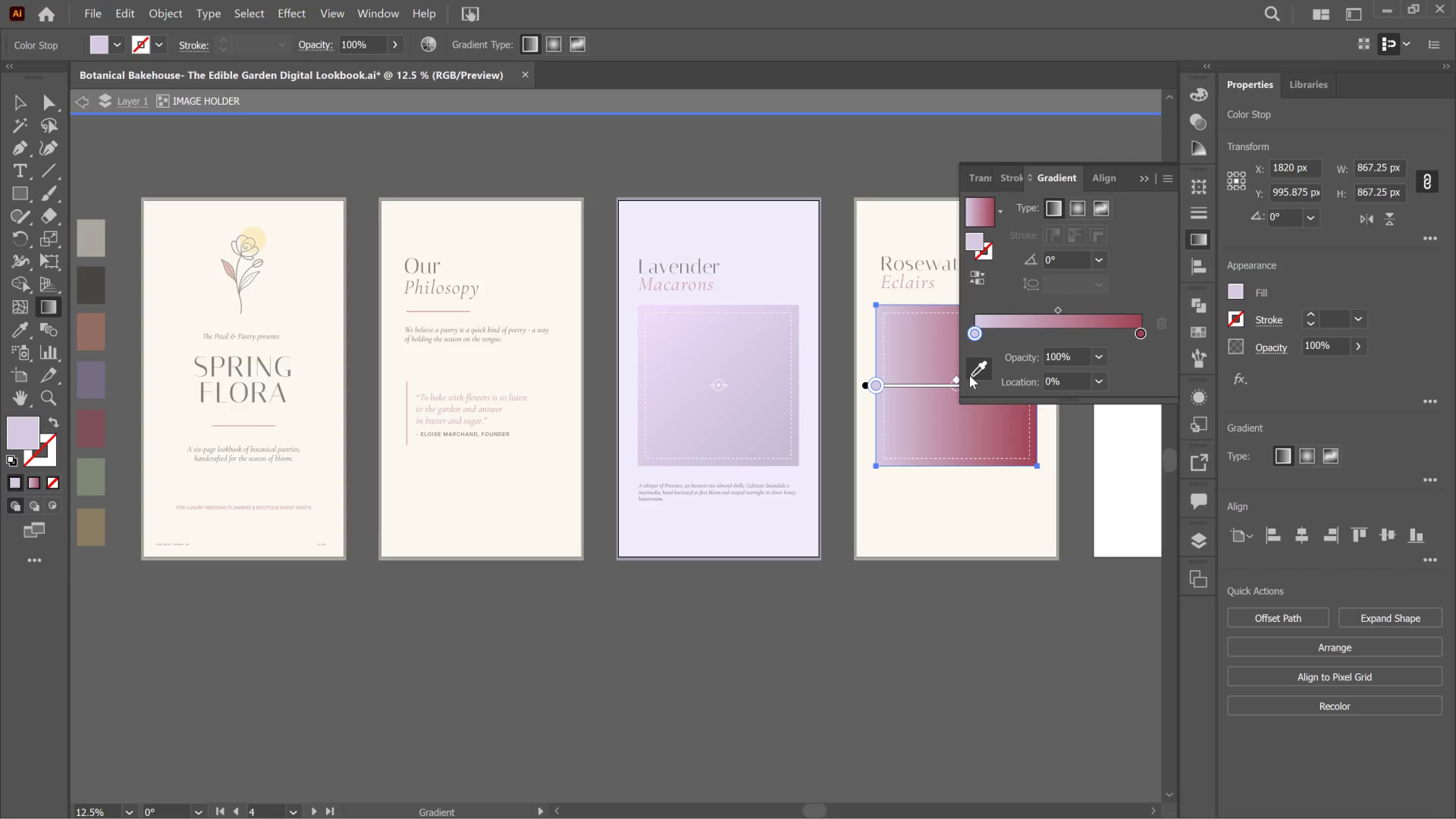 
left_click([970, 375])
 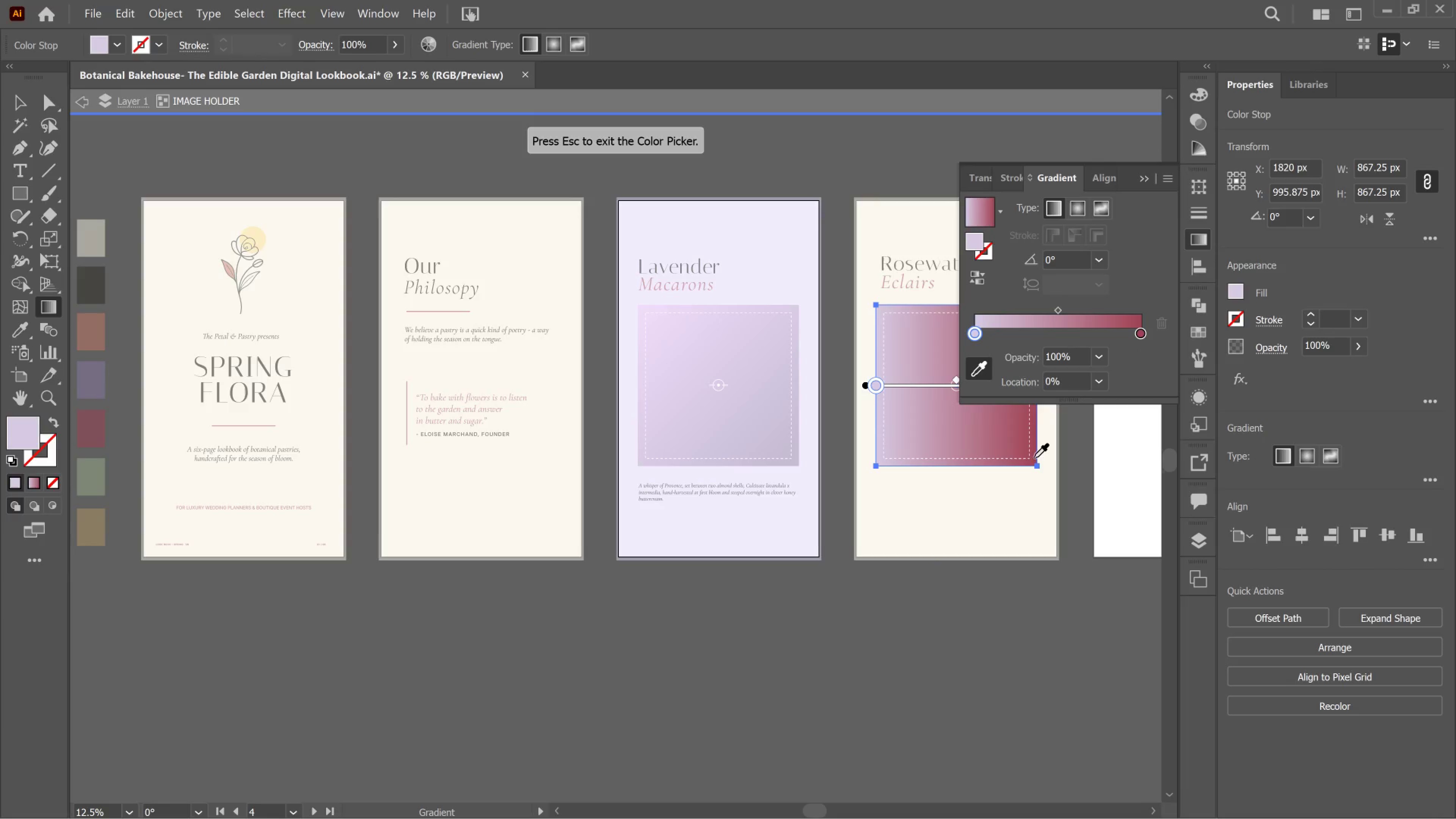 
left_click([1034, 460])
 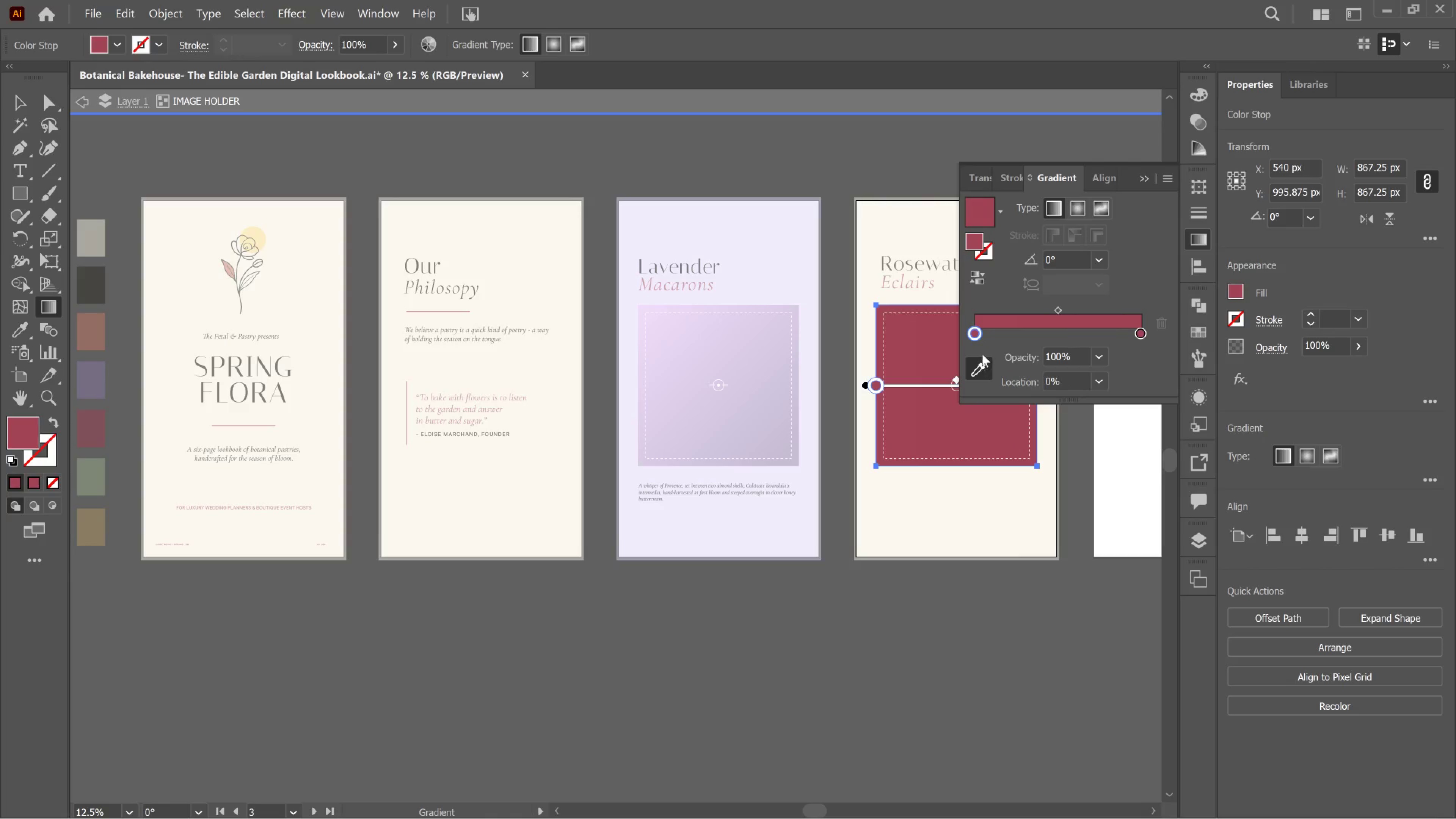 
mouse_move([977, 350])
 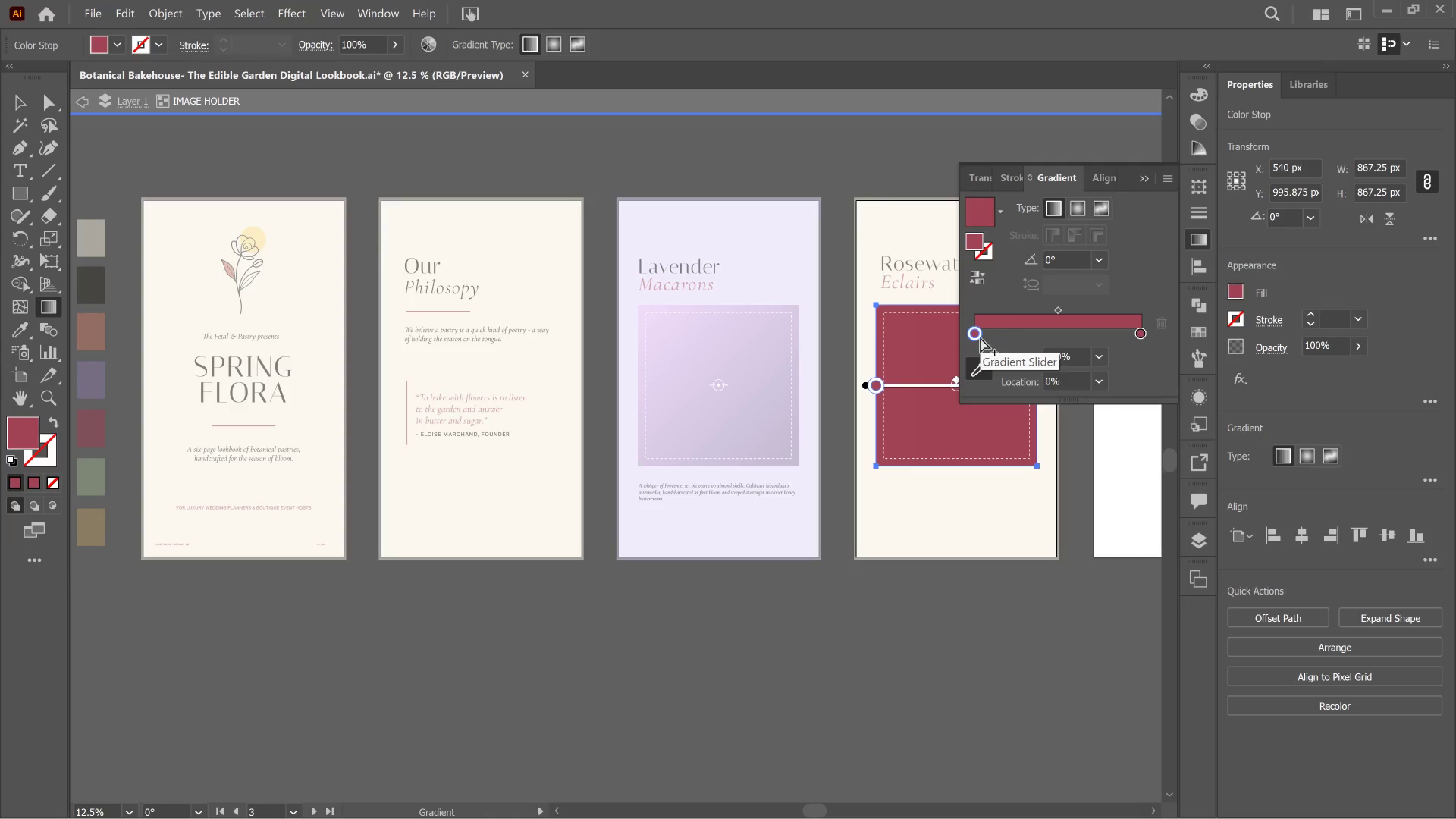 
left_click([980, 337])
 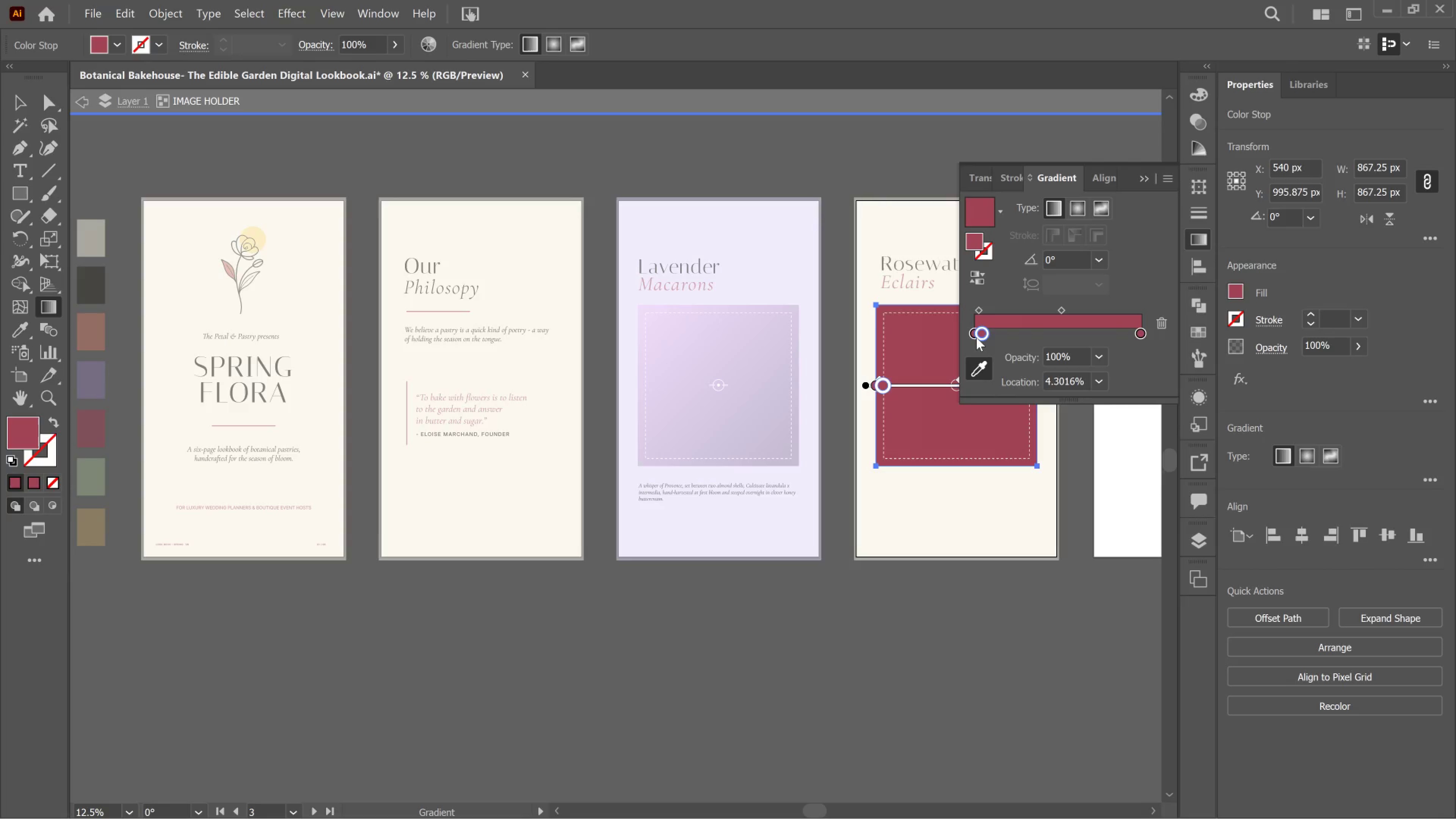 
key(Control+Z)
 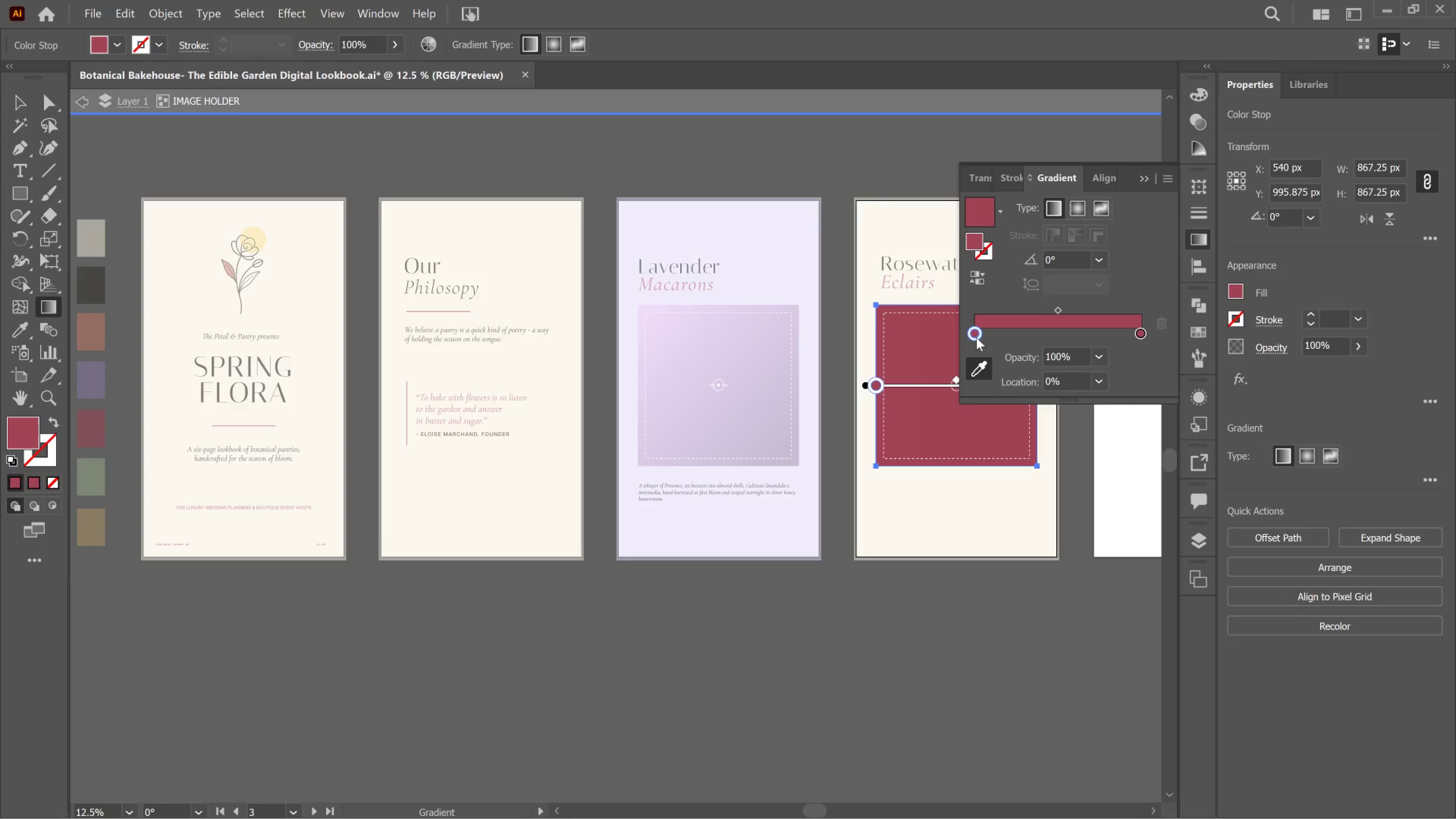 
double_click([976, 337])
 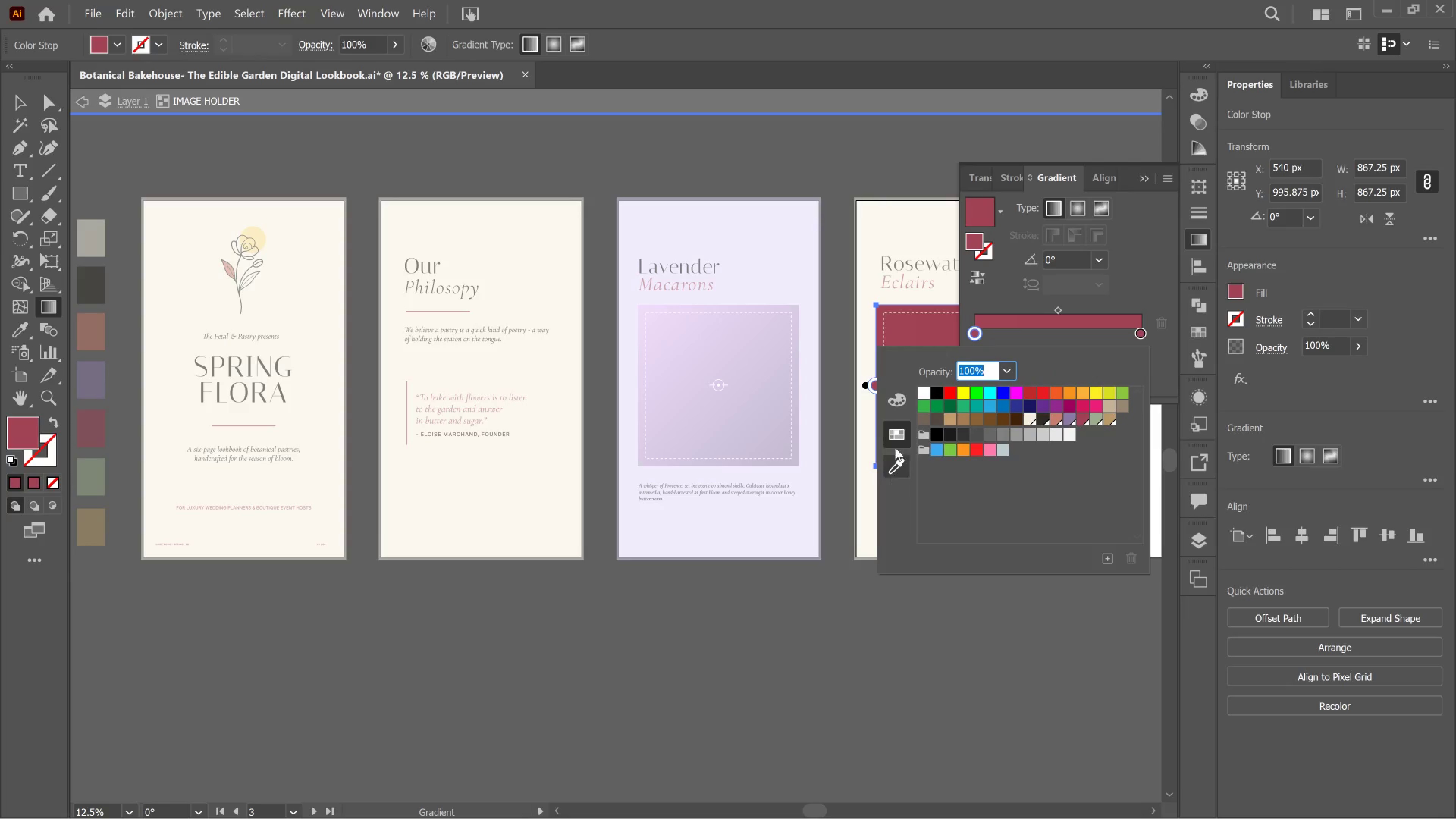 
left_click([901, 402])
 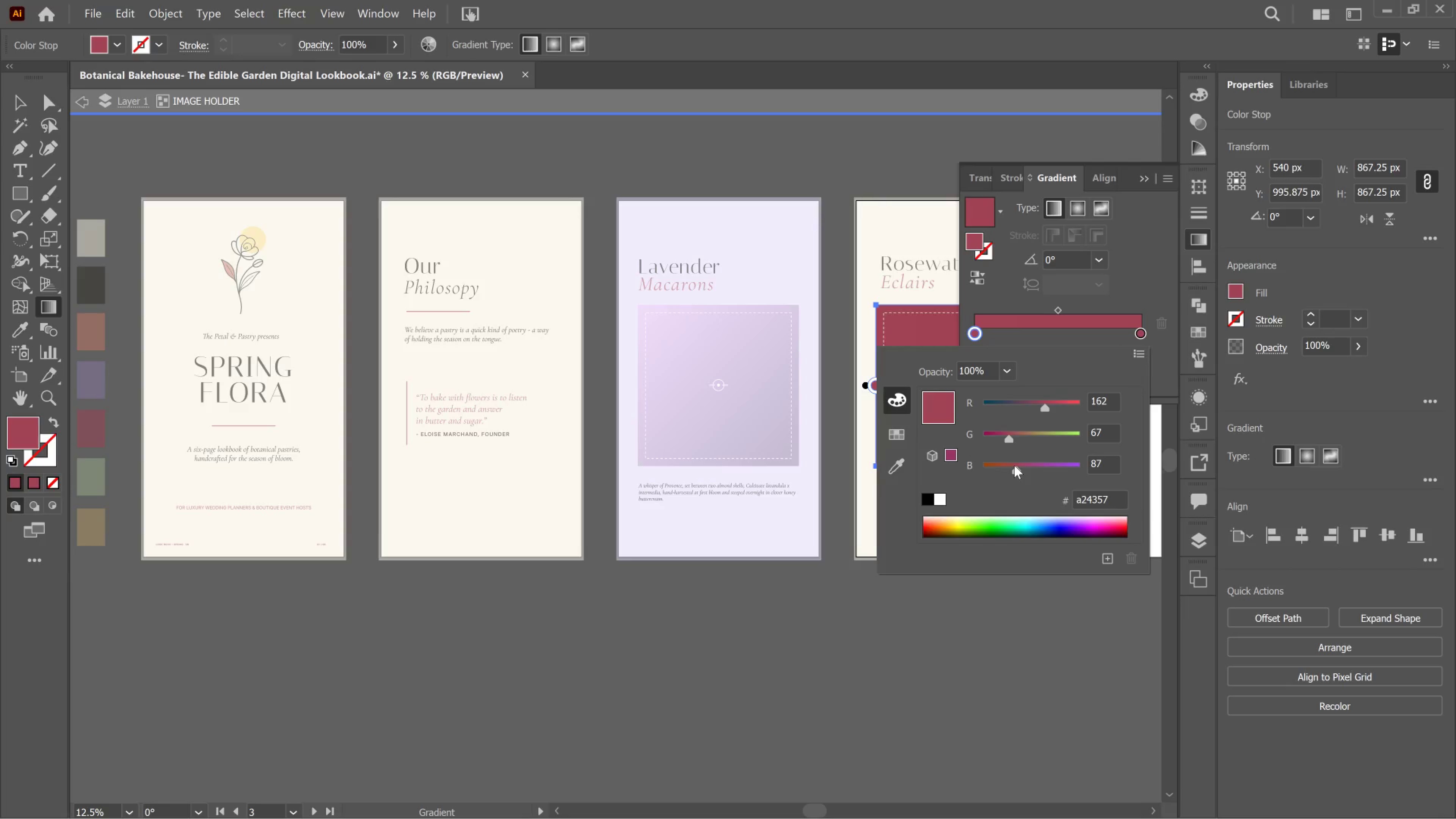 
left_click_drag(start_coordinate=[1014, 465], to_coordinate=[986, 467])
 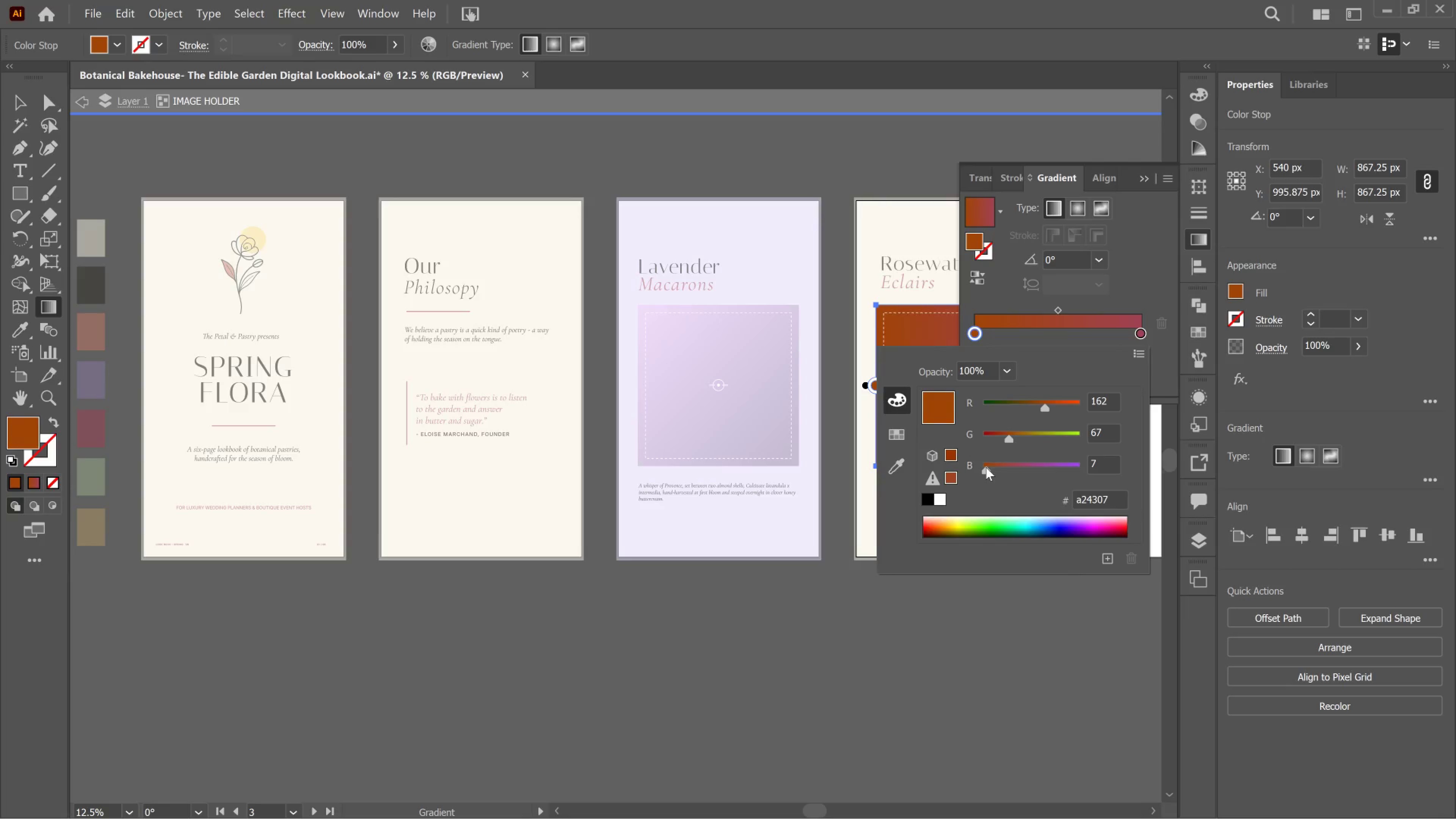 
left_click_drag(start_coordinate=[988, 467], to_coordinate=[1016, 464])
 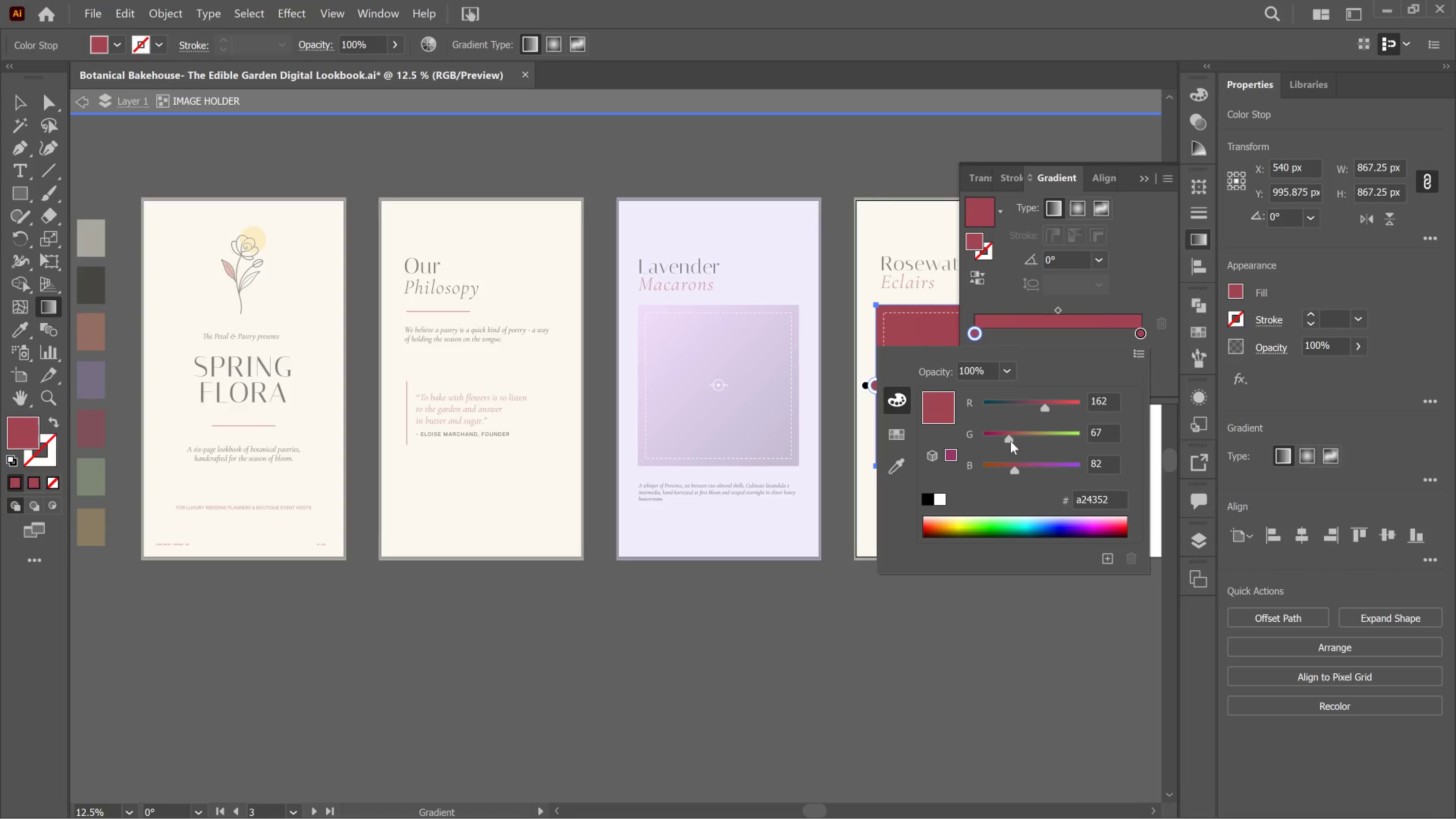 
left_click_drag(start_coordinate=[1010, 441], to_coordinate=[985, 446])
 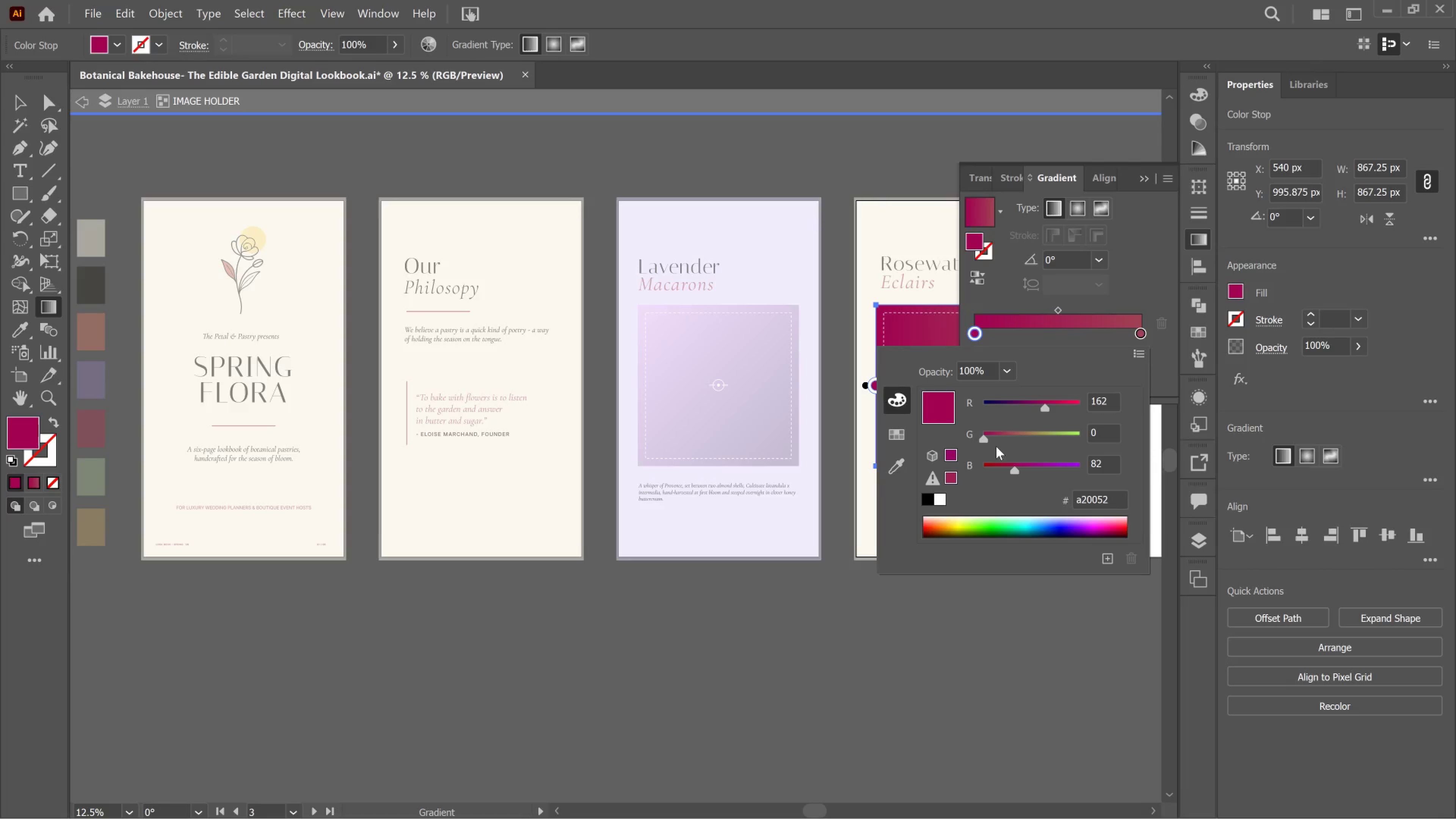 
left_click_drag(start_coordinate=[996, 446], to_coordinate=[1028, 440])
 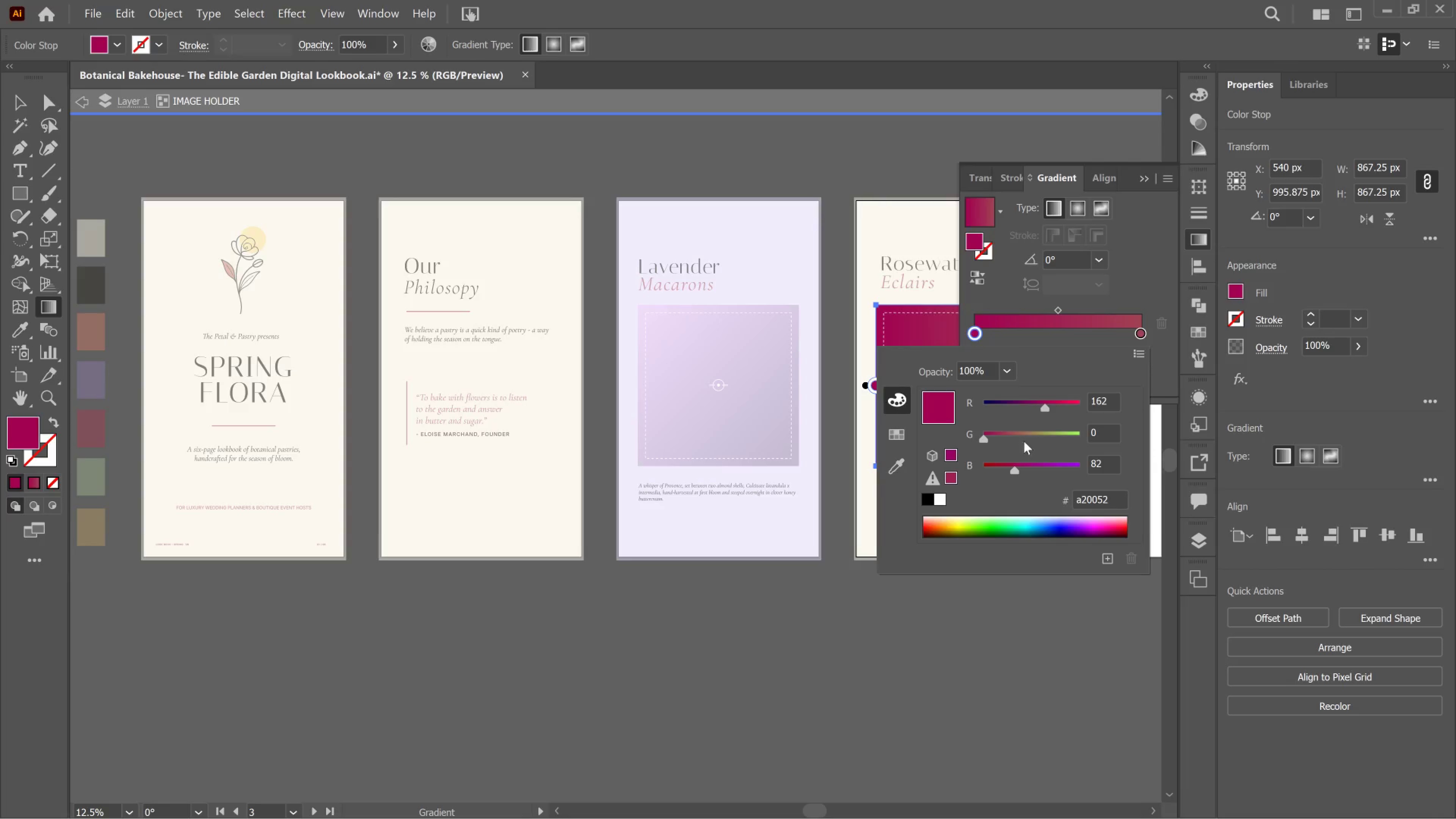 
left_click([1015, 378])
 